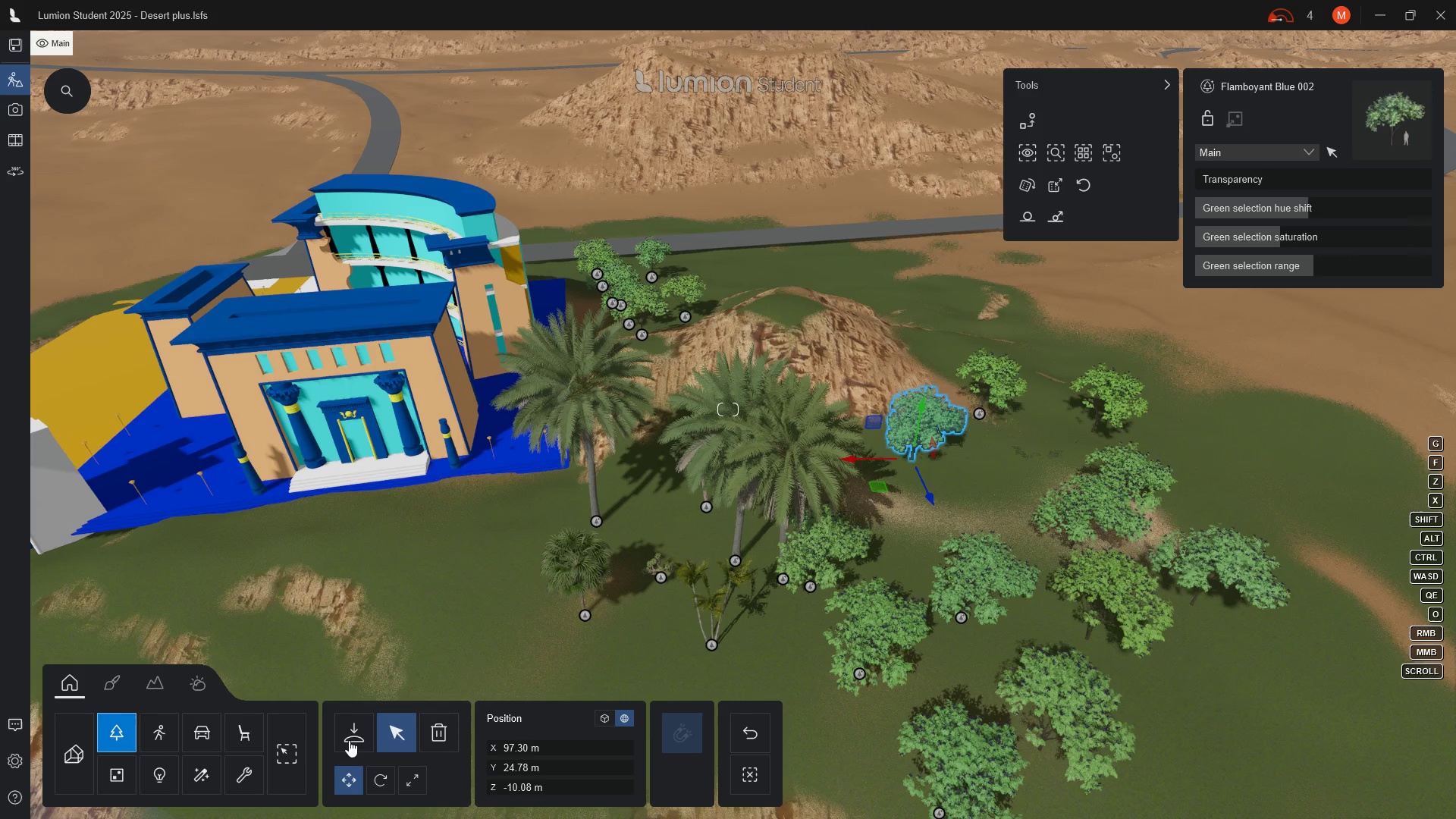 
left_click([350, 737])
 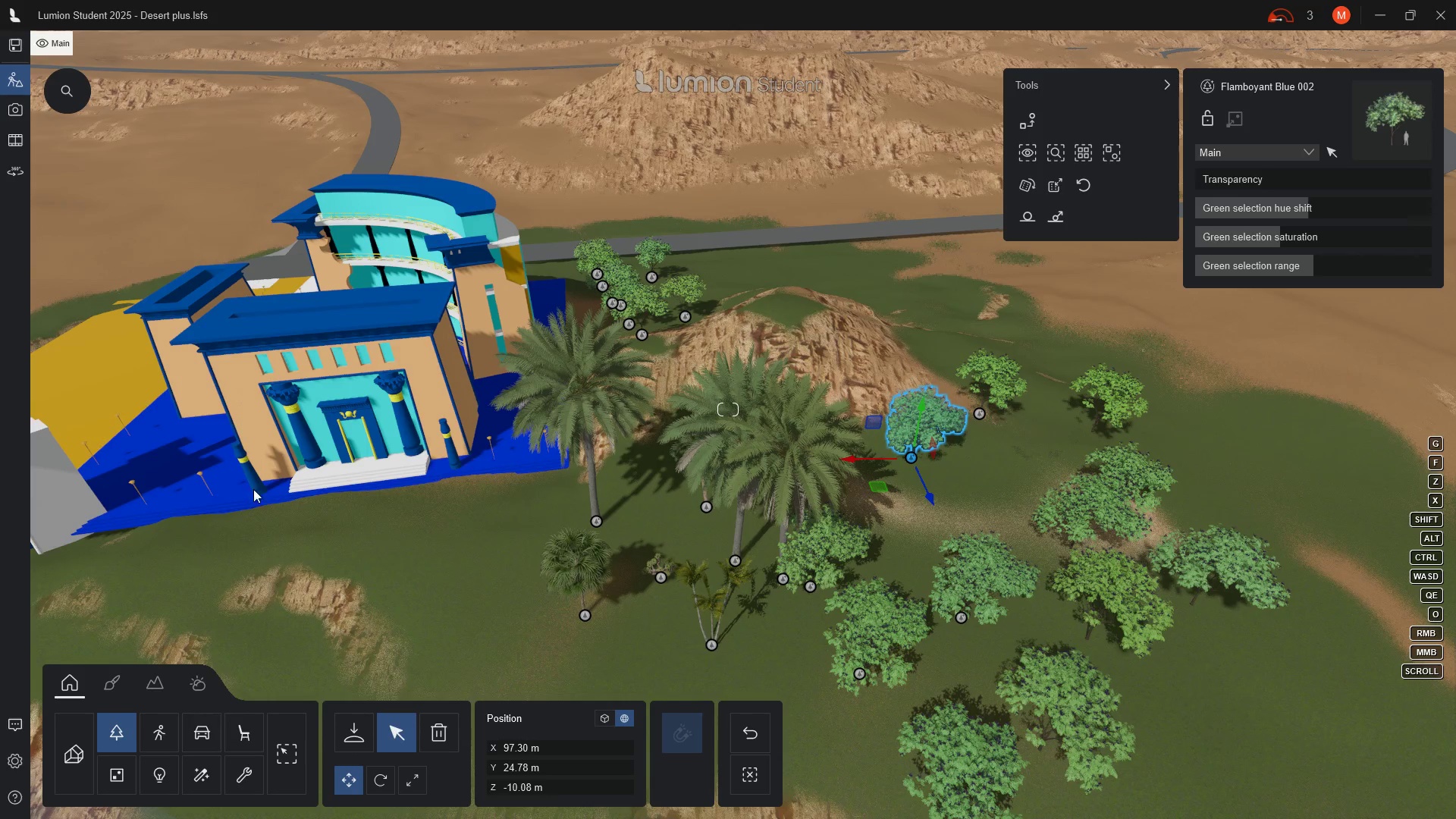 
left_click([362, 733])
 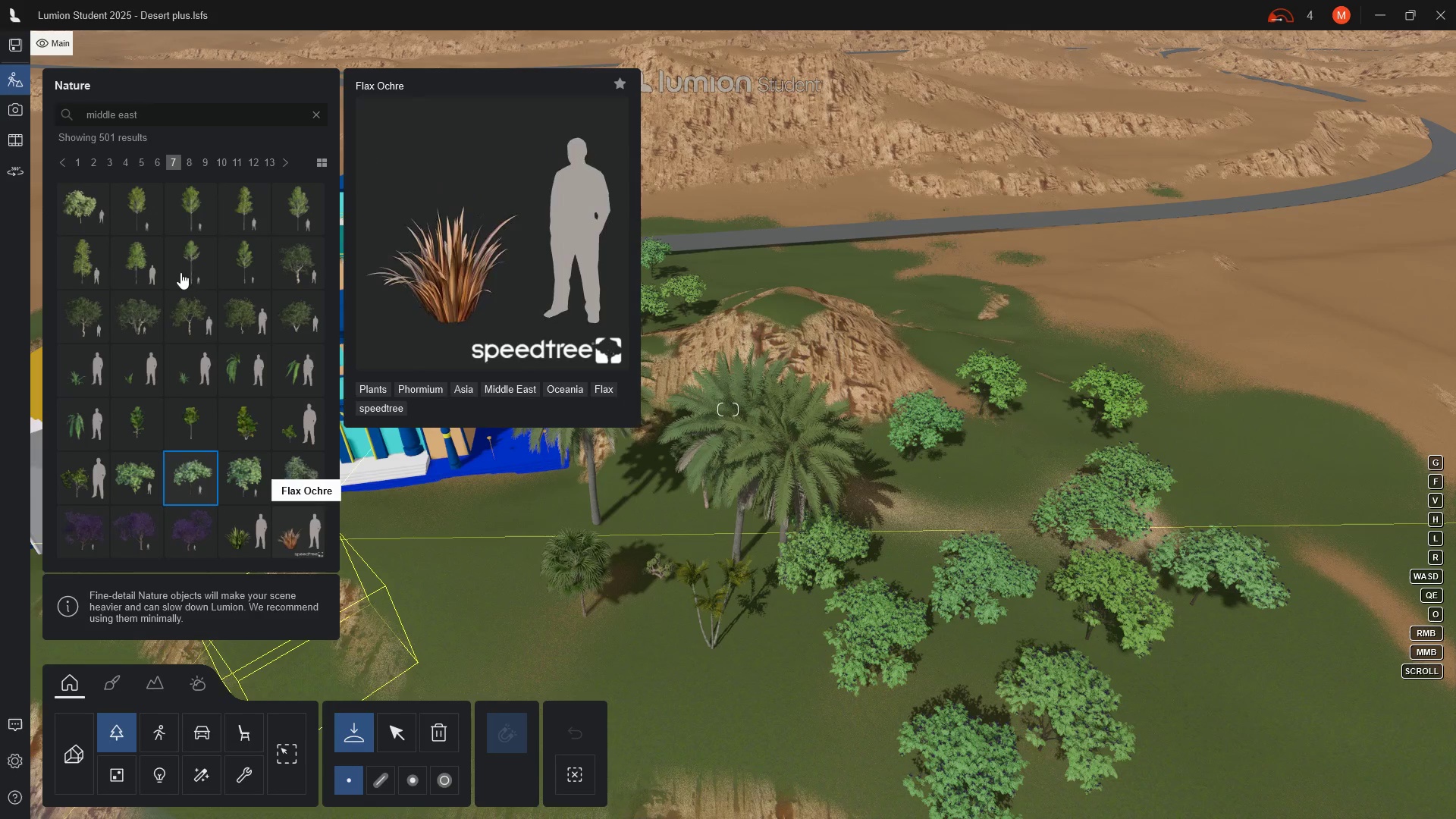 
scroll: coordinate [226, 444], scroll_direction: down, amount: 1.0
 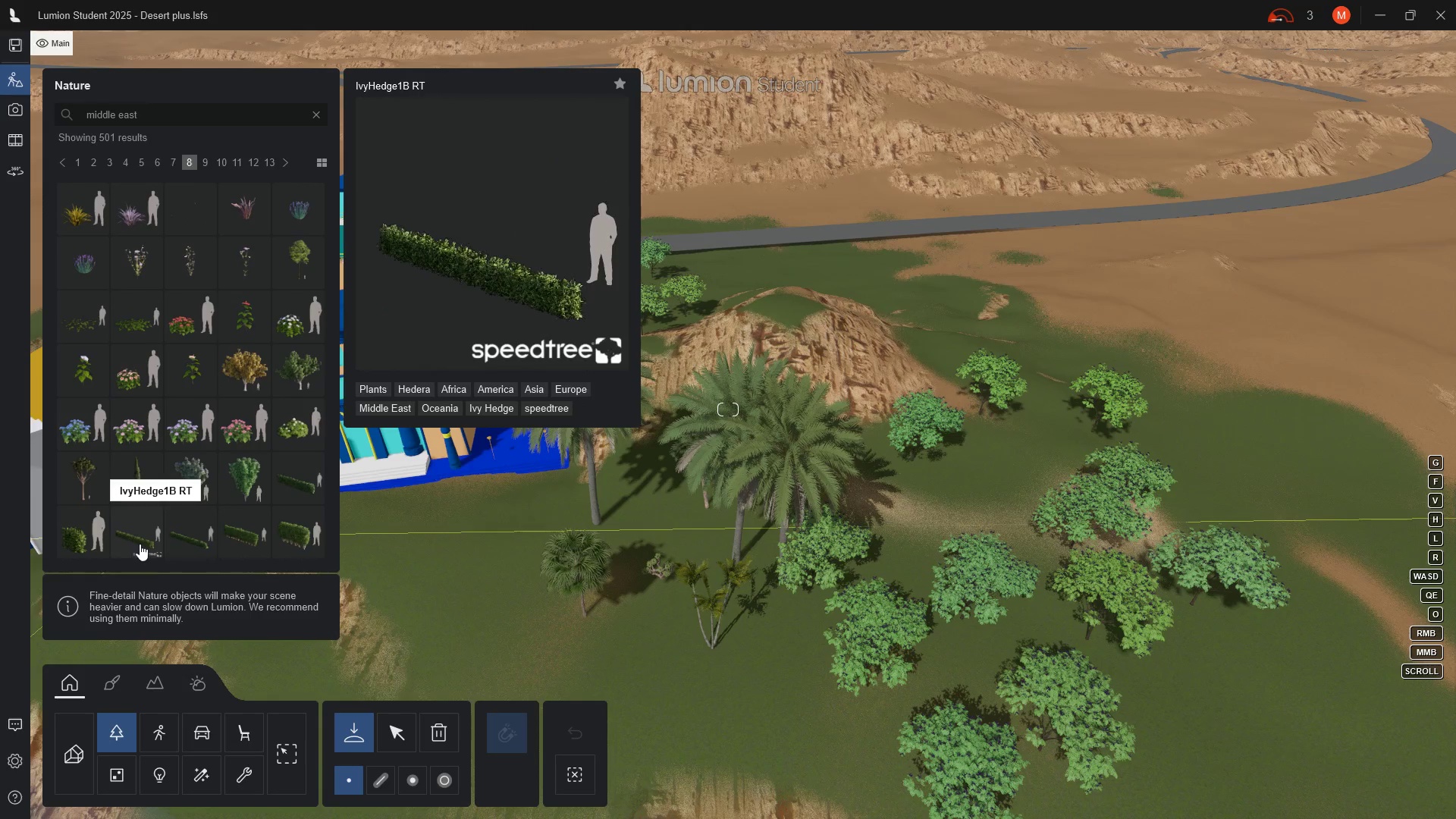 
wait(6.11)
 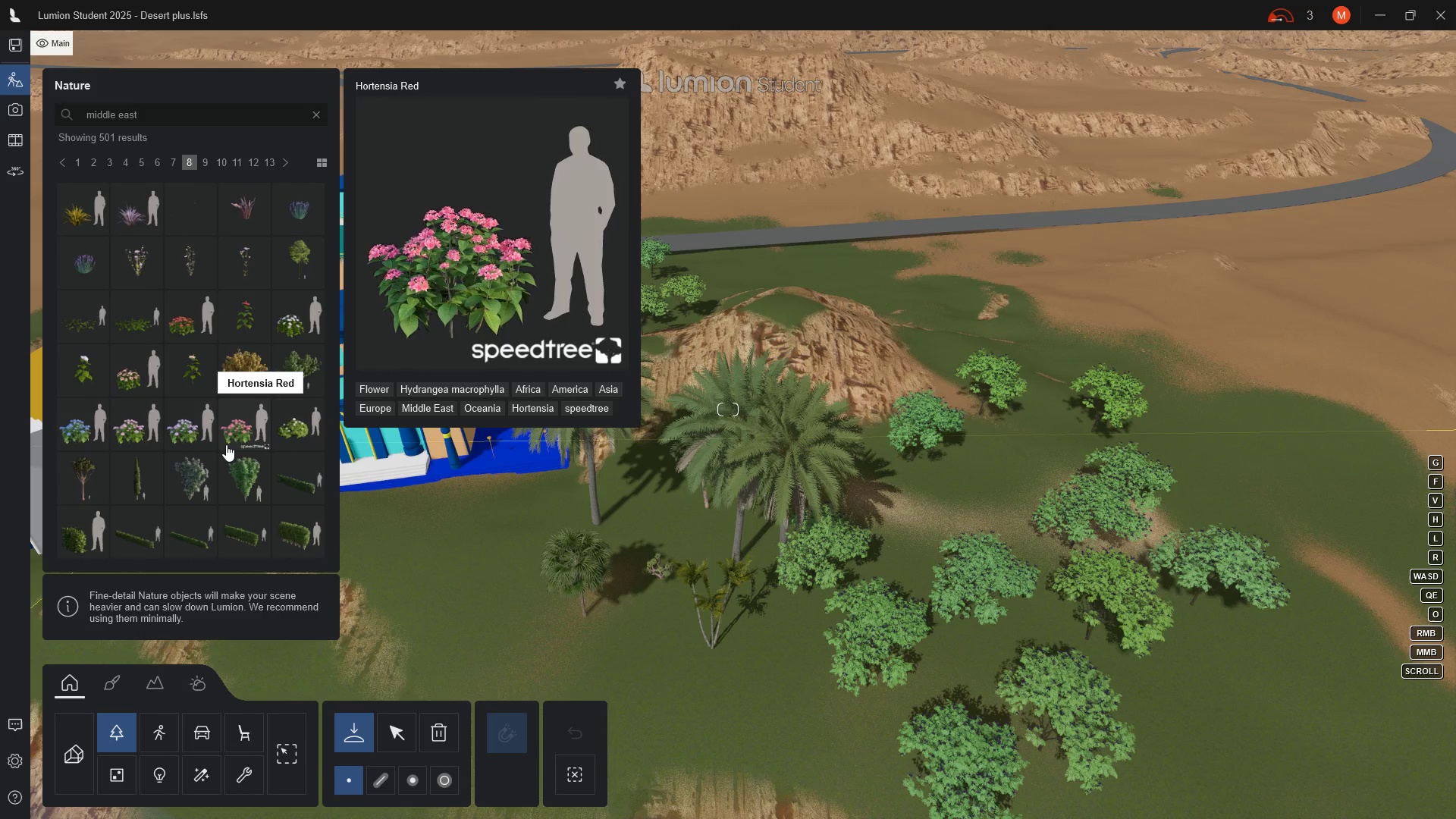 
left_click([140, 544])
 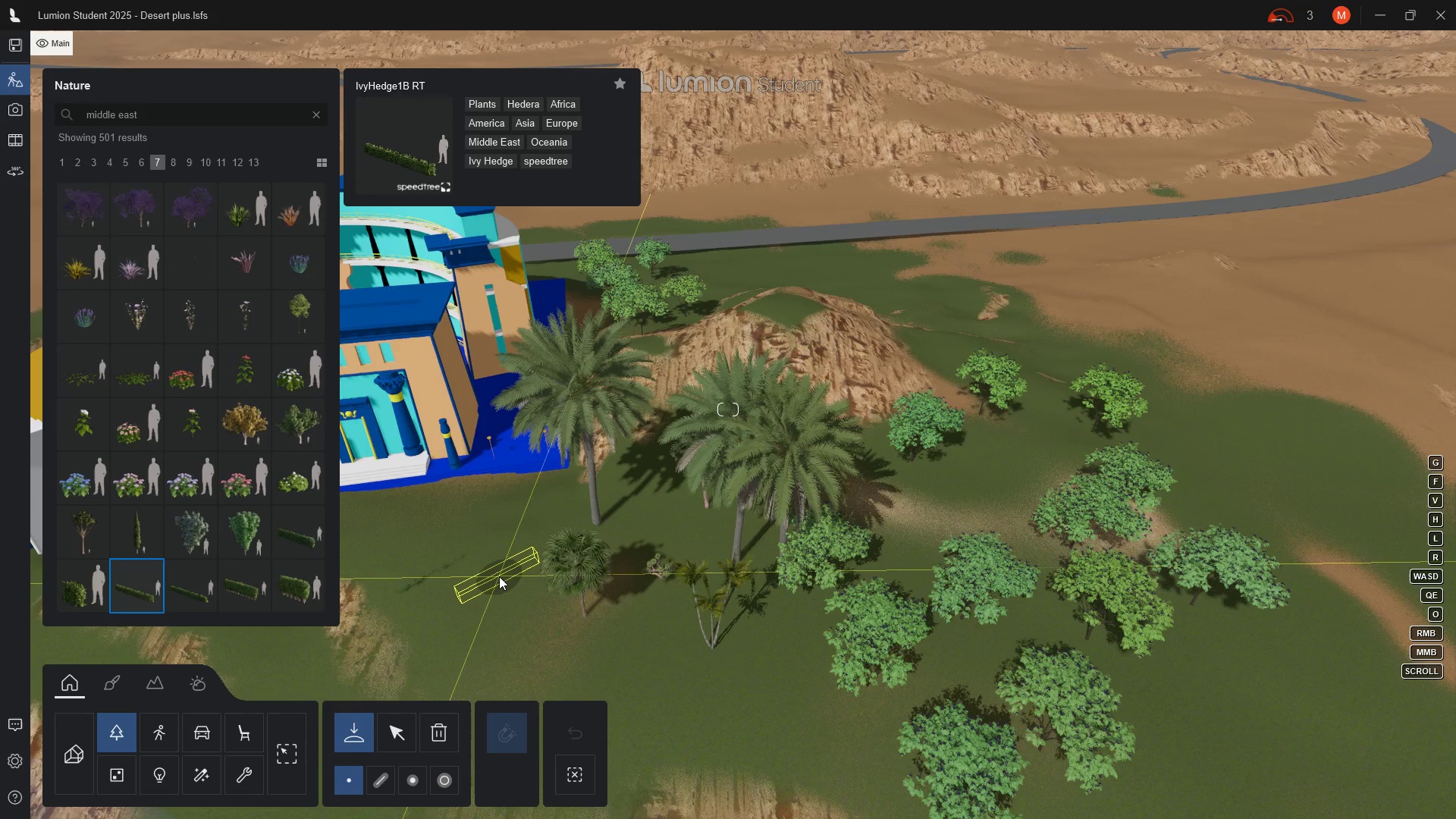 
scroll: coordinate [1031, 580], scroll_direction: up, amount: 159.0
 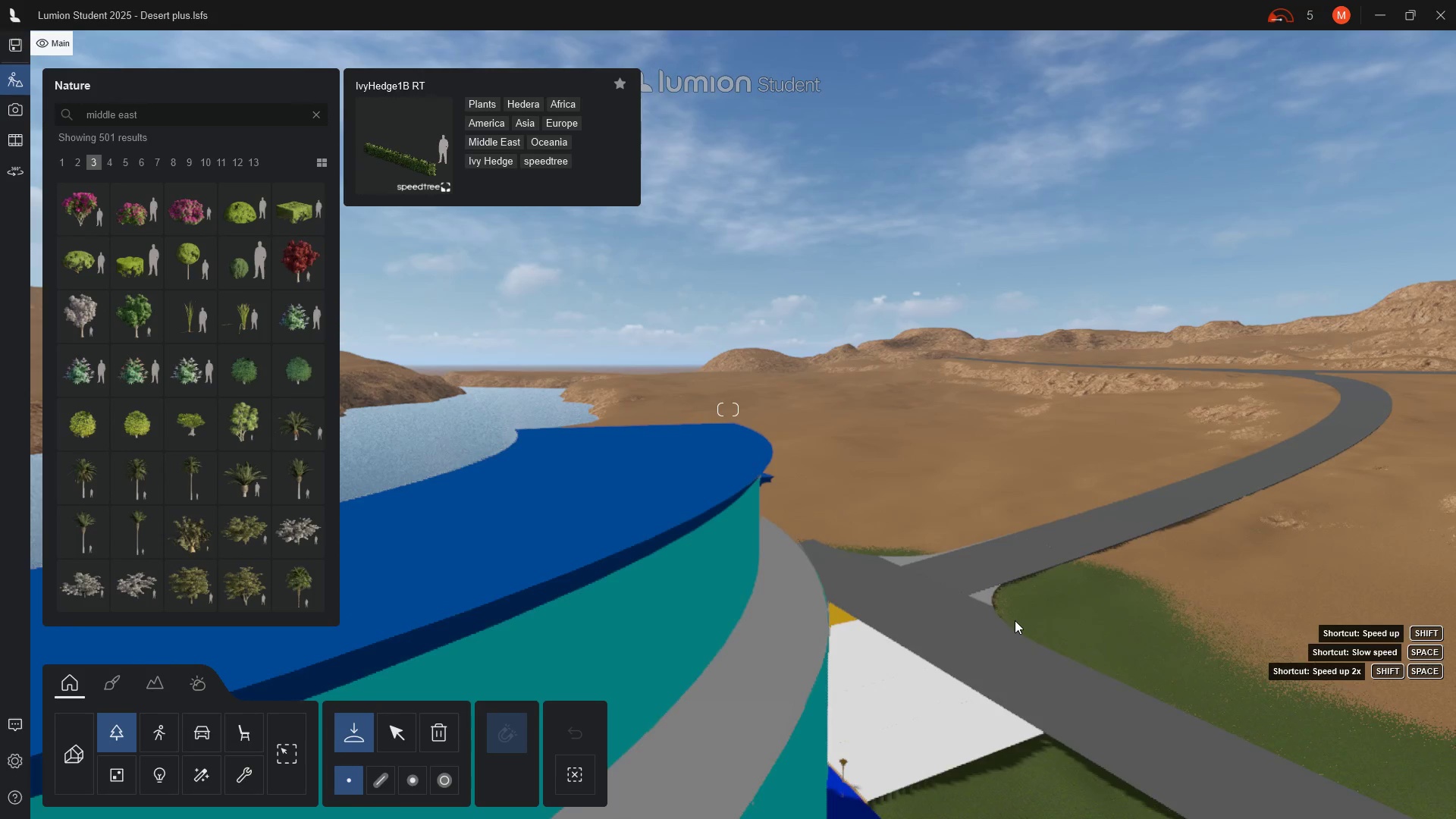 
hold_key(key=E, duration=0.92)
 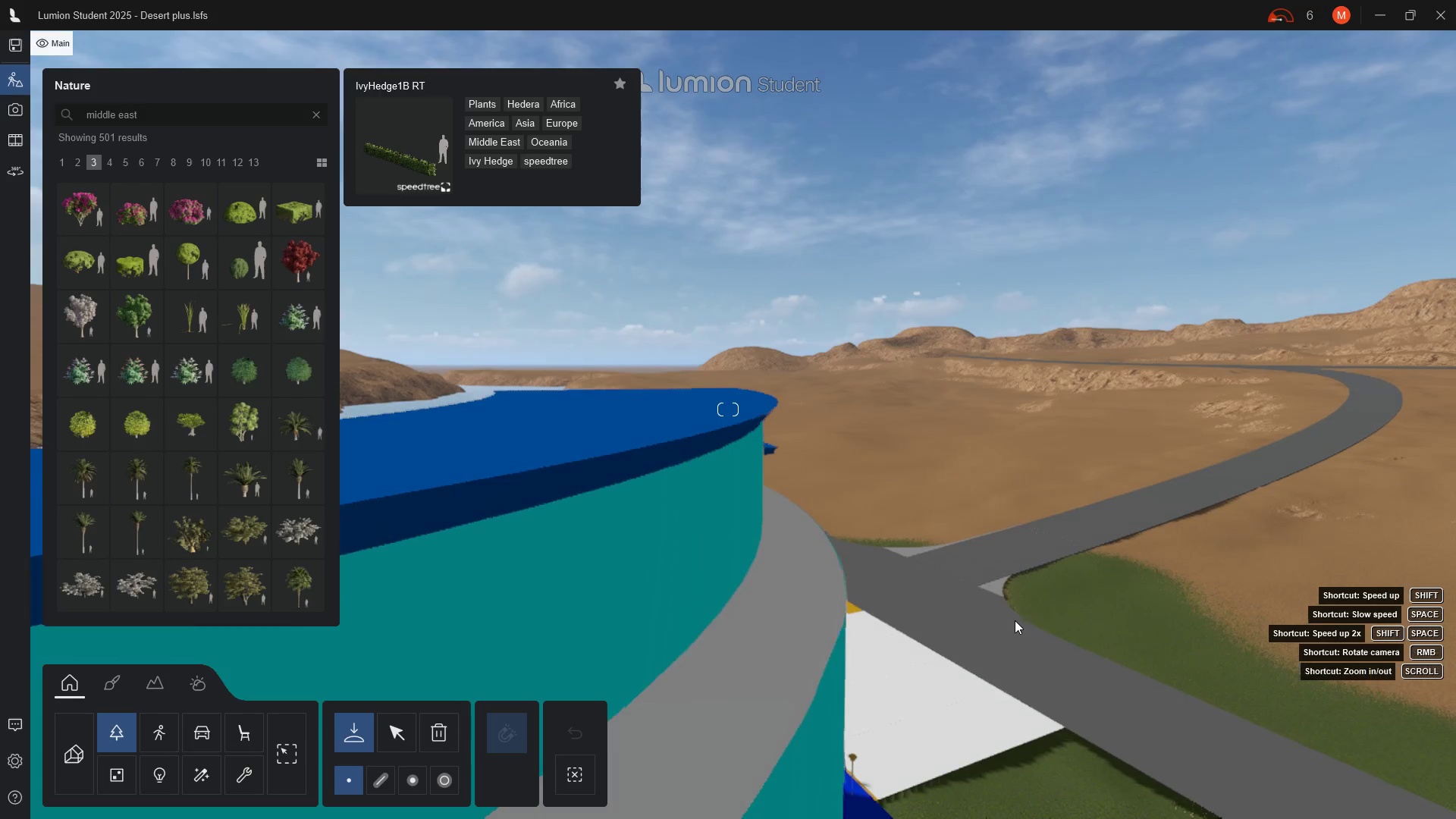 
hold_key(key=E, duration=1.83)
 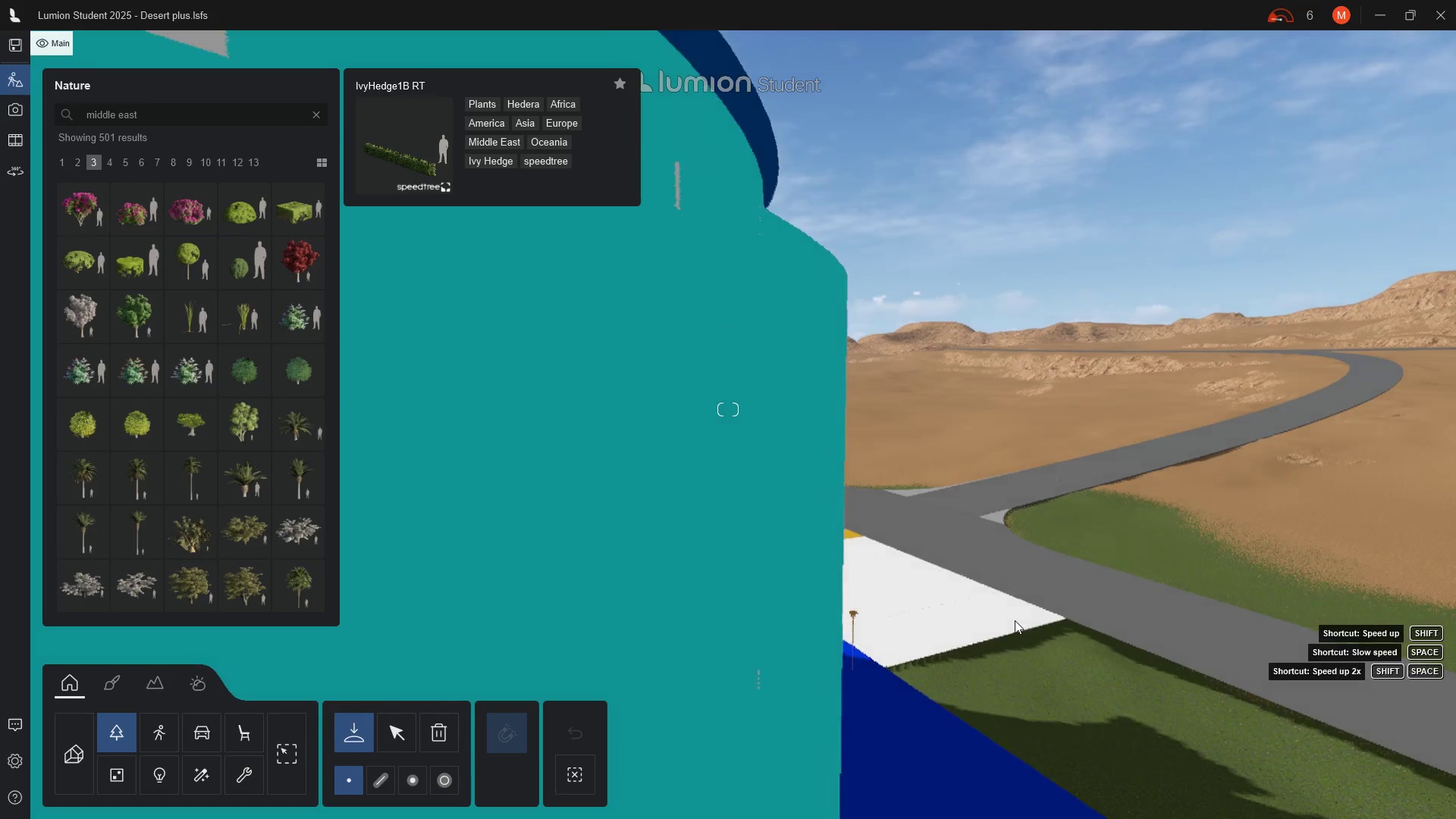 
hold_key(key=ShiftLeft, duration=0.52)
 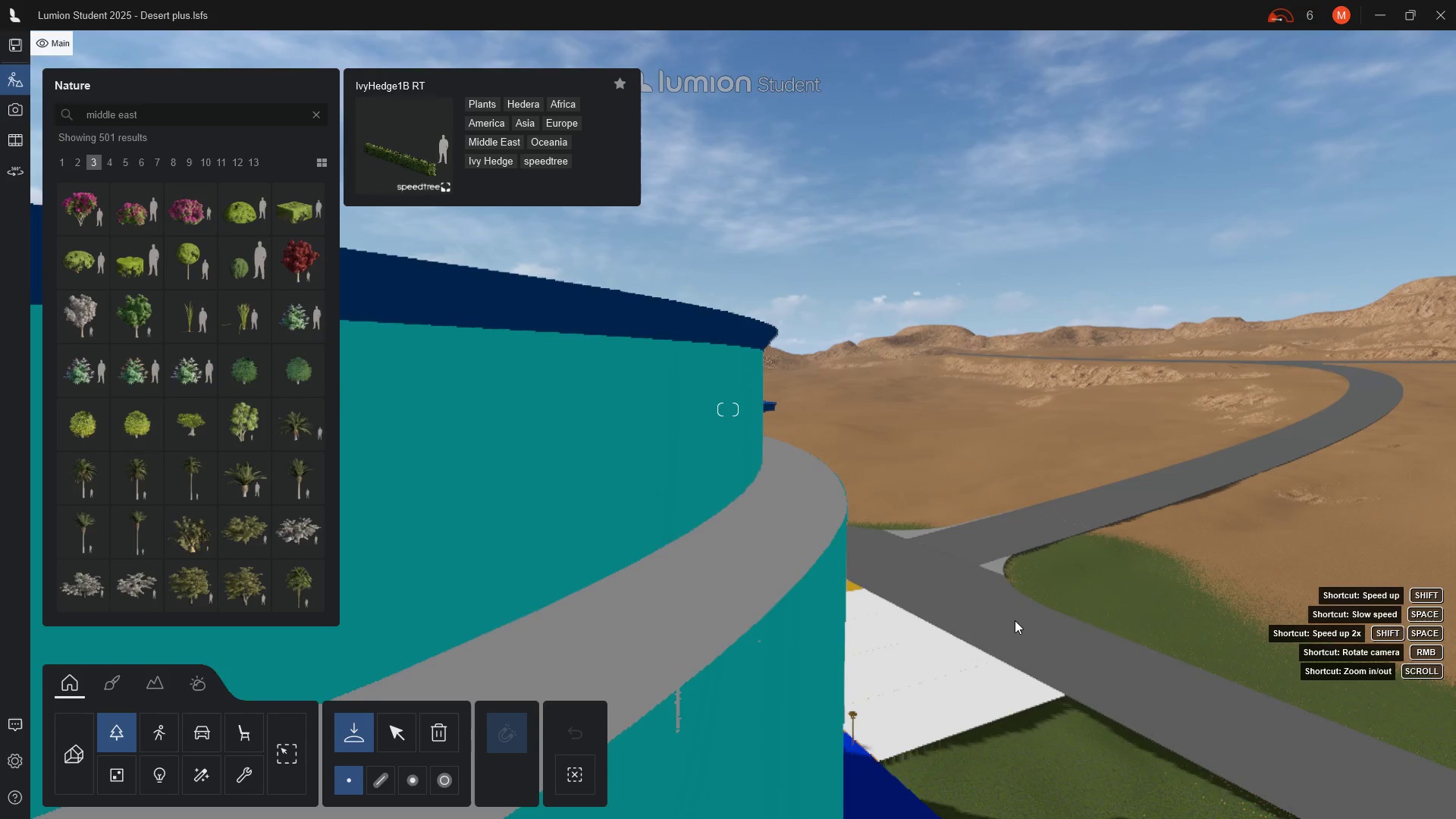 
key(Shift+ShiftLeft)
 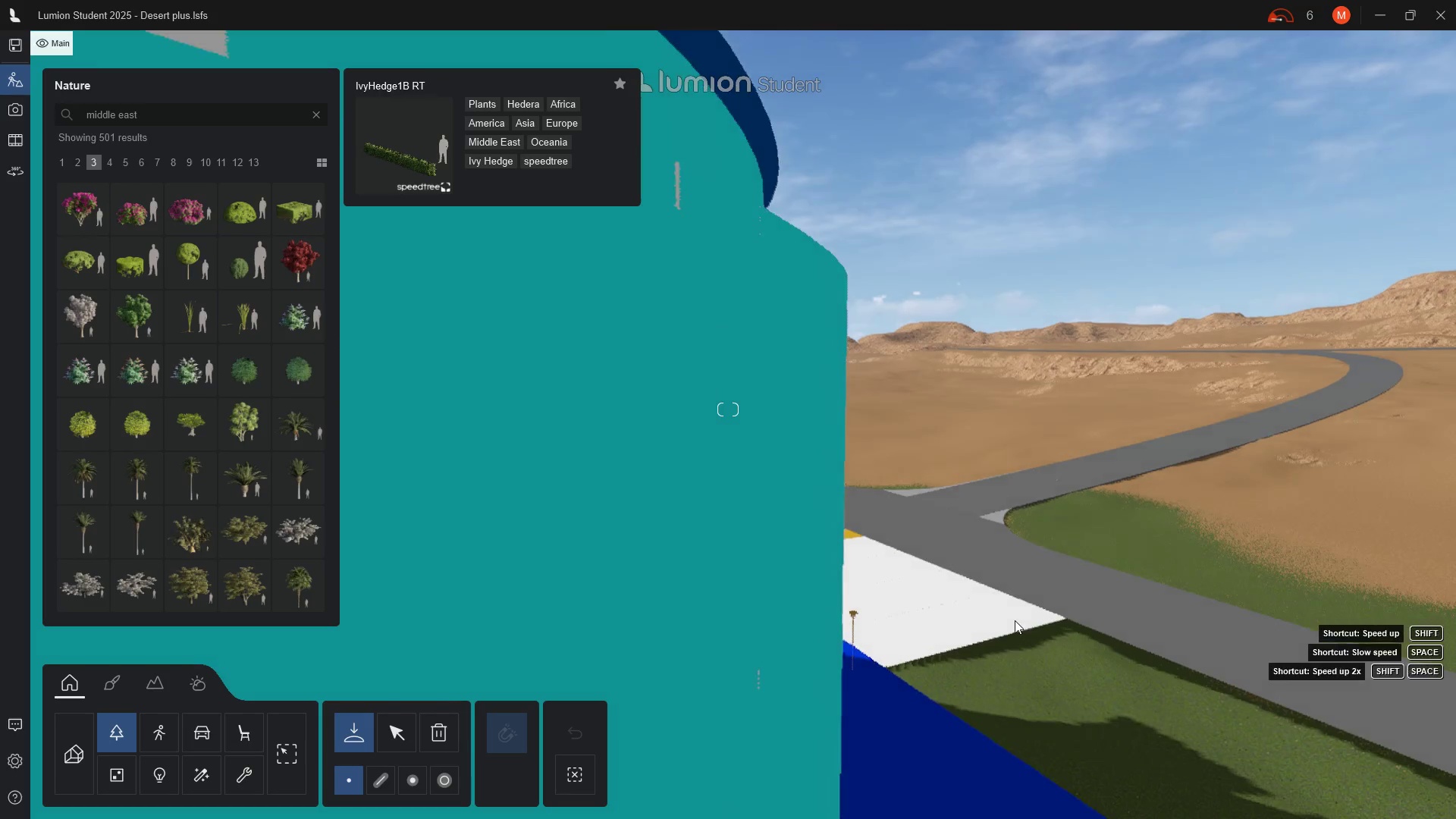 
key(E)
 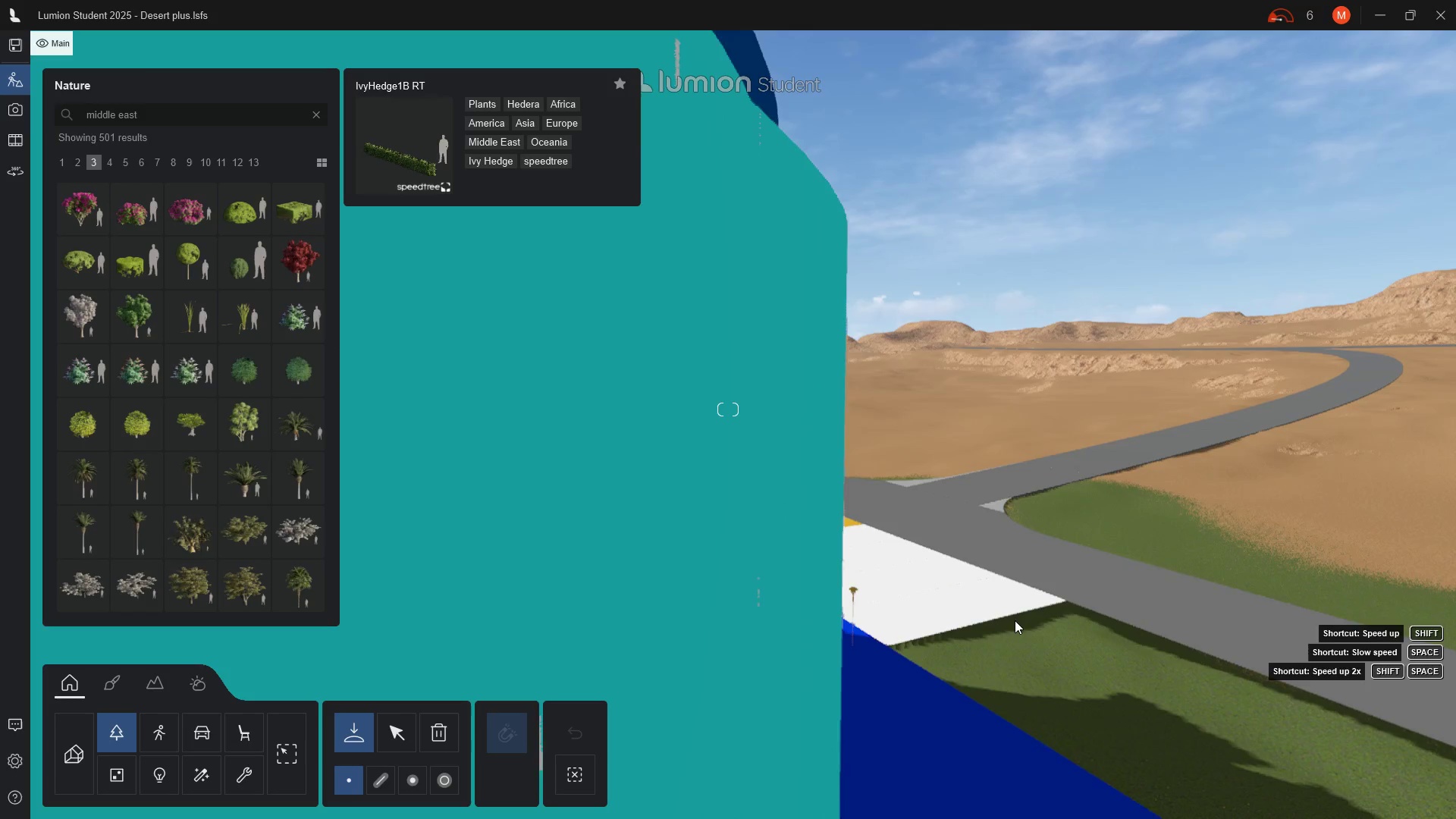 
hold_key(key=D, duration=1.5)
 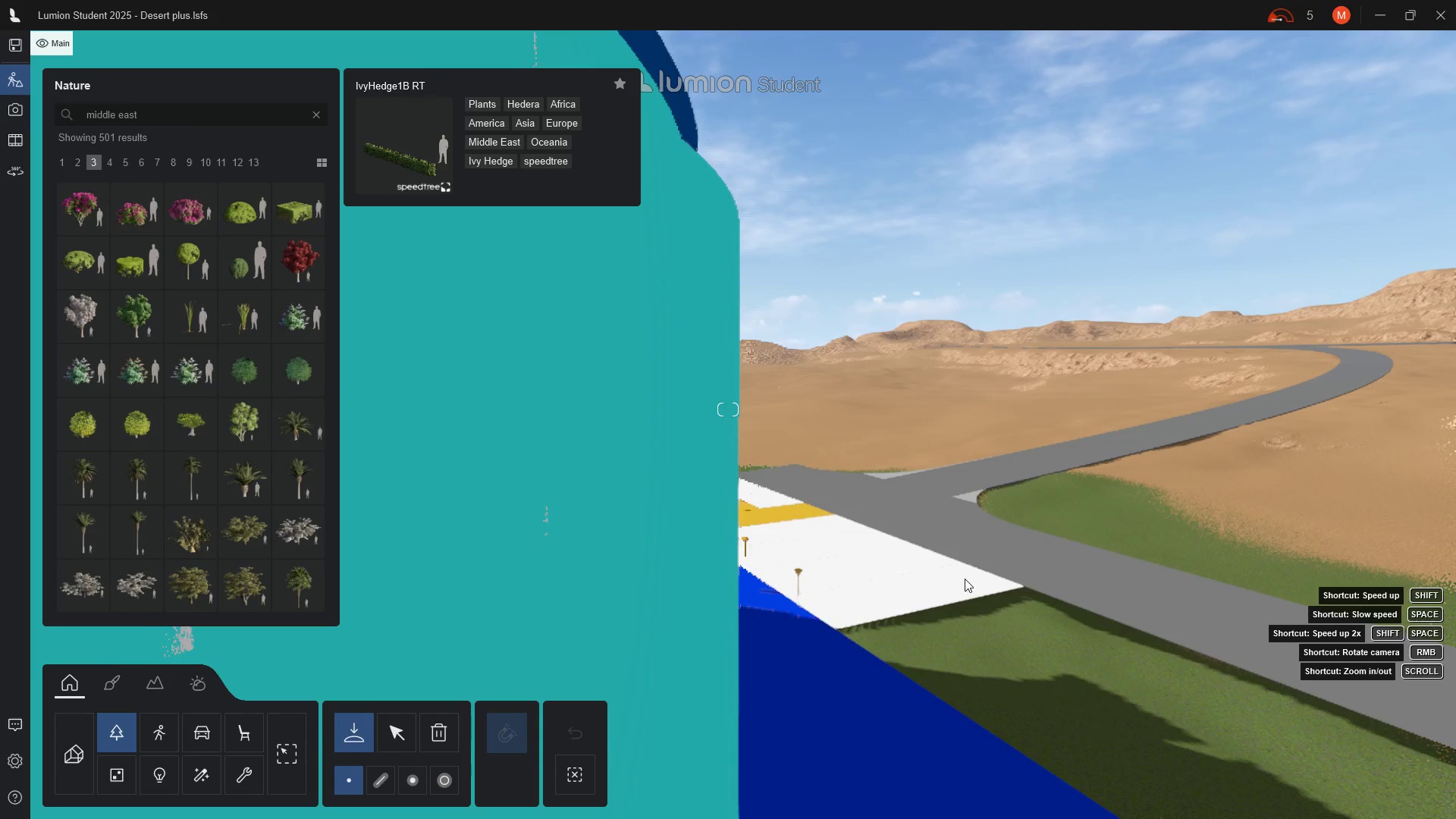 
hold_key(key=D, duration=1.5)
 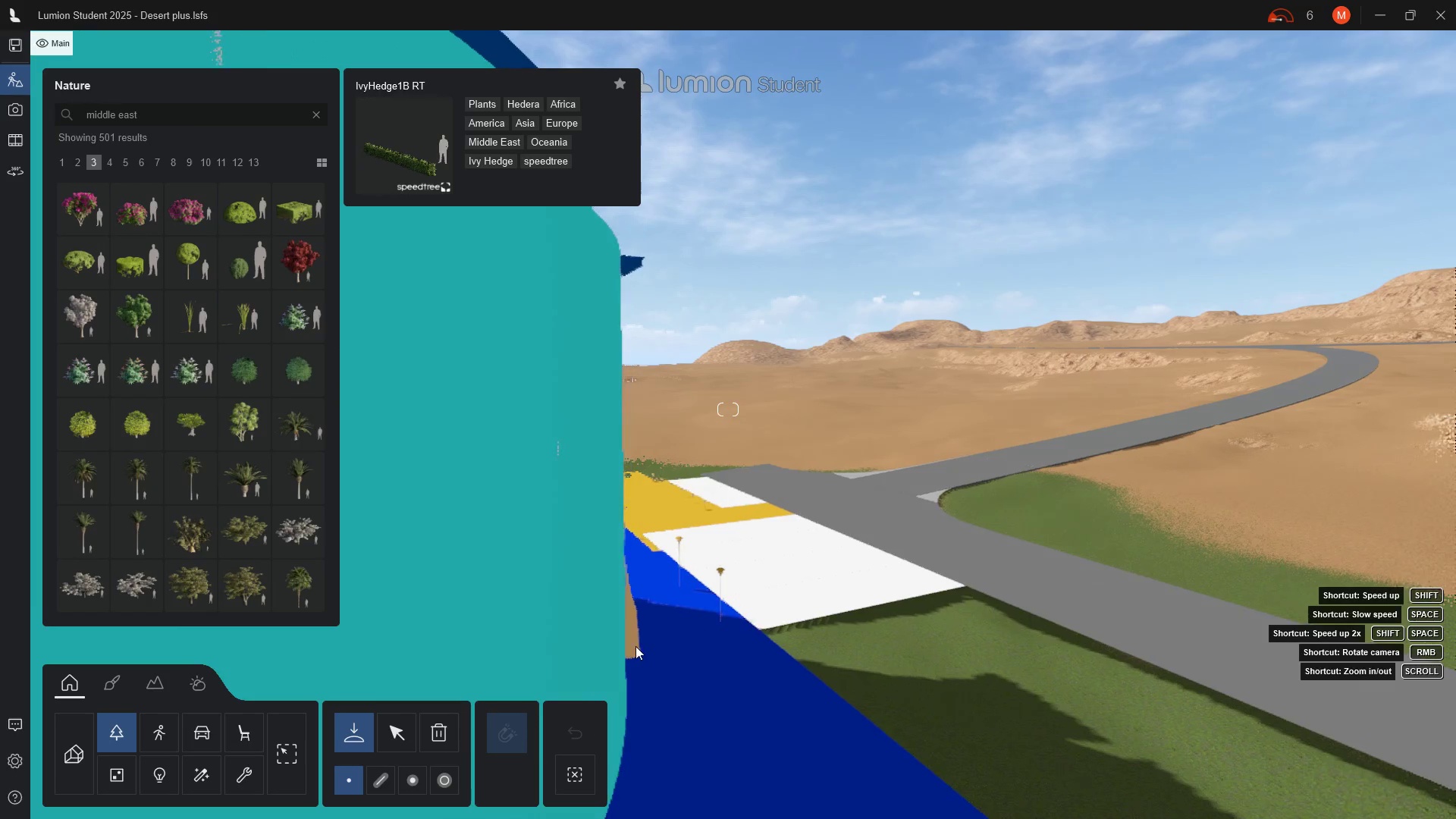 
hold_key(key=D, duration=1.52)
 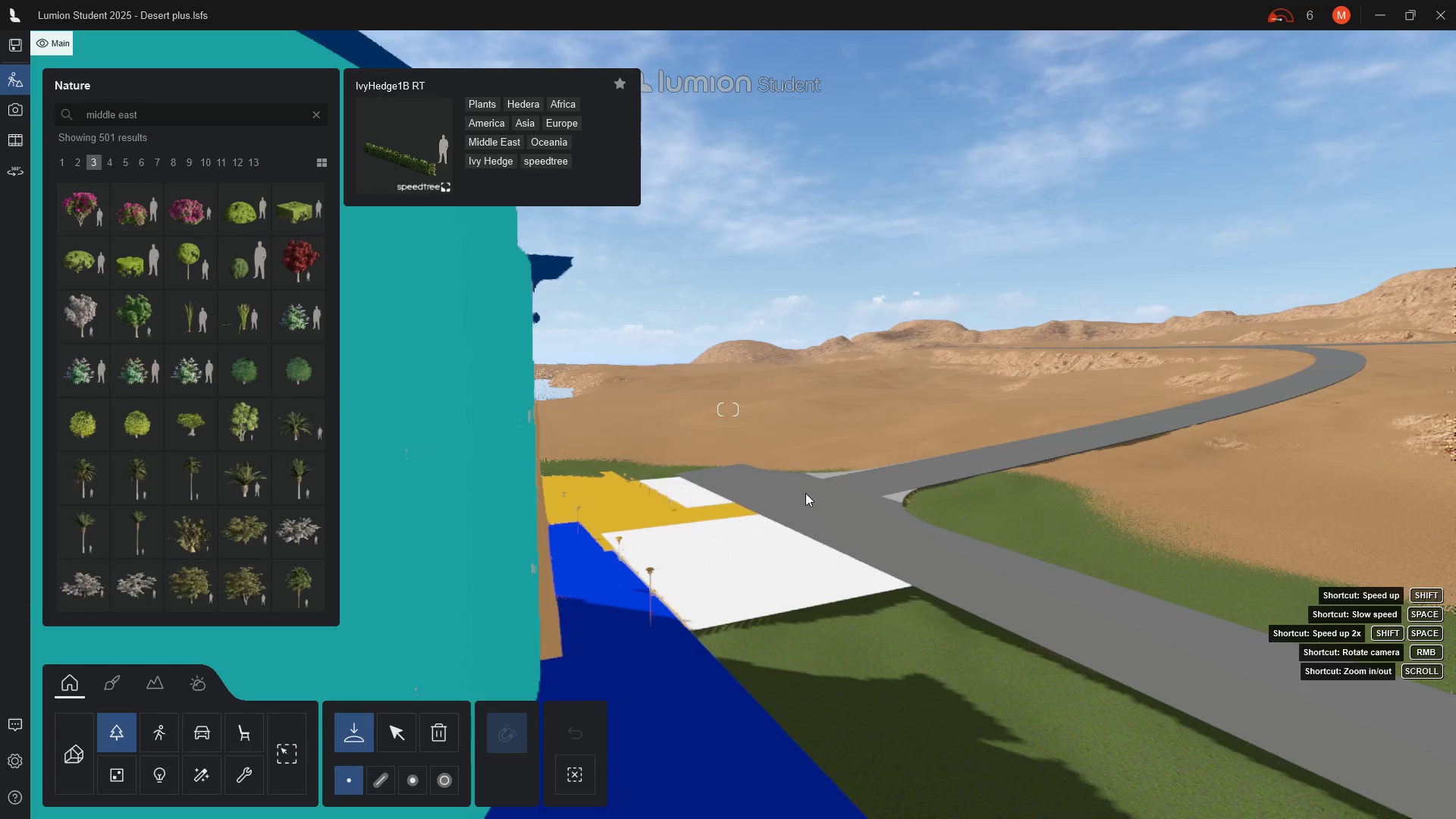 
hold_key(key=D, duration=1.5)
 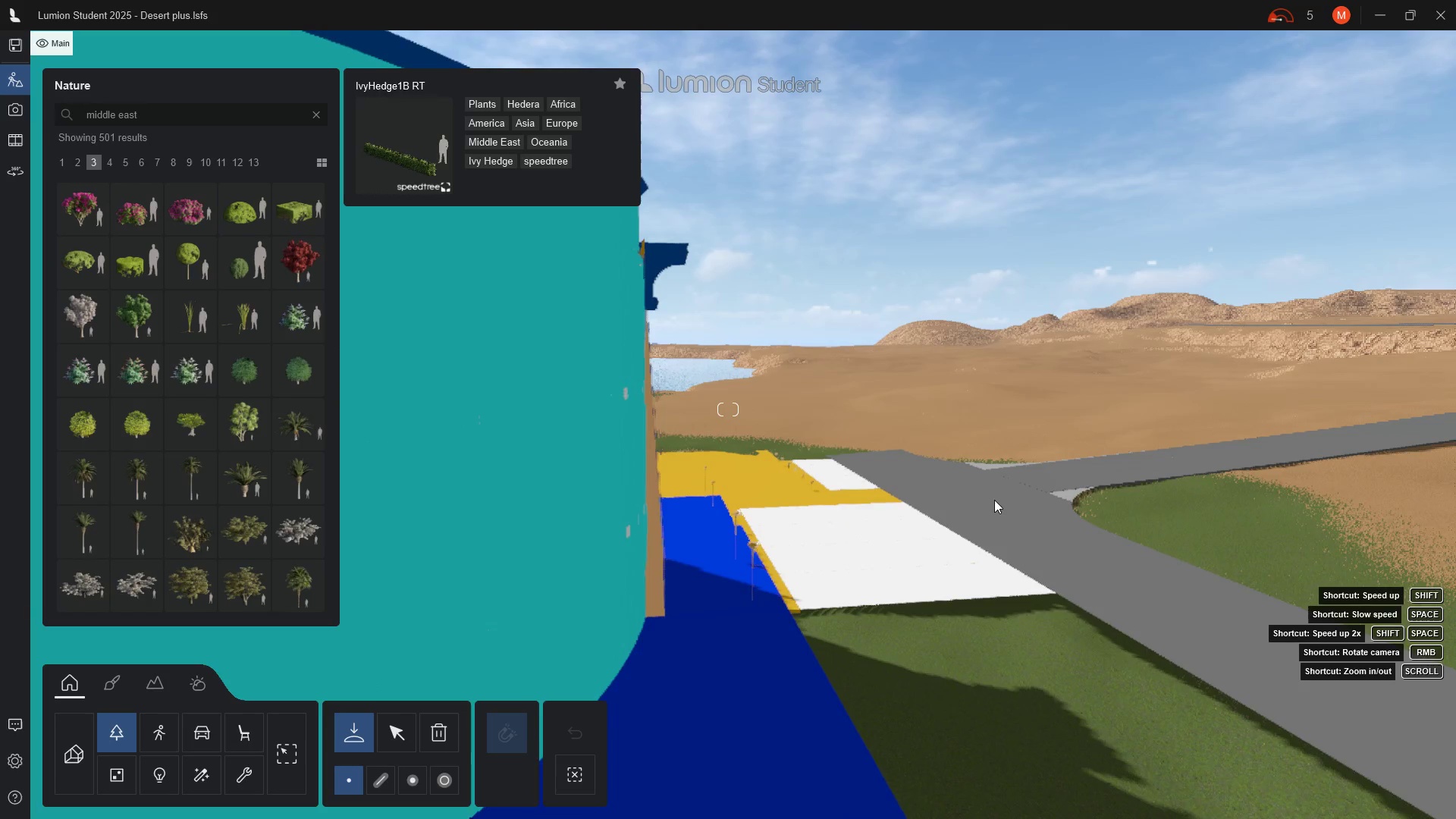 
hold_key(key=D, duration=1.51)
 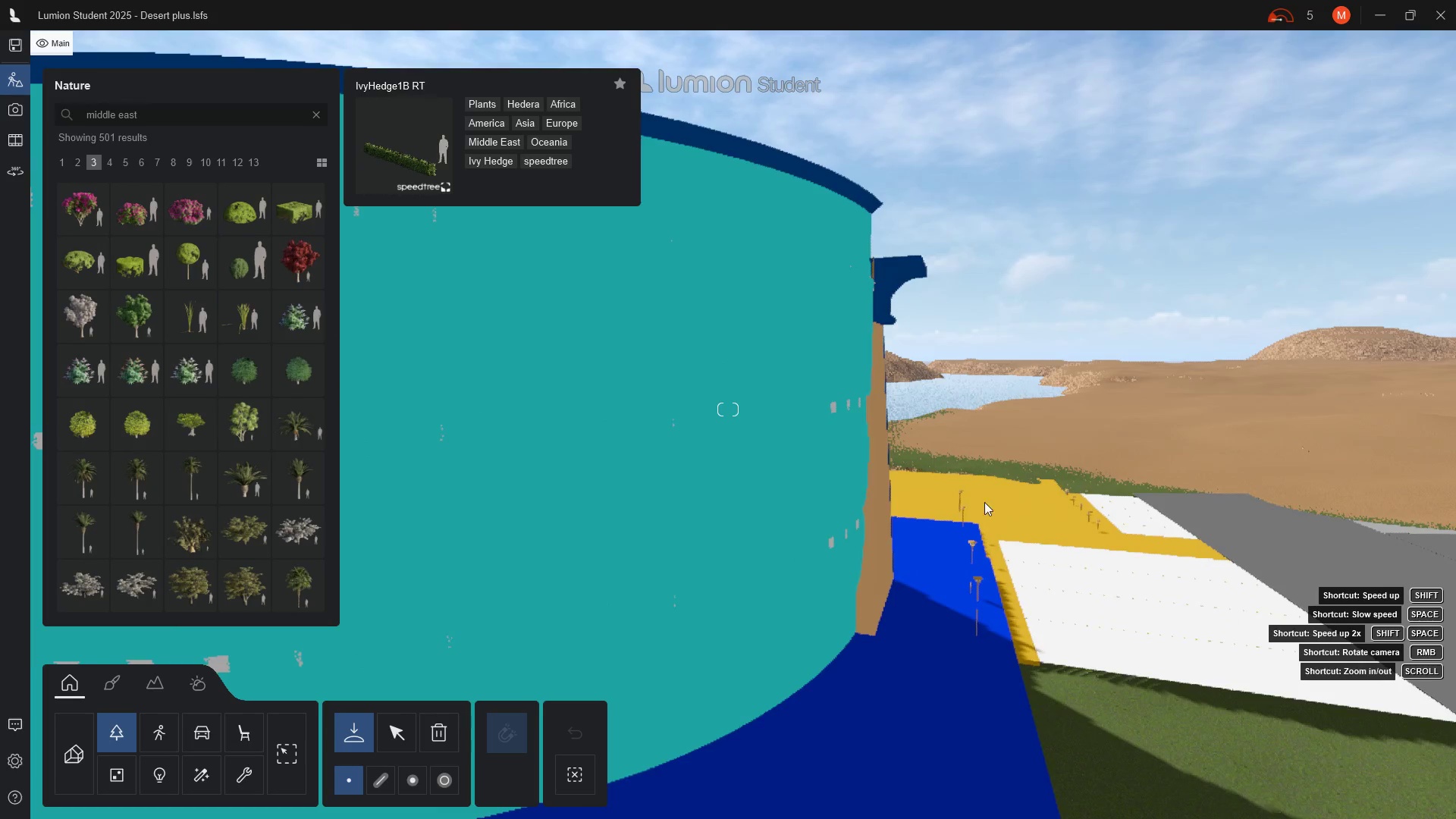 
hold_key(key=D, duration=1.5)
 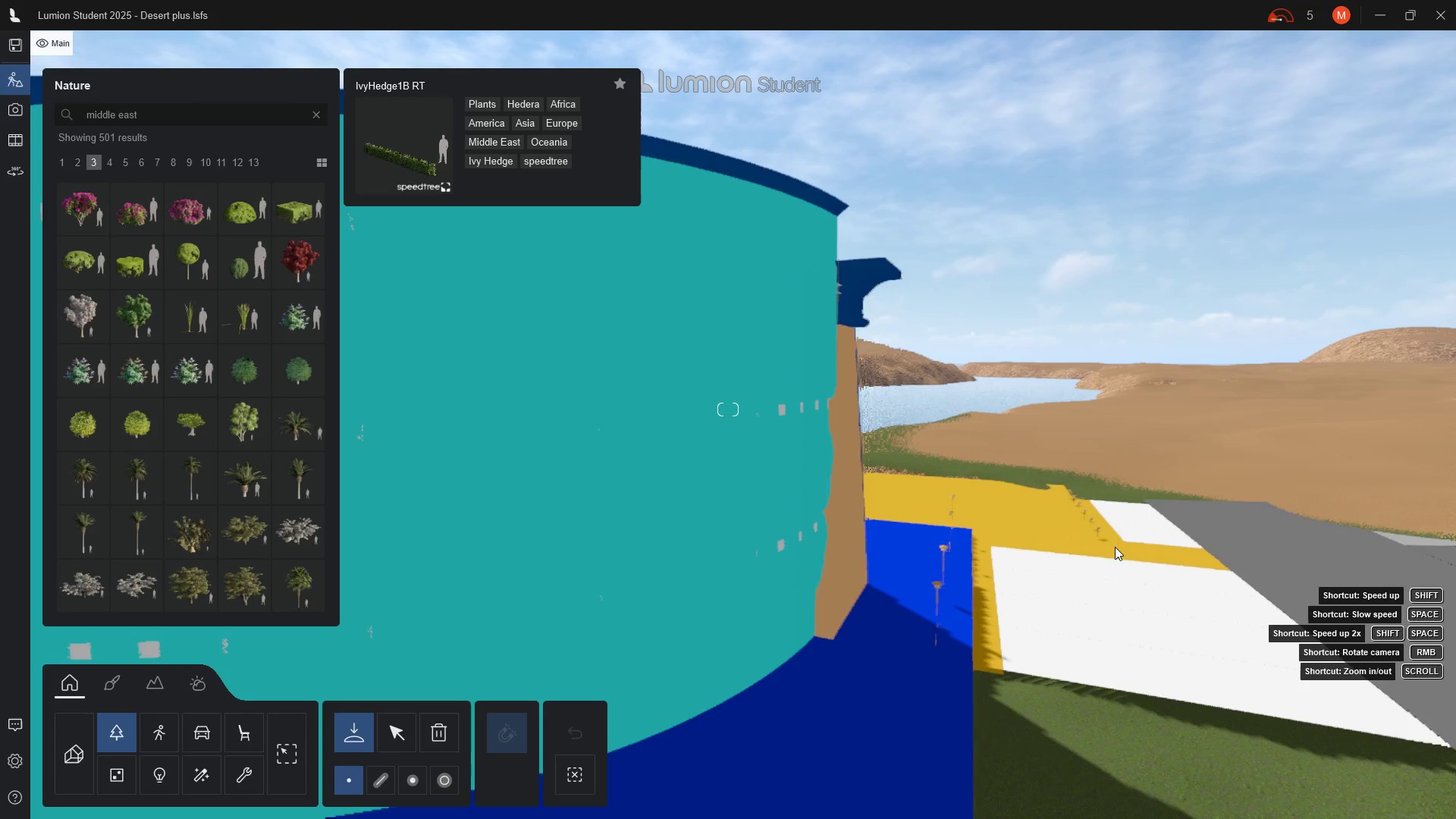 
hold_key(key=D, duration=1.52)
 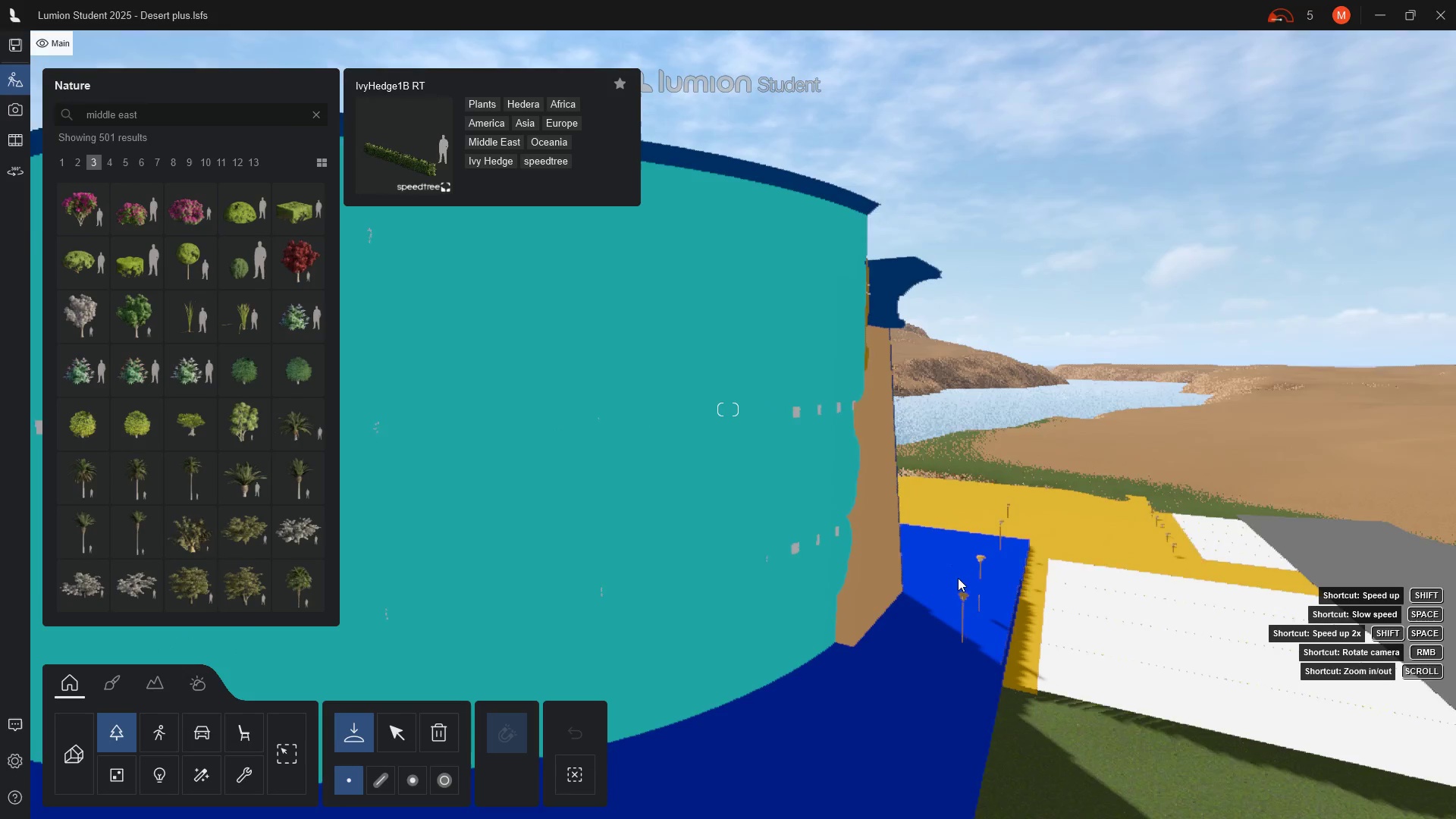 
type(ddd)
 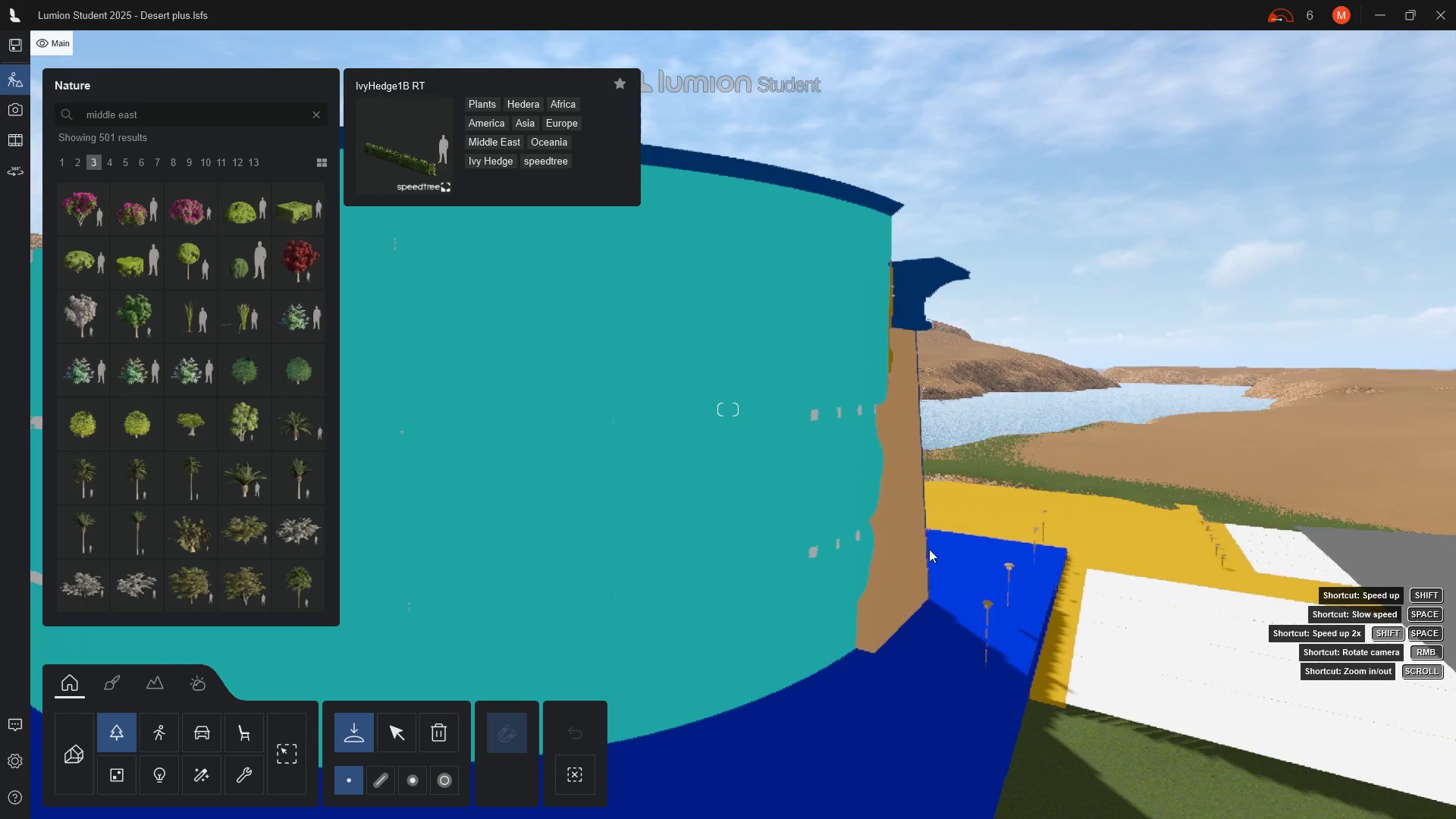 
scroll: coordinate [966, 588], scroll_direction: down, amount: 23.0
 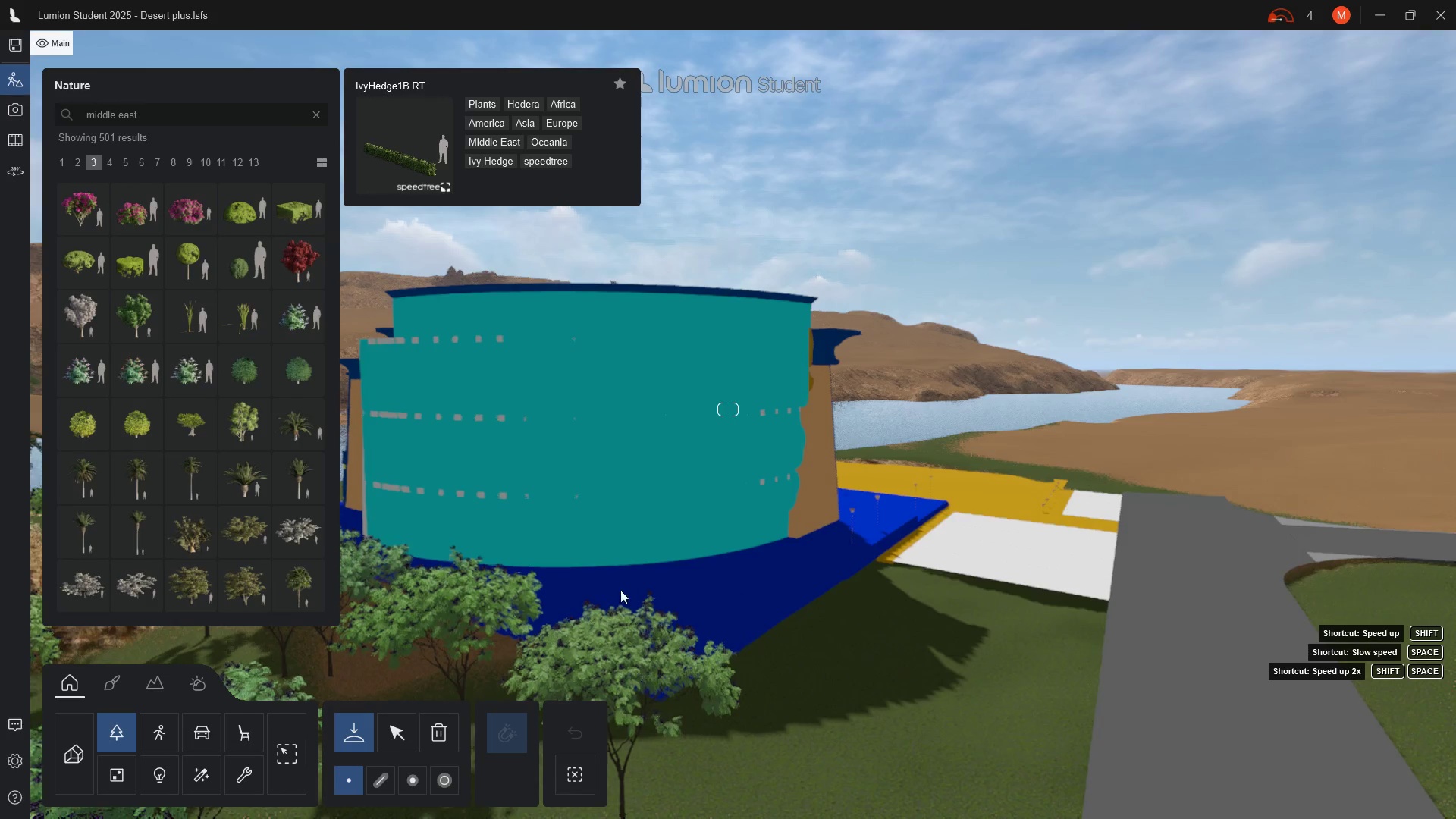 
left_click([405, 135])
 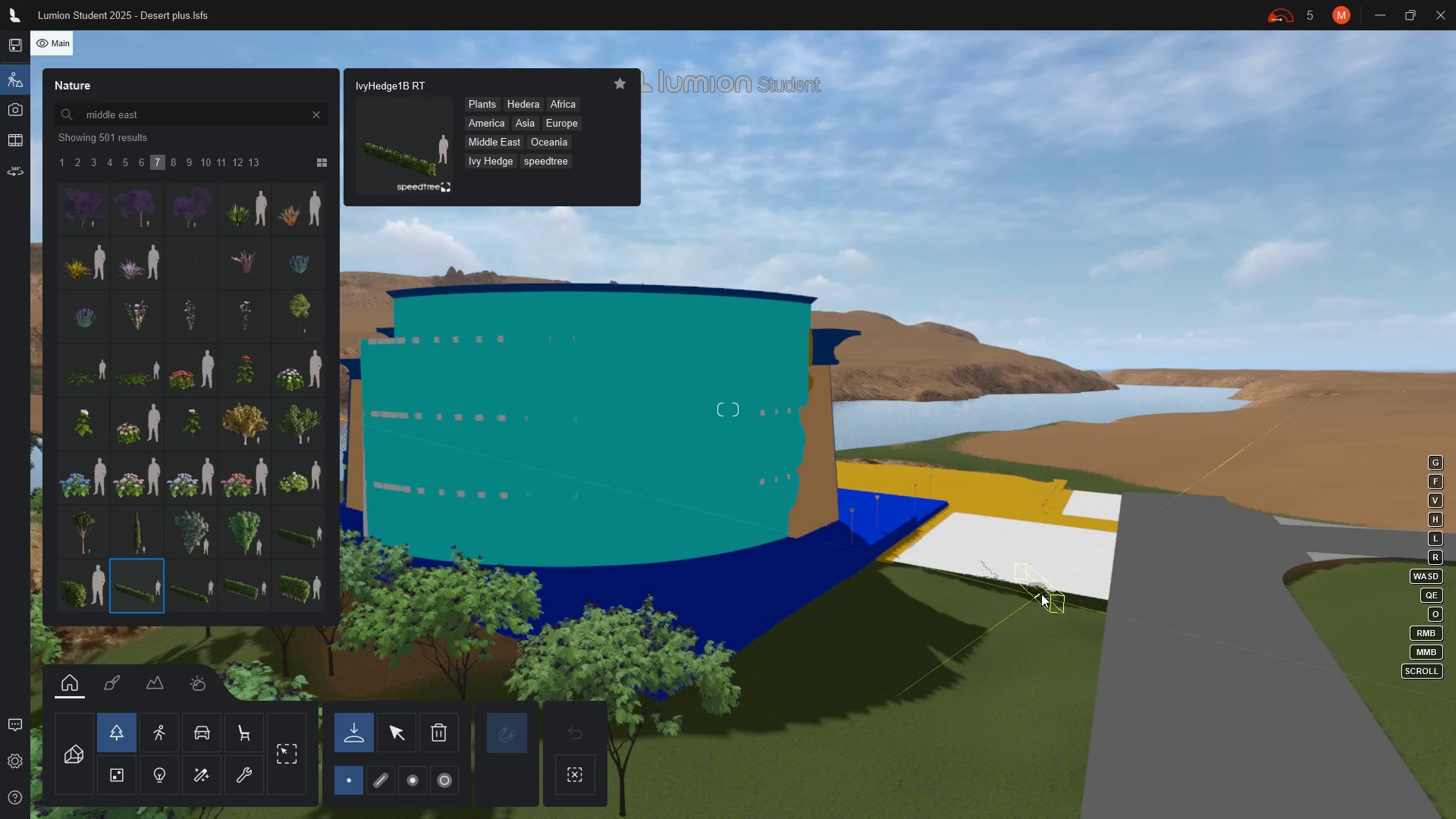 
wait(7.28)
 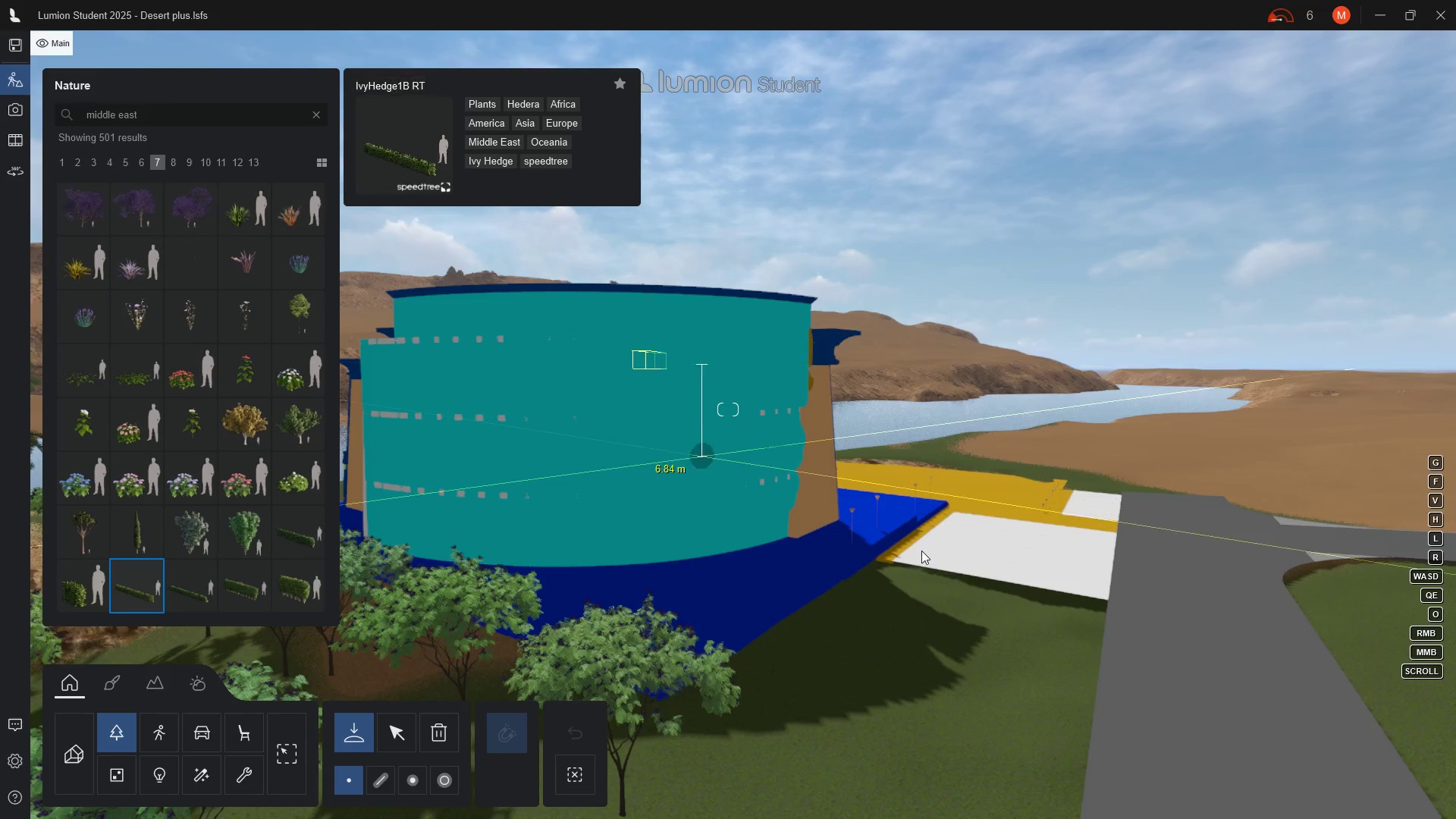 
left_click([1044, 590])
 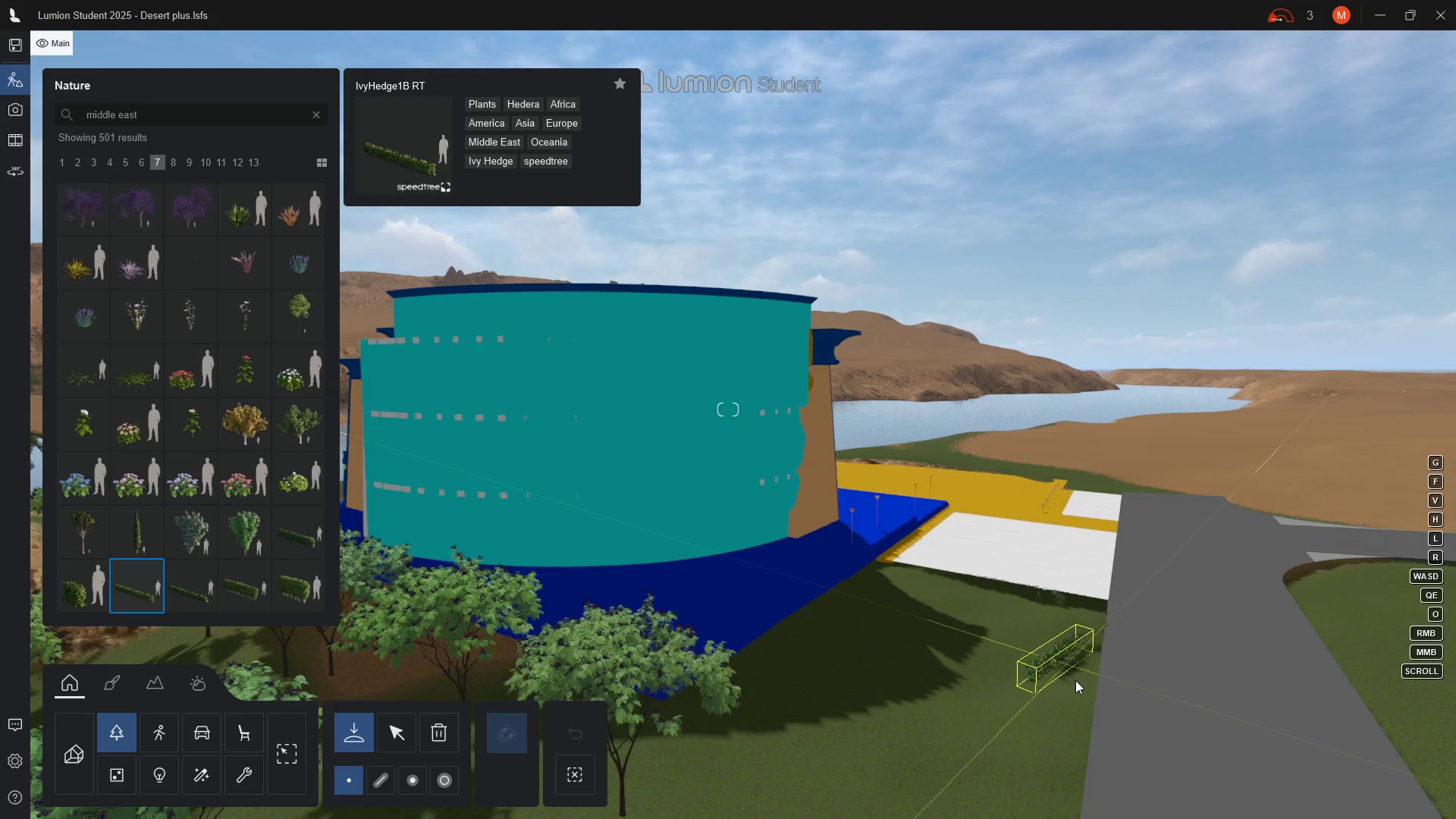 
left_click([1082, 692])
 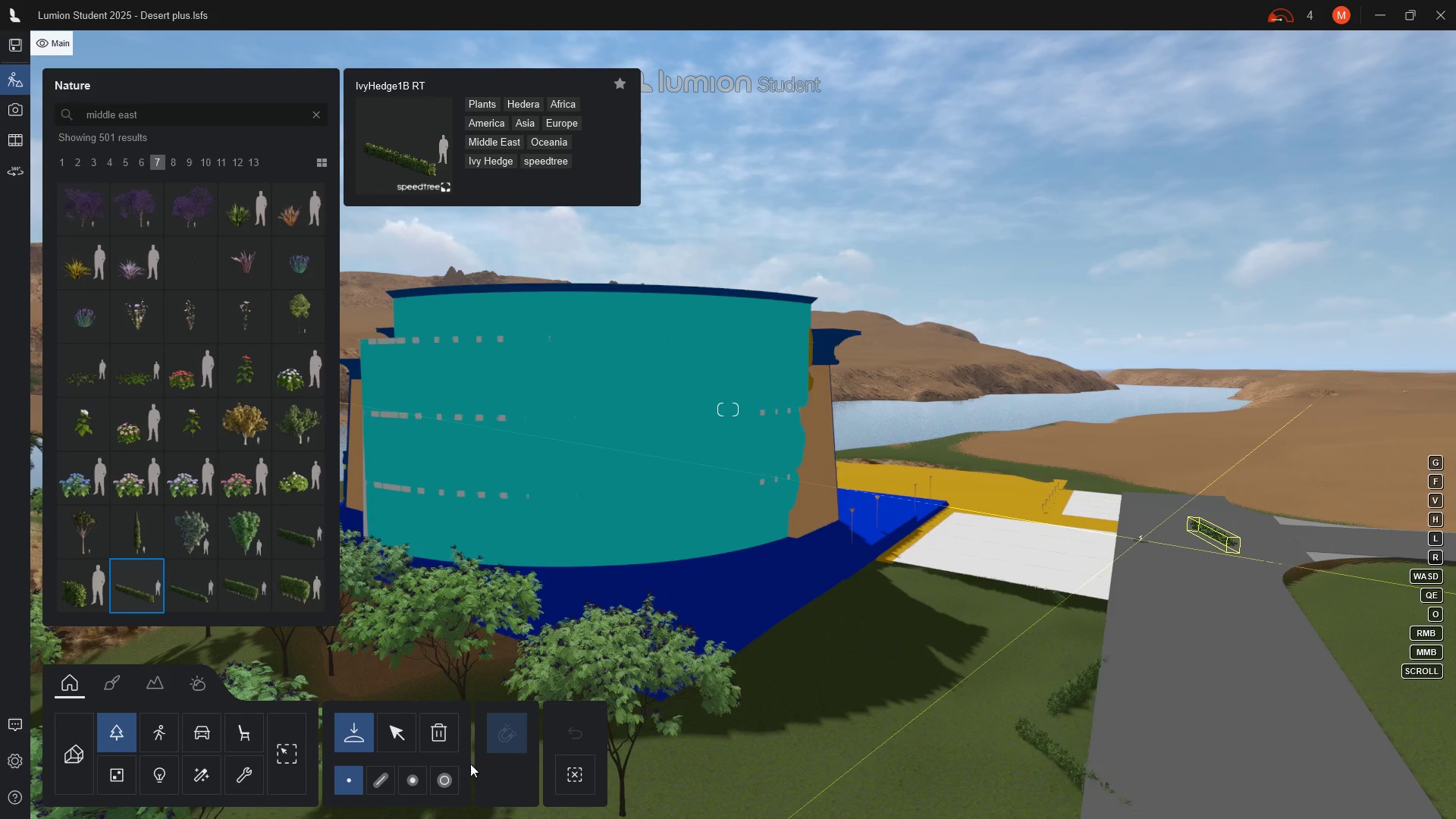 
wait(5.7)
 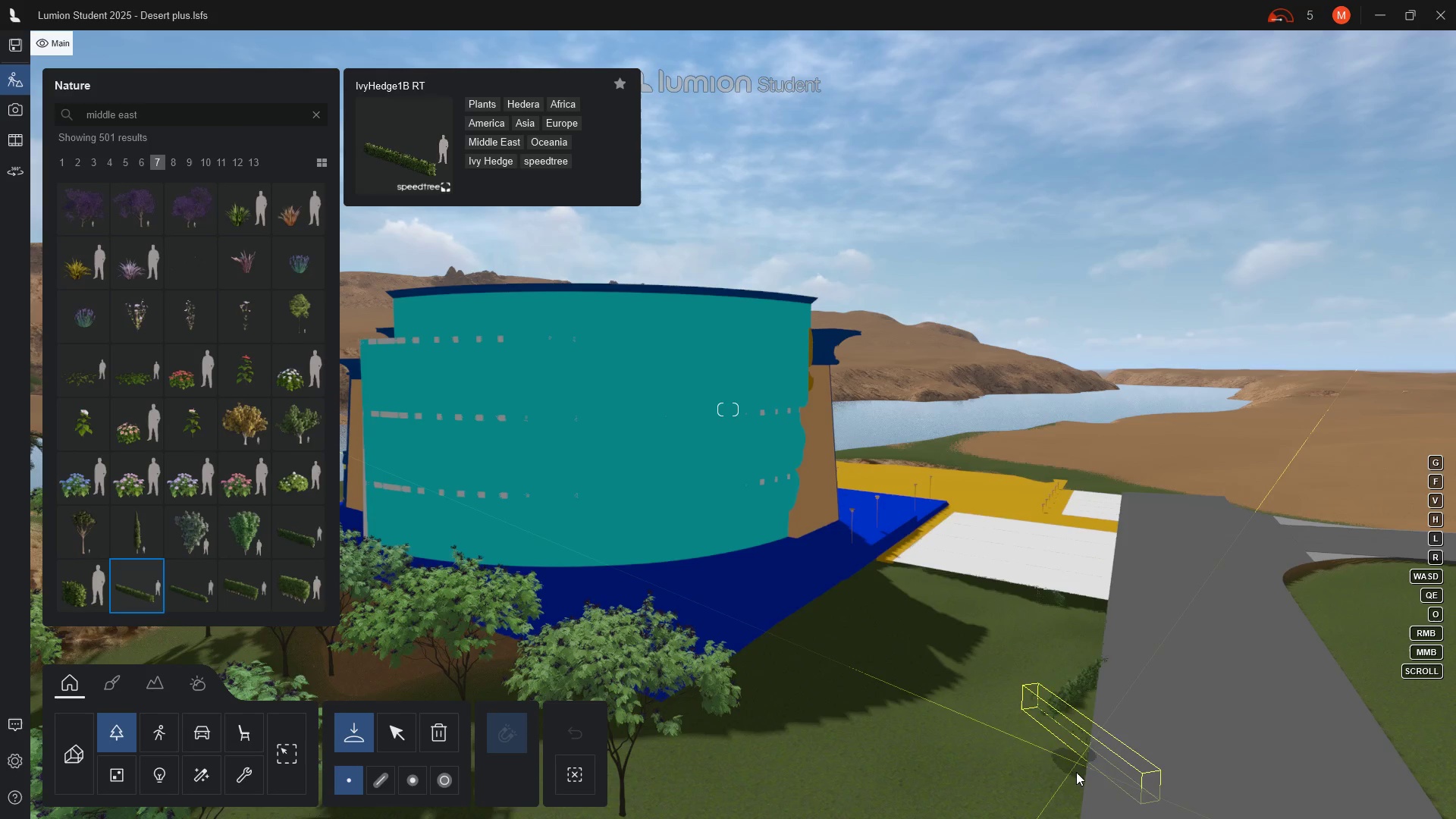 
left_click([394, 726])
 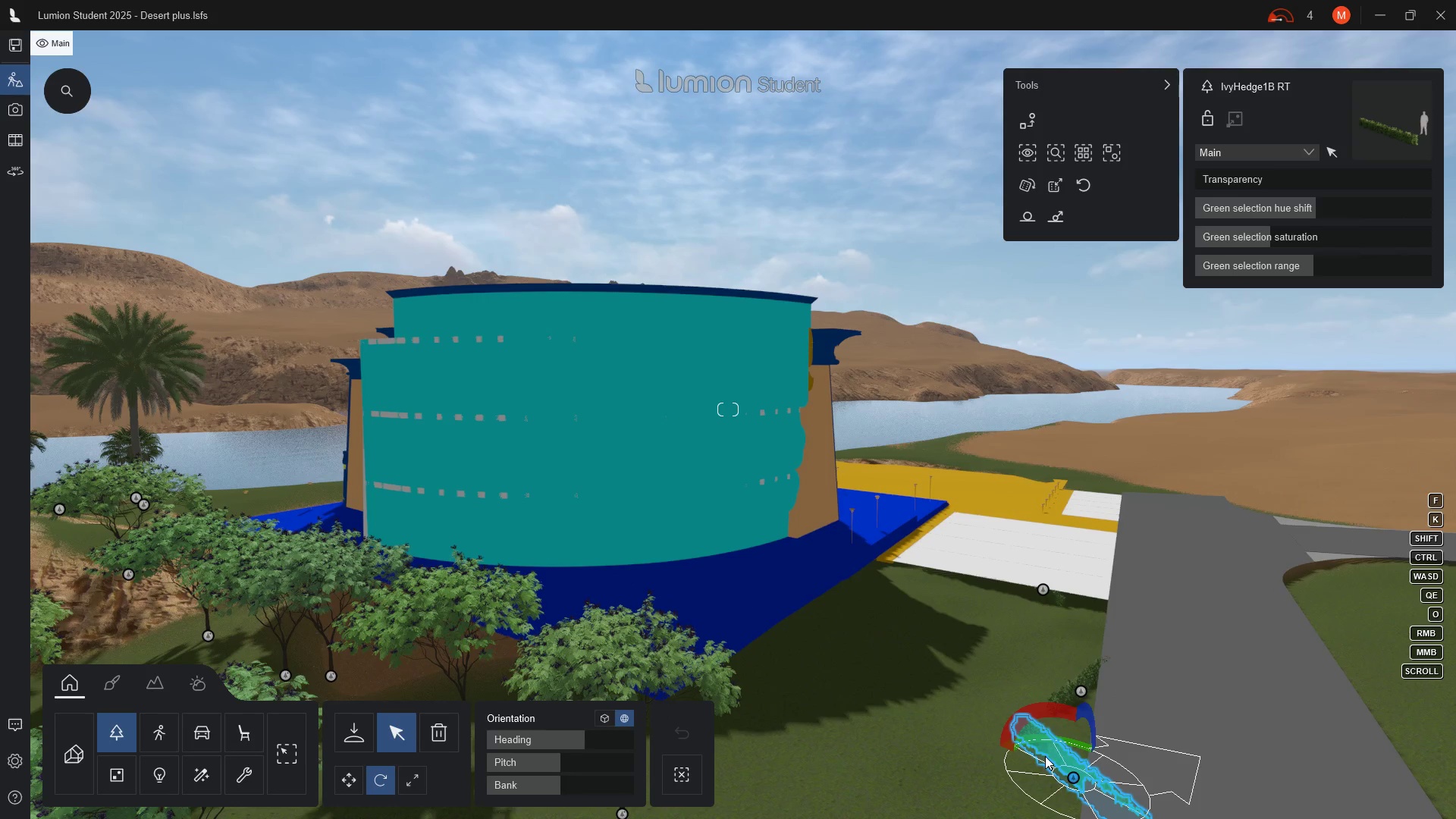 
left_click_drag(start_coordinate=[1084, 742], to_coordinate=[1194, 777])
 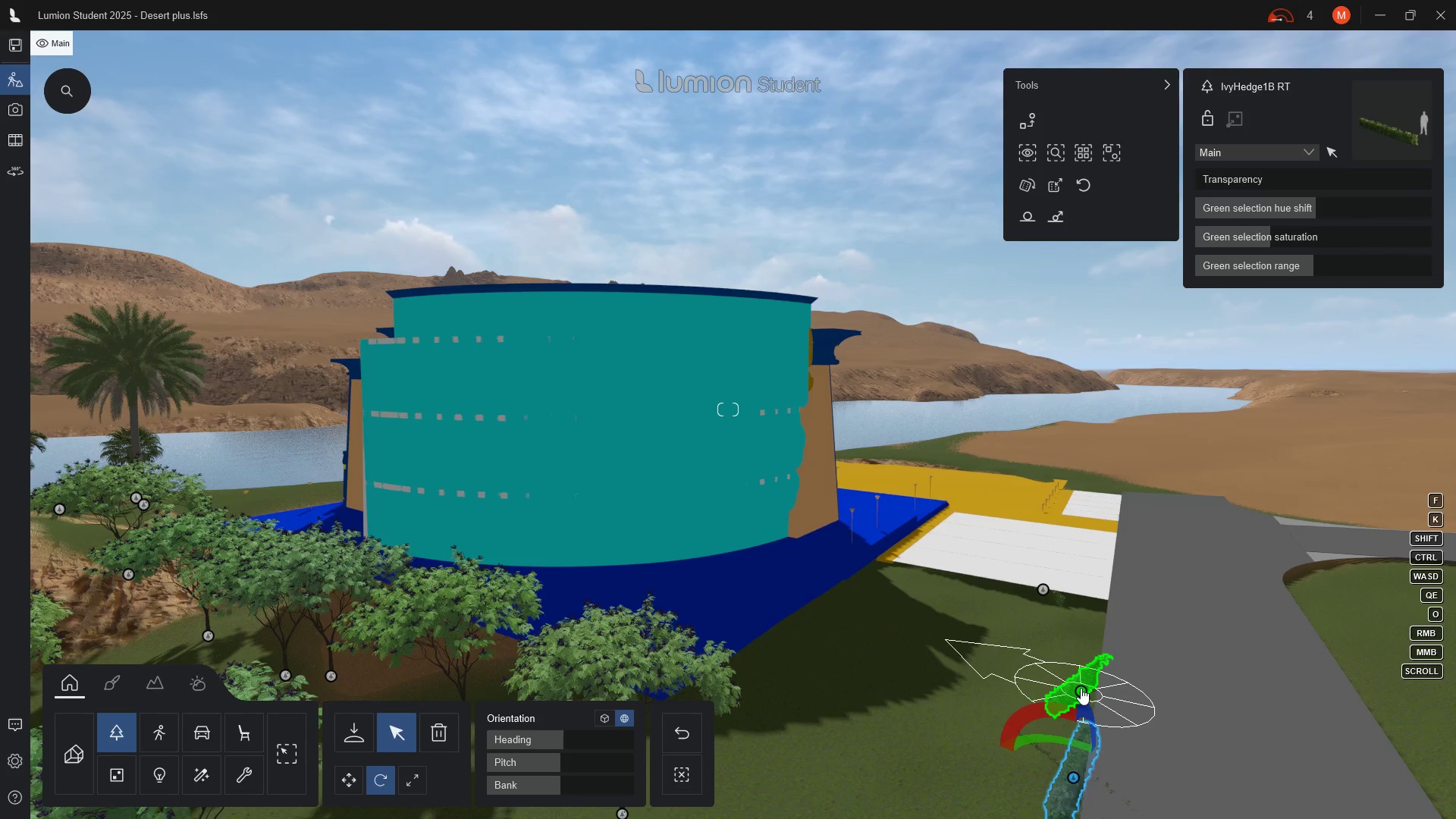 
left_click([1081, 688])
 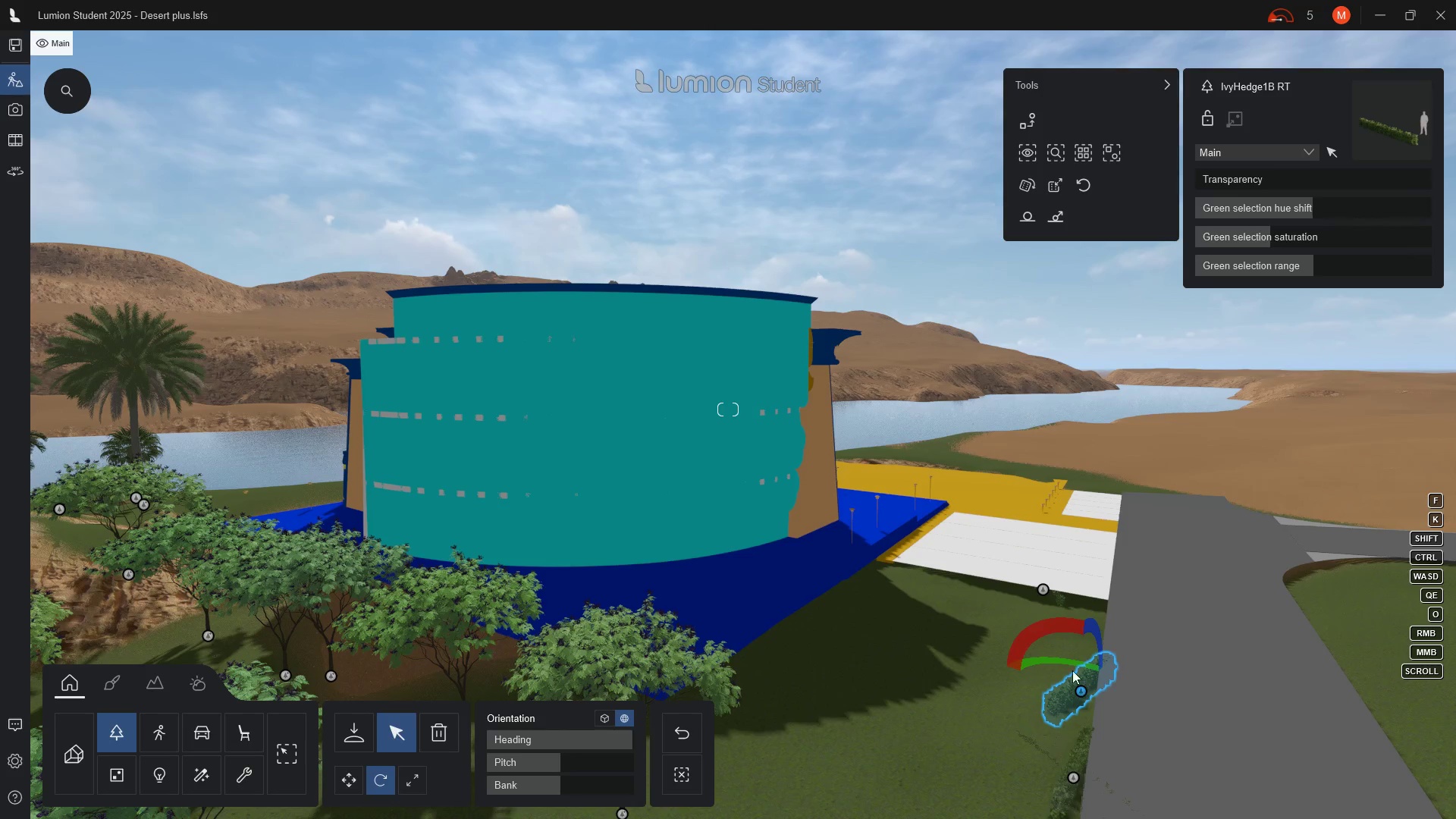 
left_click_drag(start_coordinate=[1050, 661], to_coordinate=[1004, 663])
 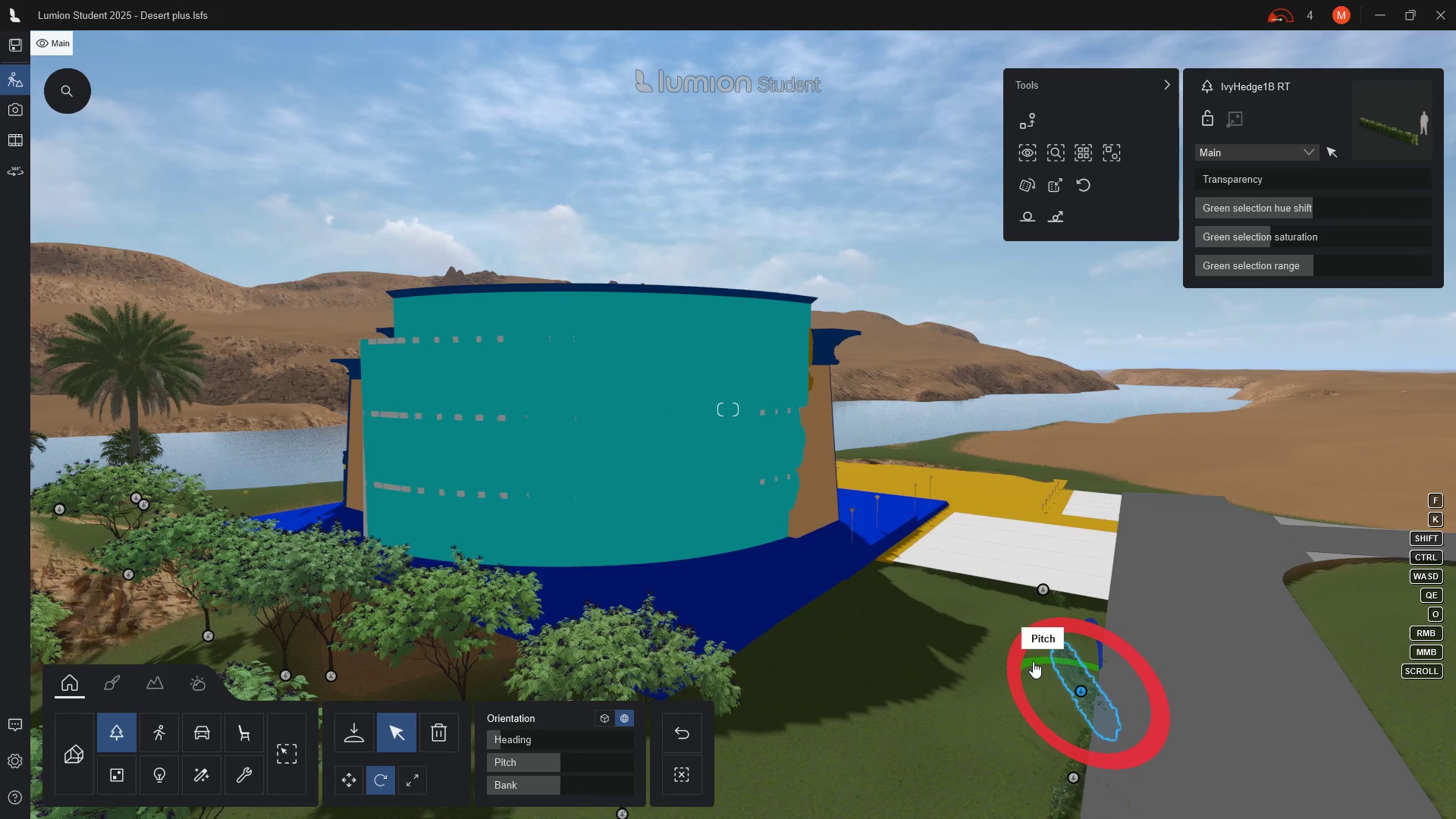 
left_click_drag(start_coordinate=[1034, 661], to_coordinate=[1050, 650])
 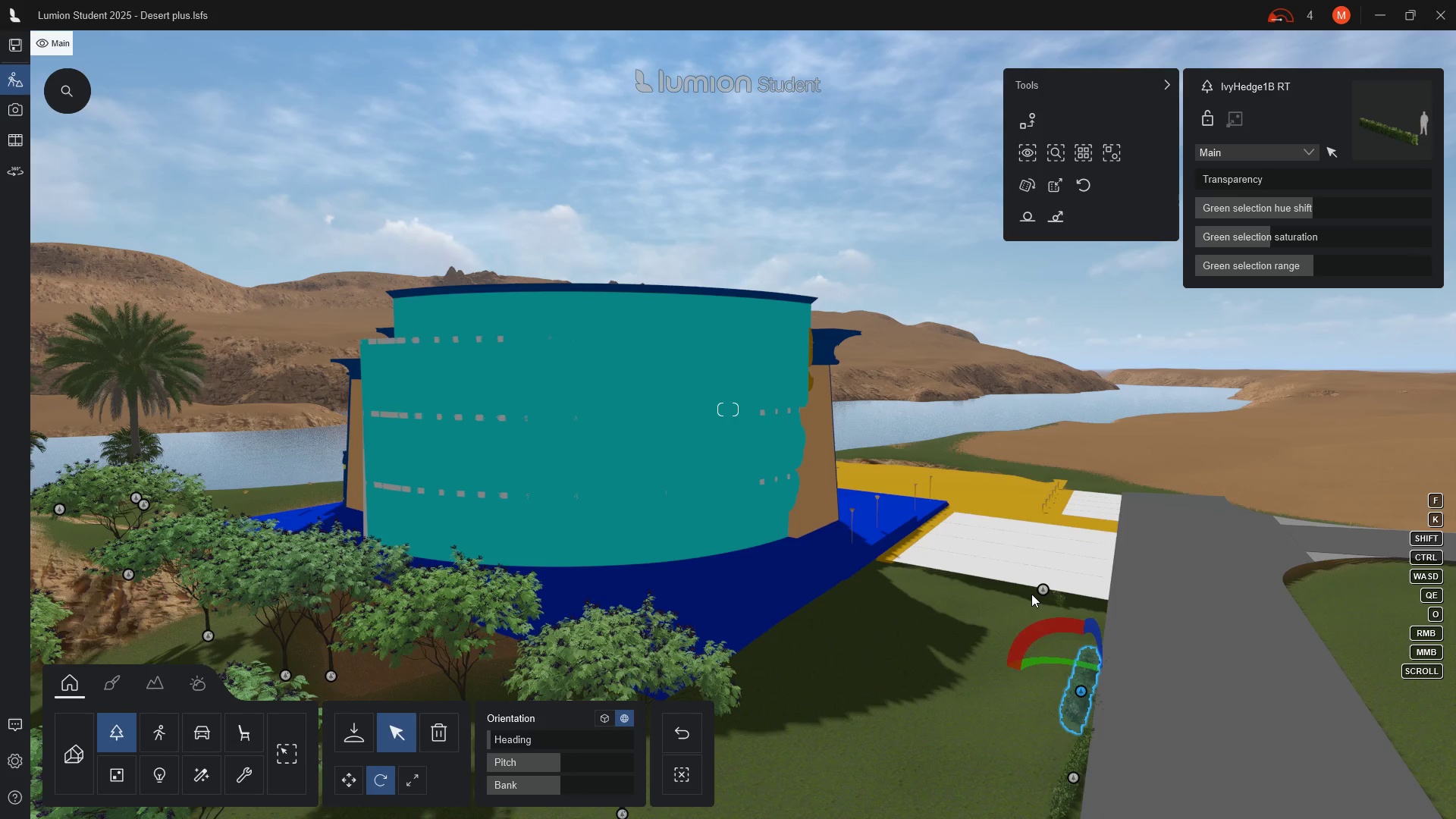 
left_click([1053, 594])
 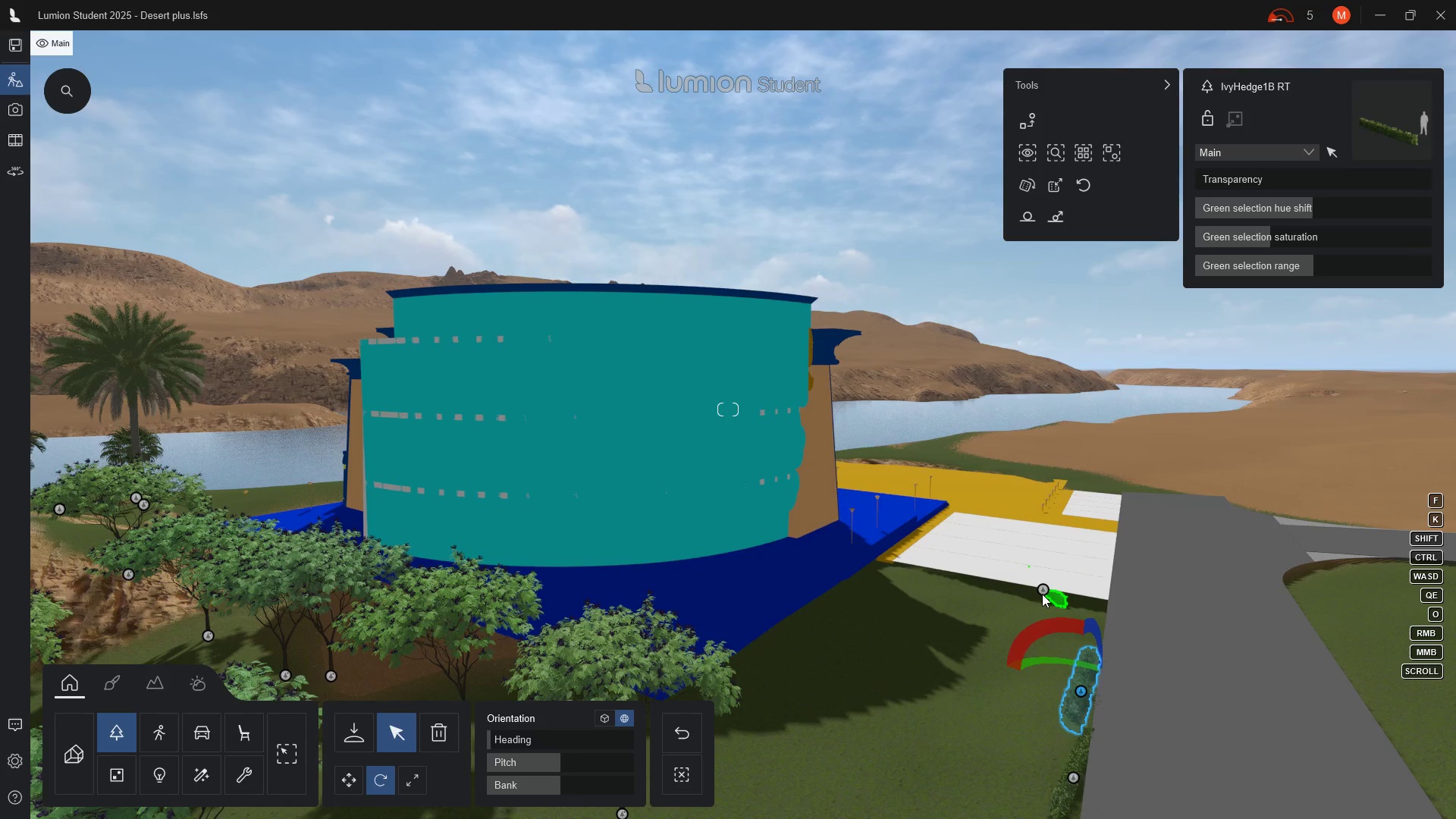 
left_click([1042, 588])
 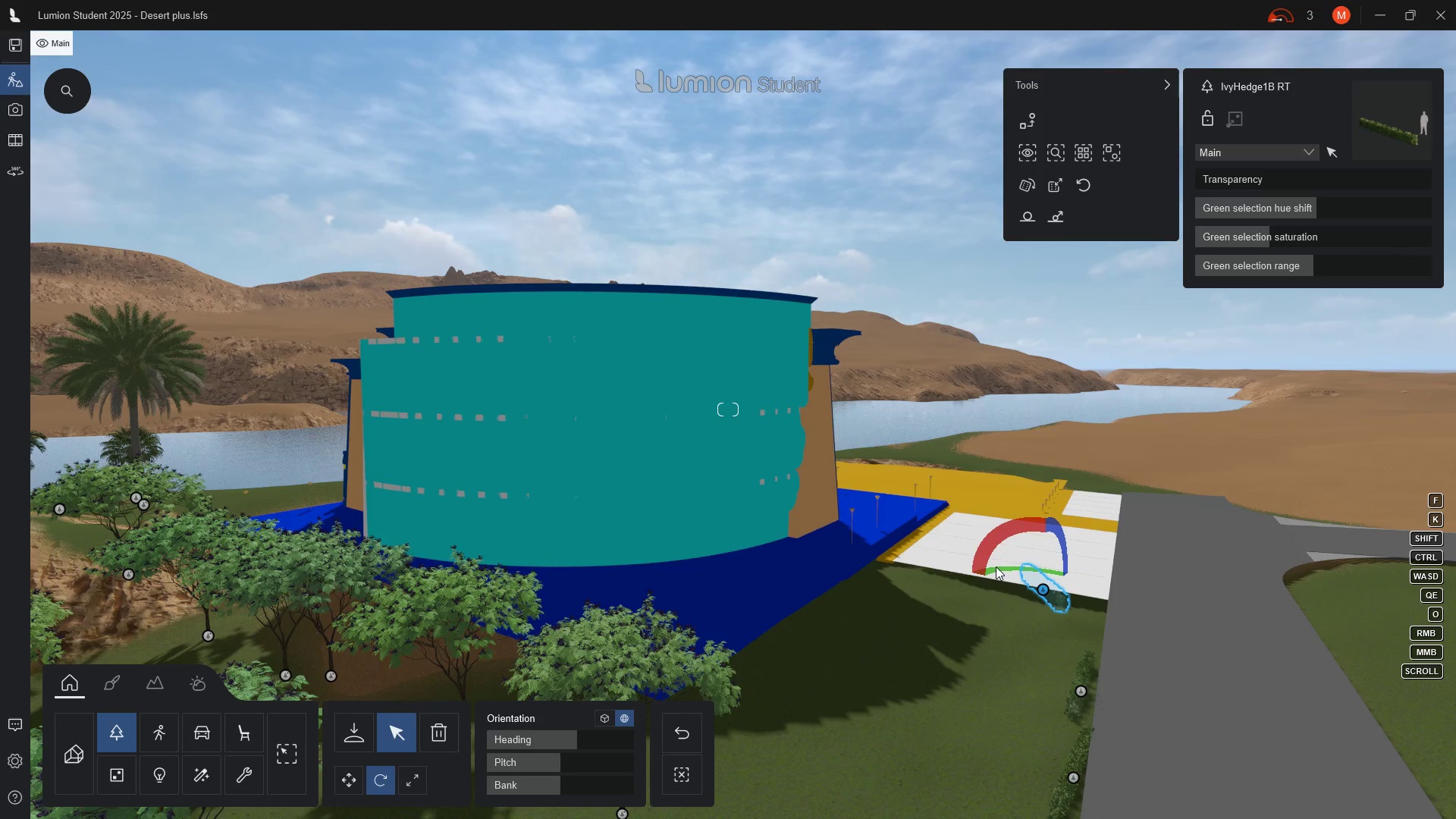 
left_click_drag(start_coordinate=[996, 567], to_coordinate=[968, 583])
 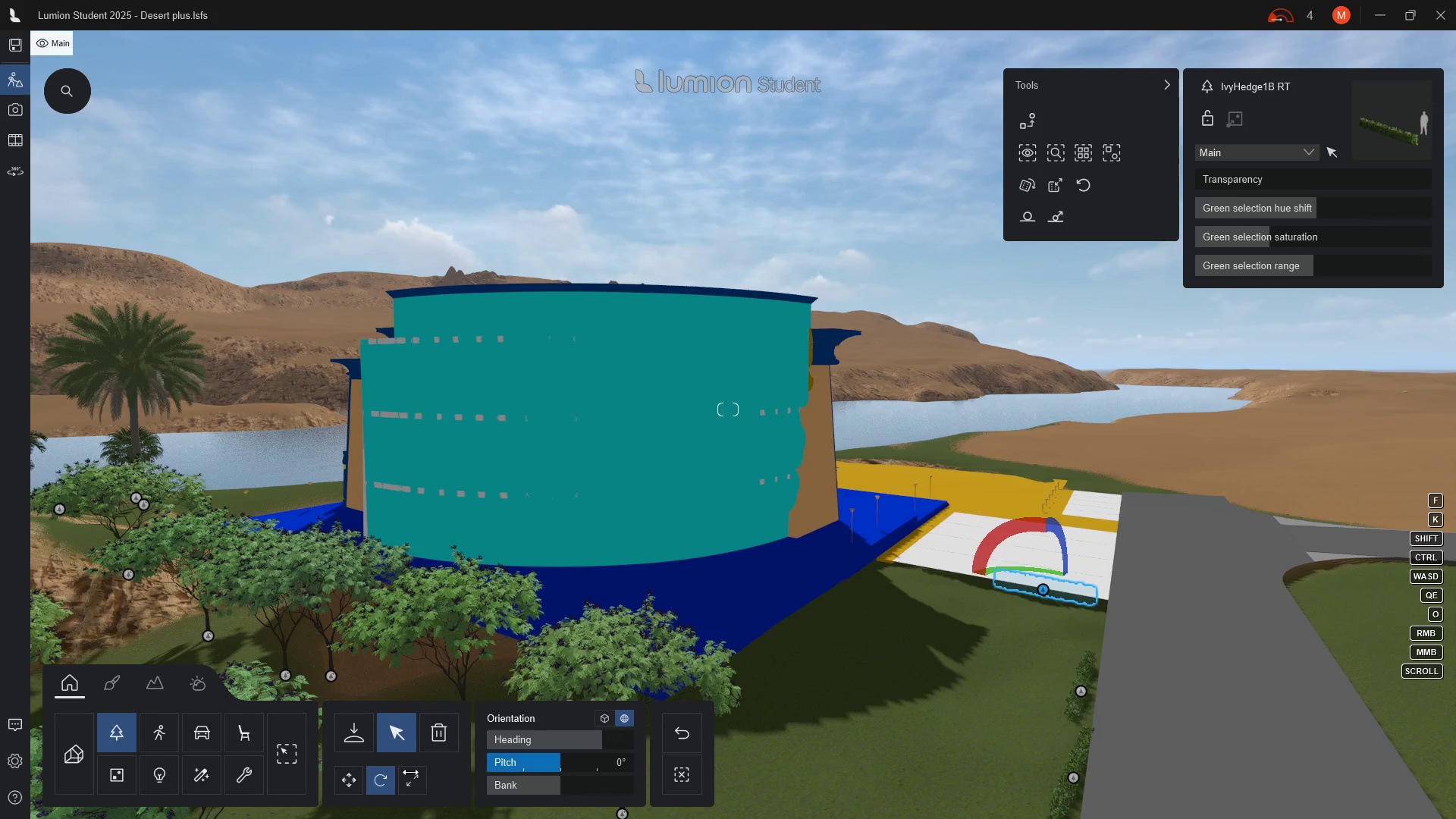 
left_click([335, 786])
 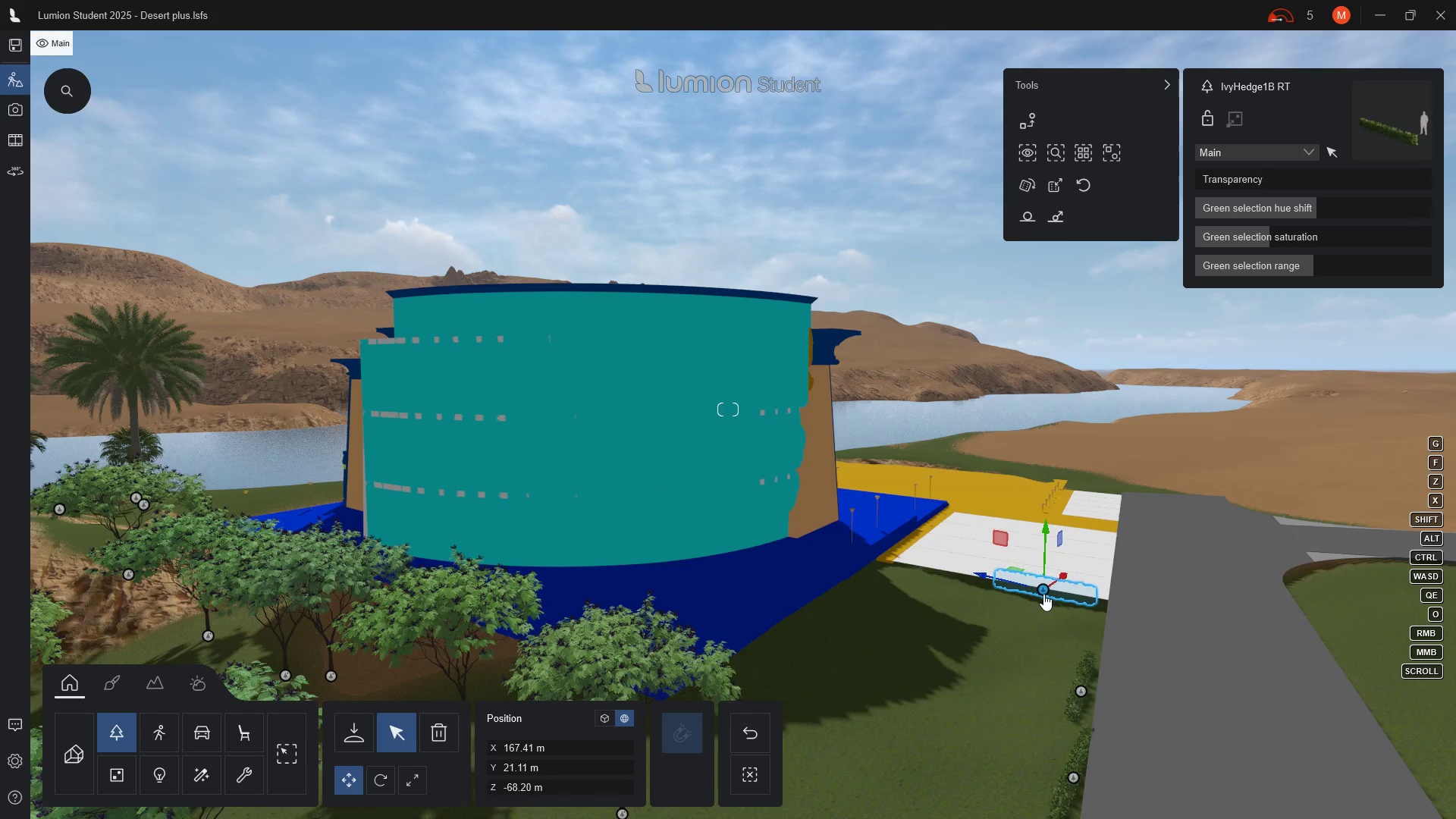 
left_click_drag(start_coordinate=[1043, 592], to_coordinate=[989, 595])
 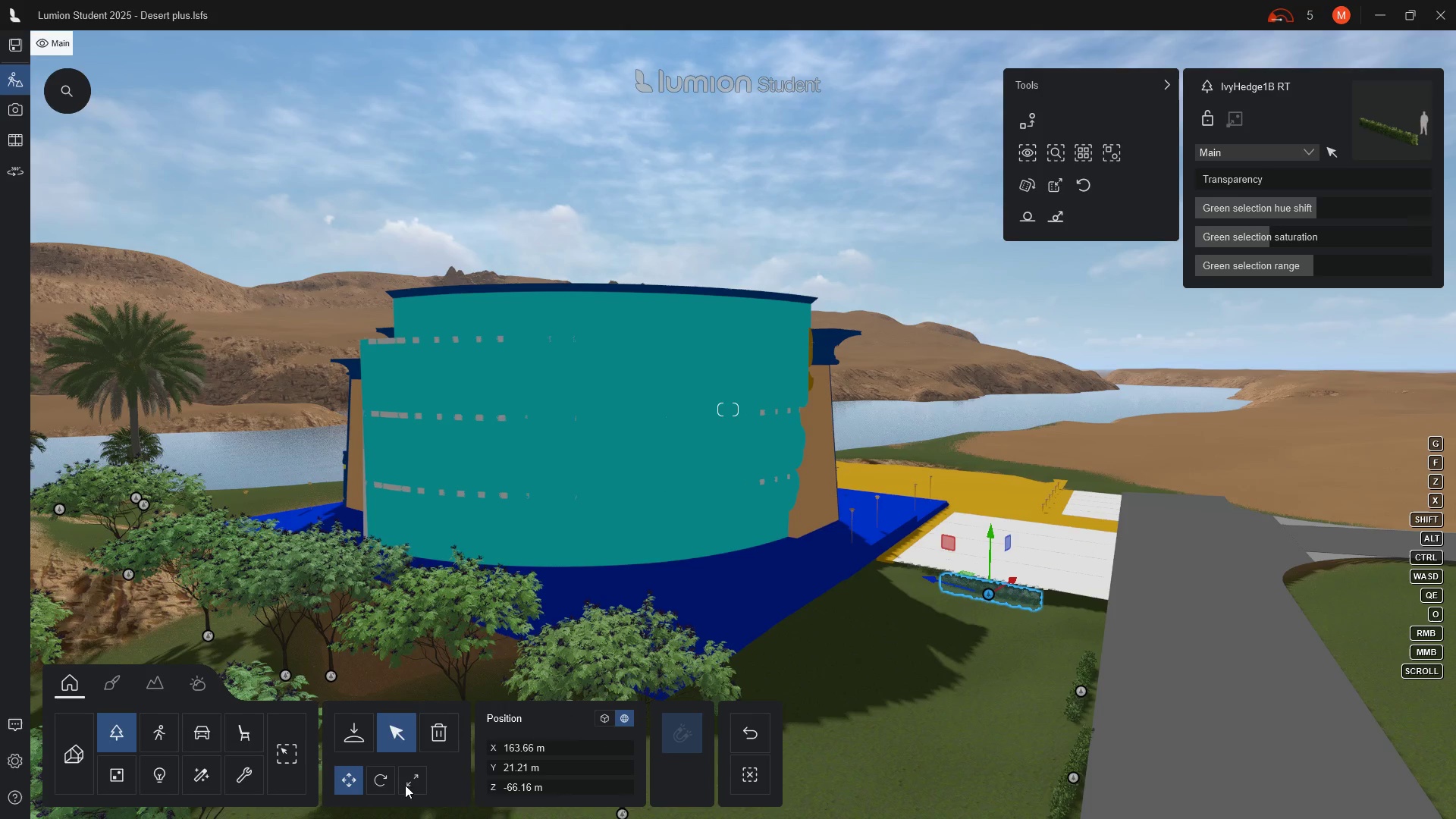 
left_click([406, 778])
 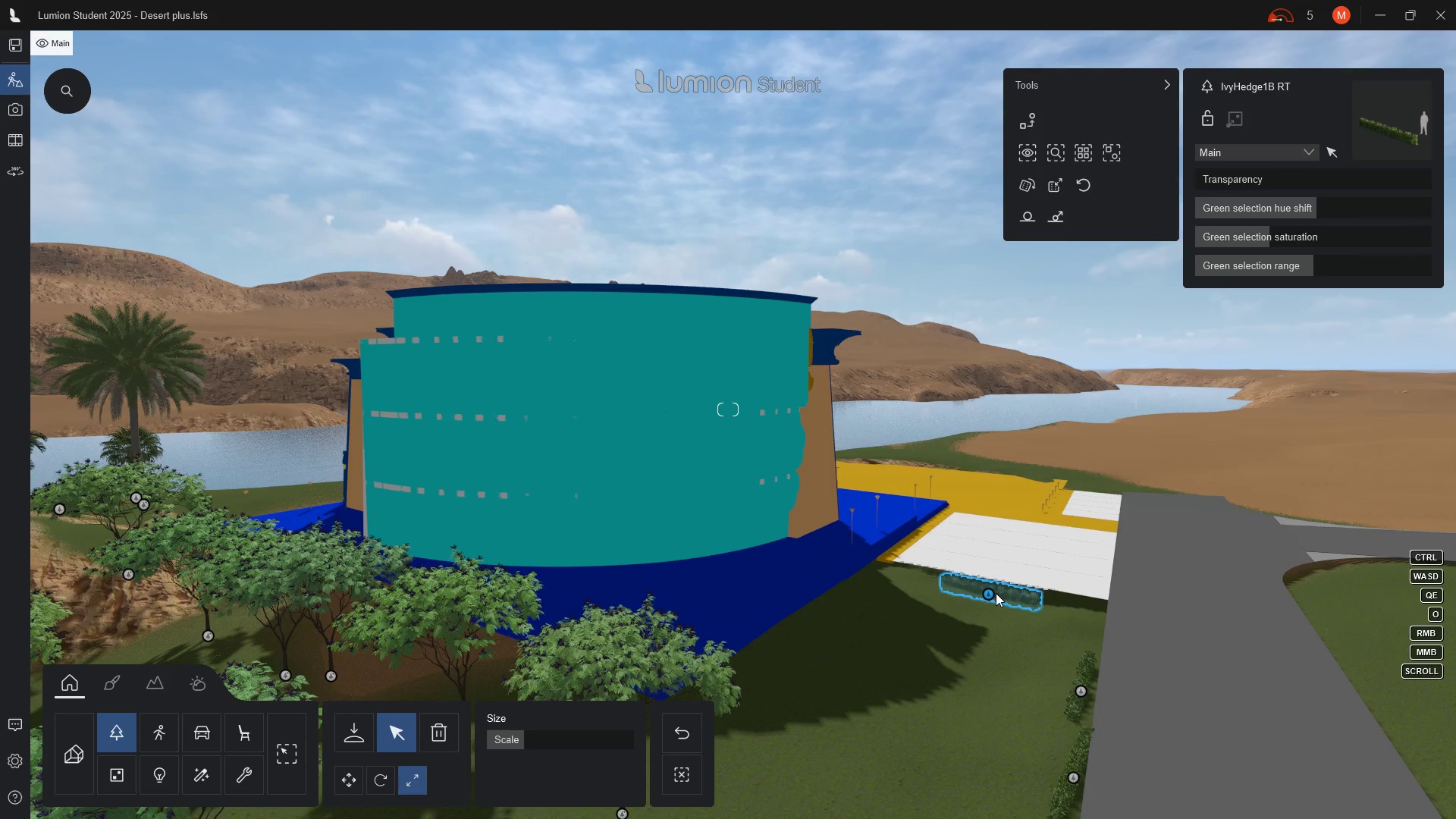 
left_click_drag(start_coordinate=[989, 597], to_coordinate=[1144, 385])
 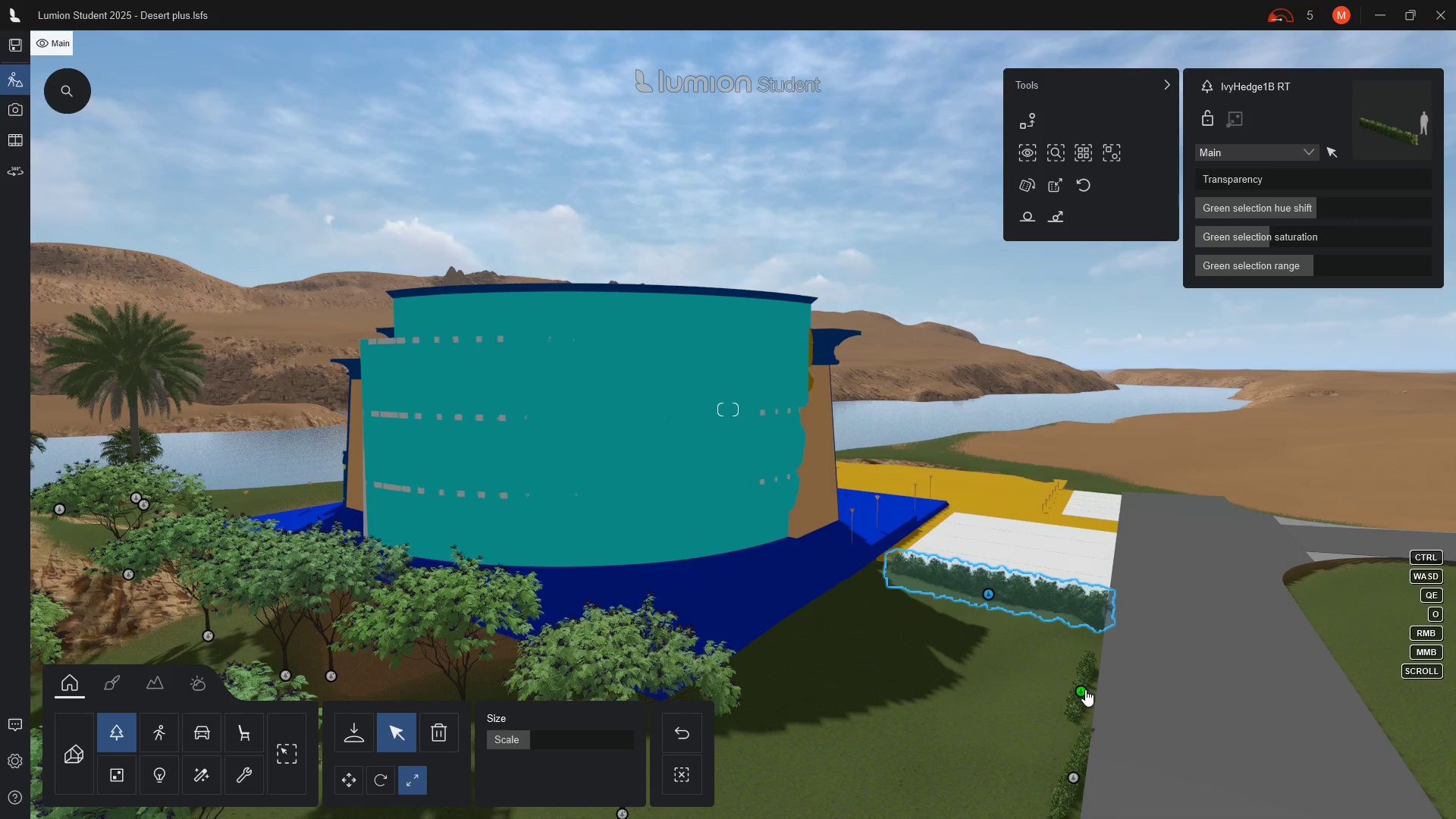 
left_click([1085, 689])
 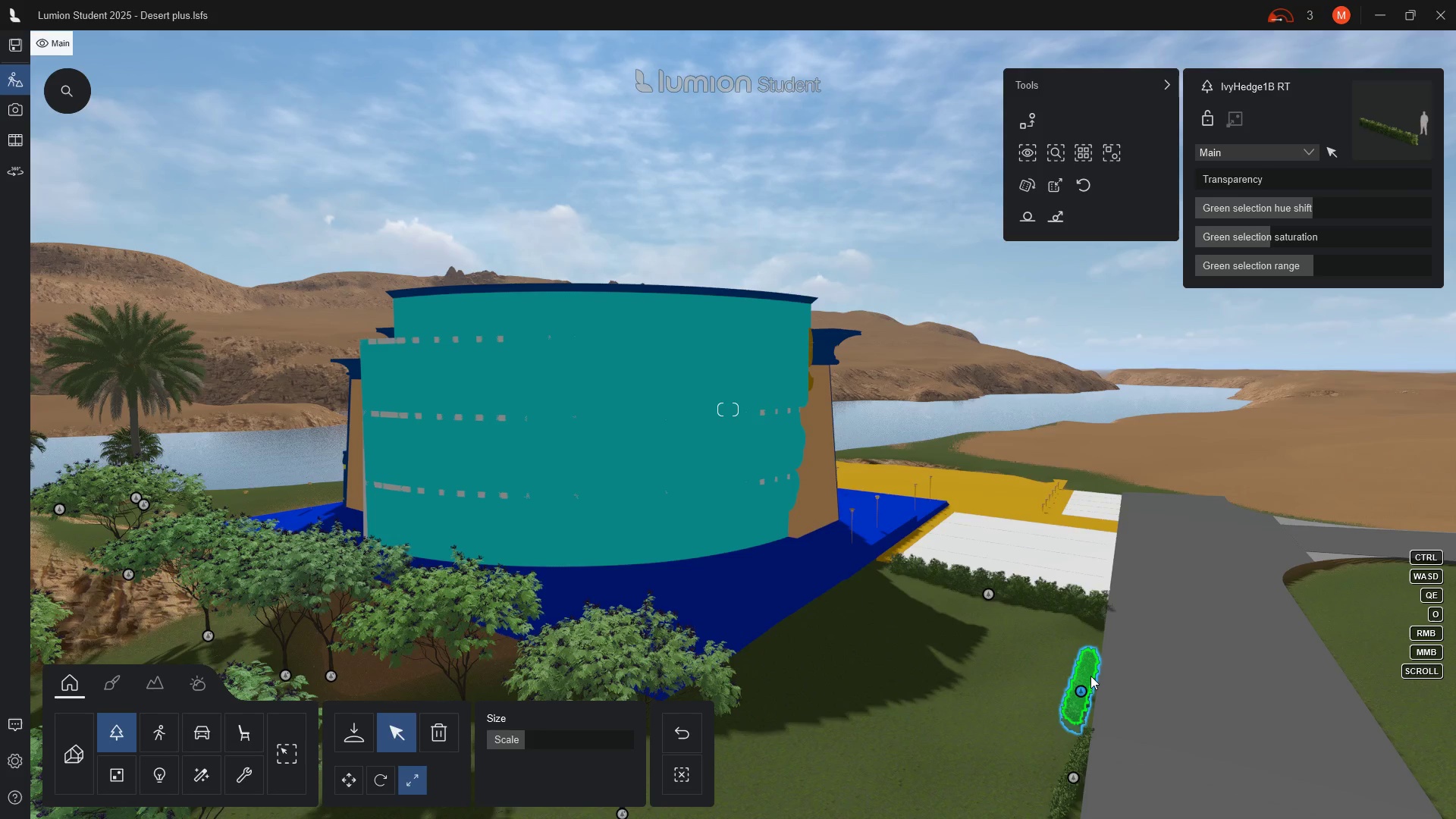 
left_click_drag(start_coordinate=[1092, 676], to_coordinate=[1106, 626])
 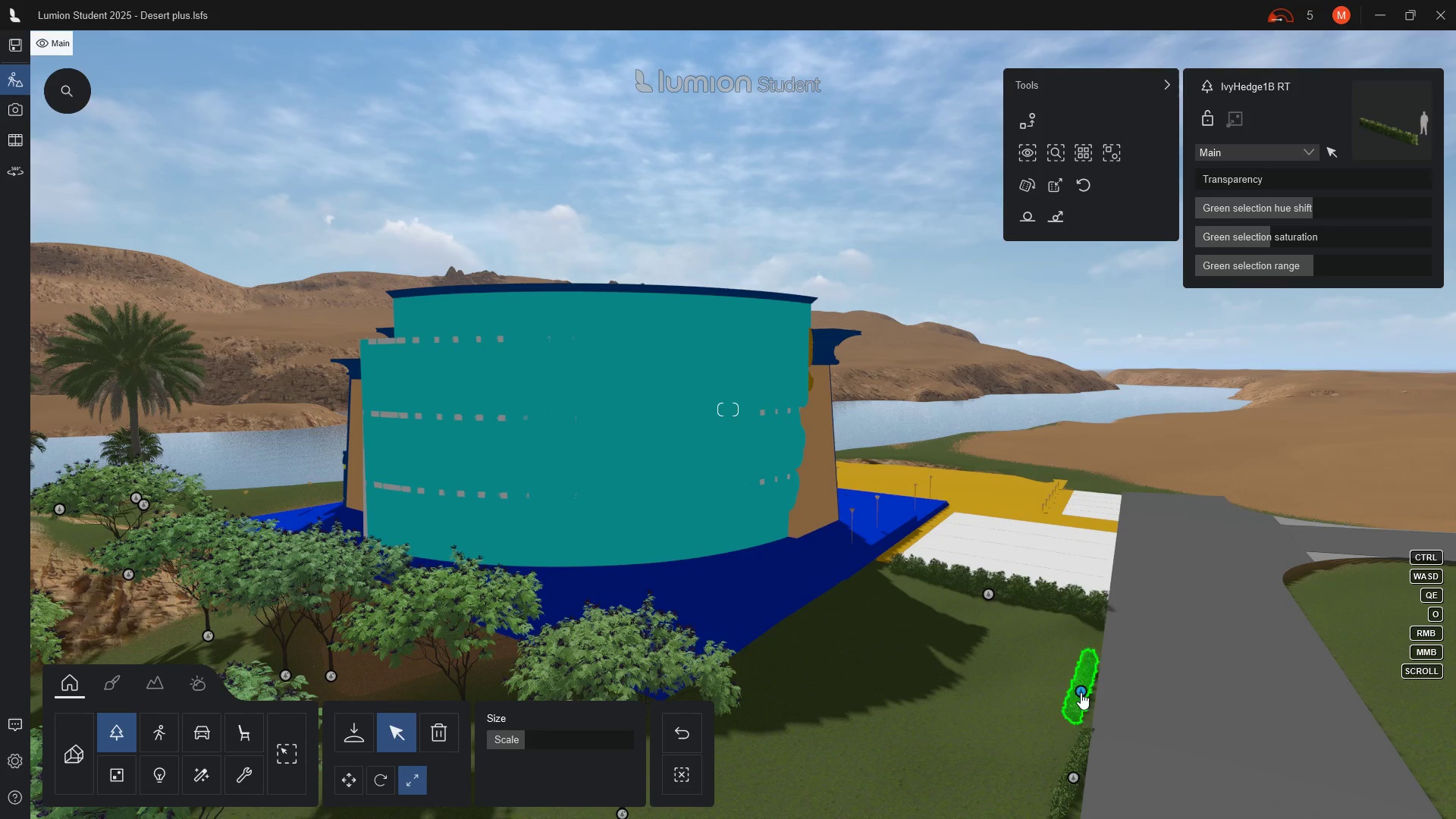 
left_click_drag(start_coordinate=[1081, 692], to_coordinate=[1097, 485])
 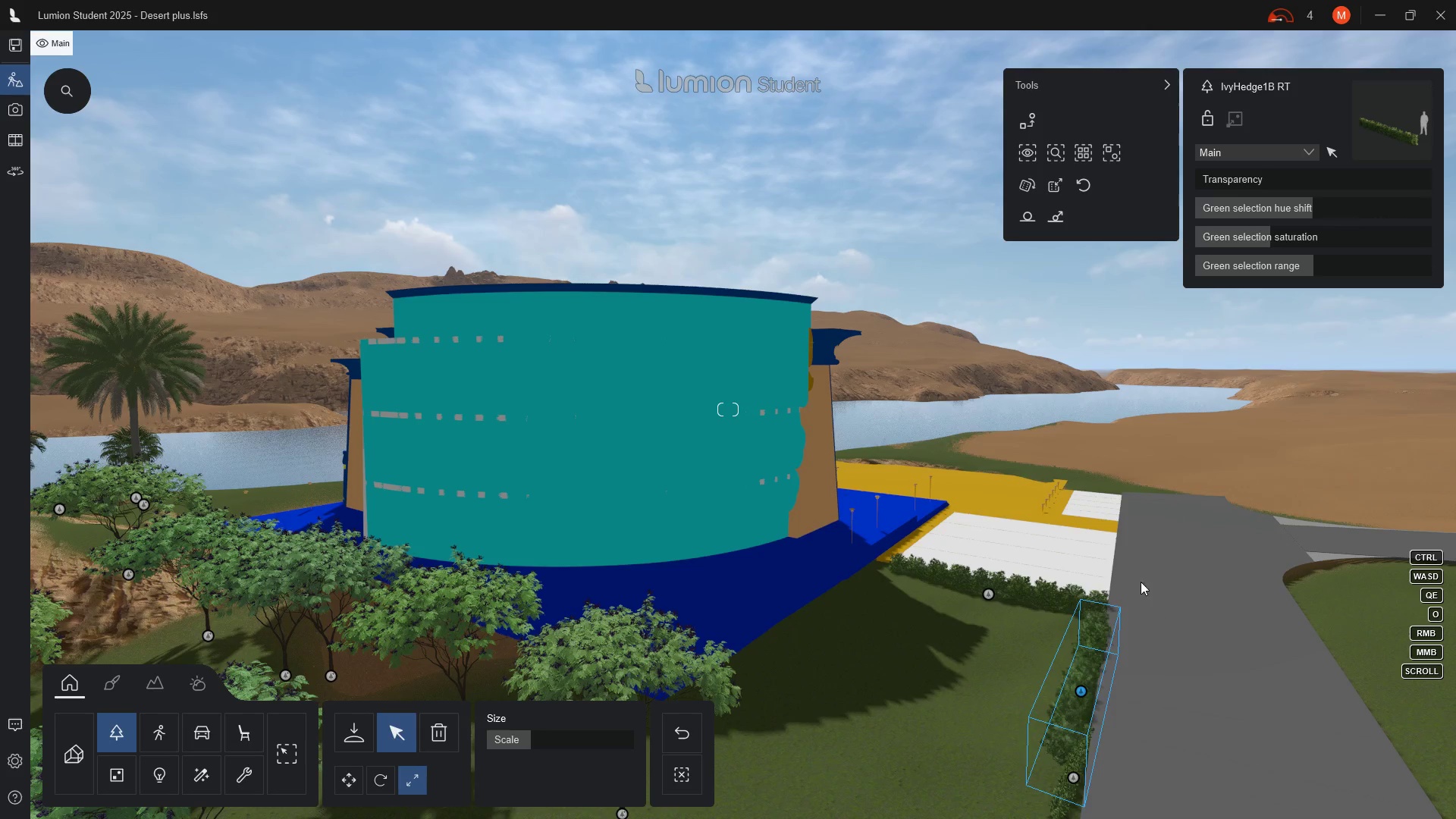 
scroll: coordinate [1100, 522], scroll_direction: down, amount: 4.0
 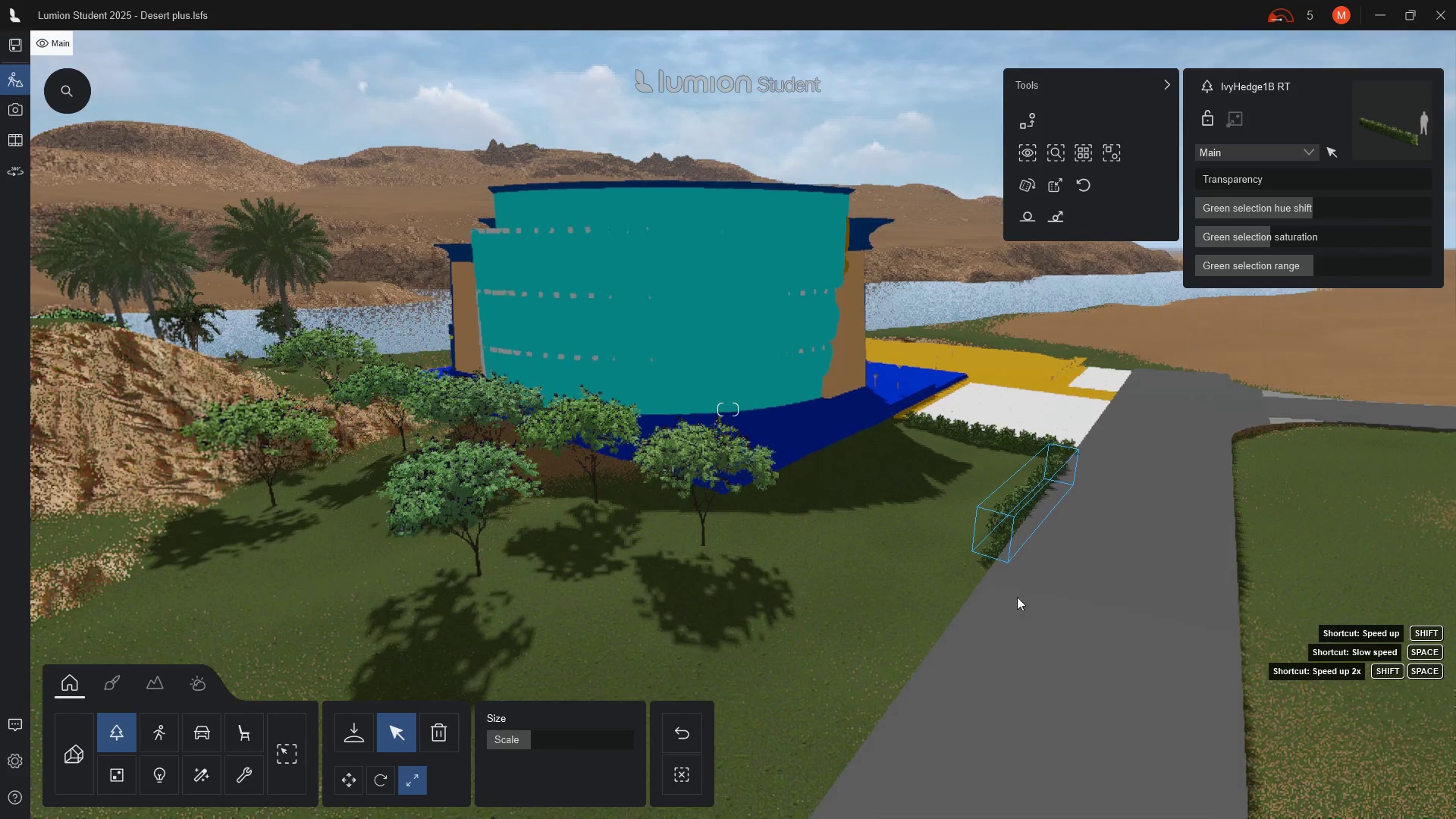 
left_click([1003, 533])
 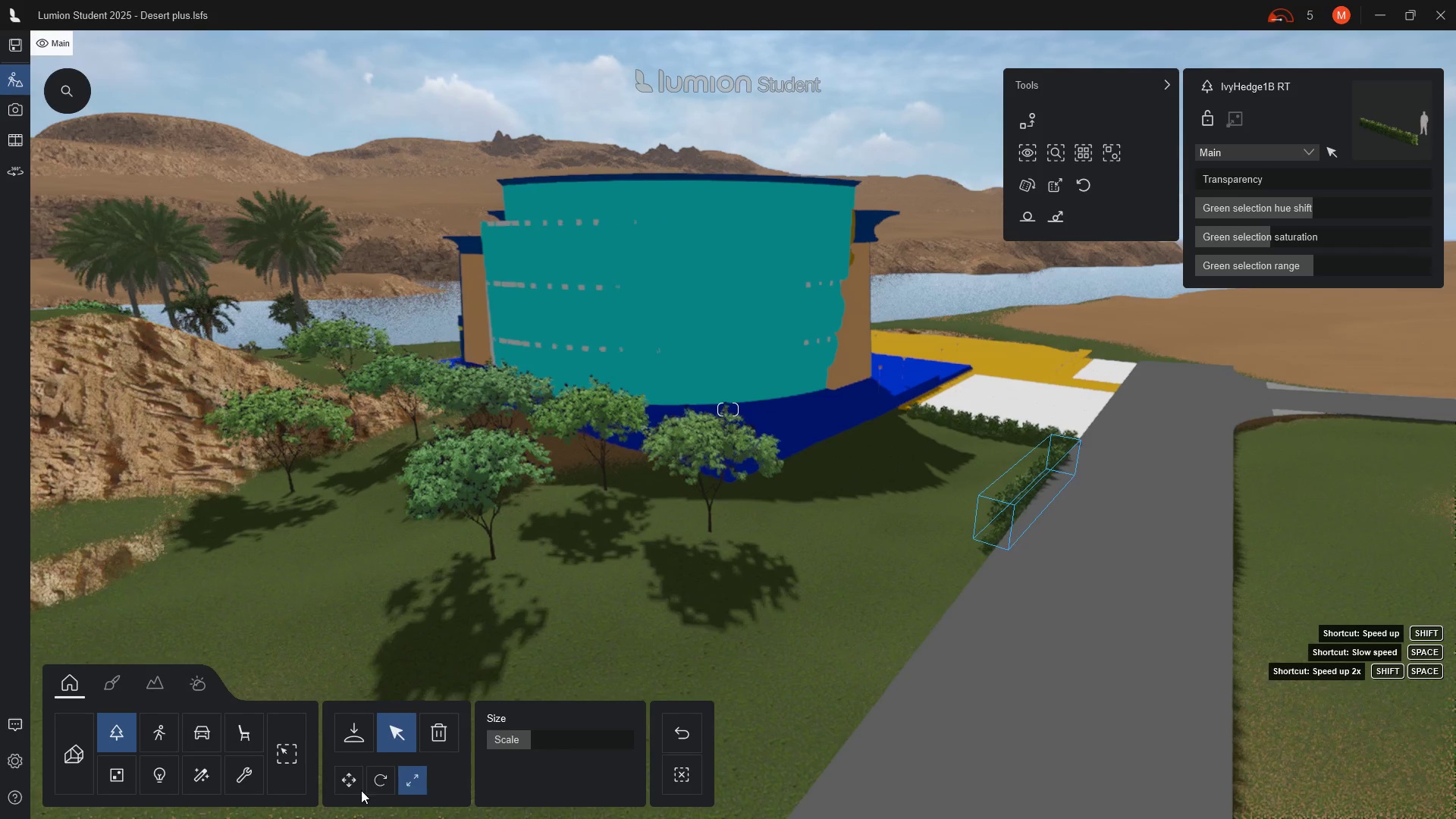 
left_click([339, 779])
 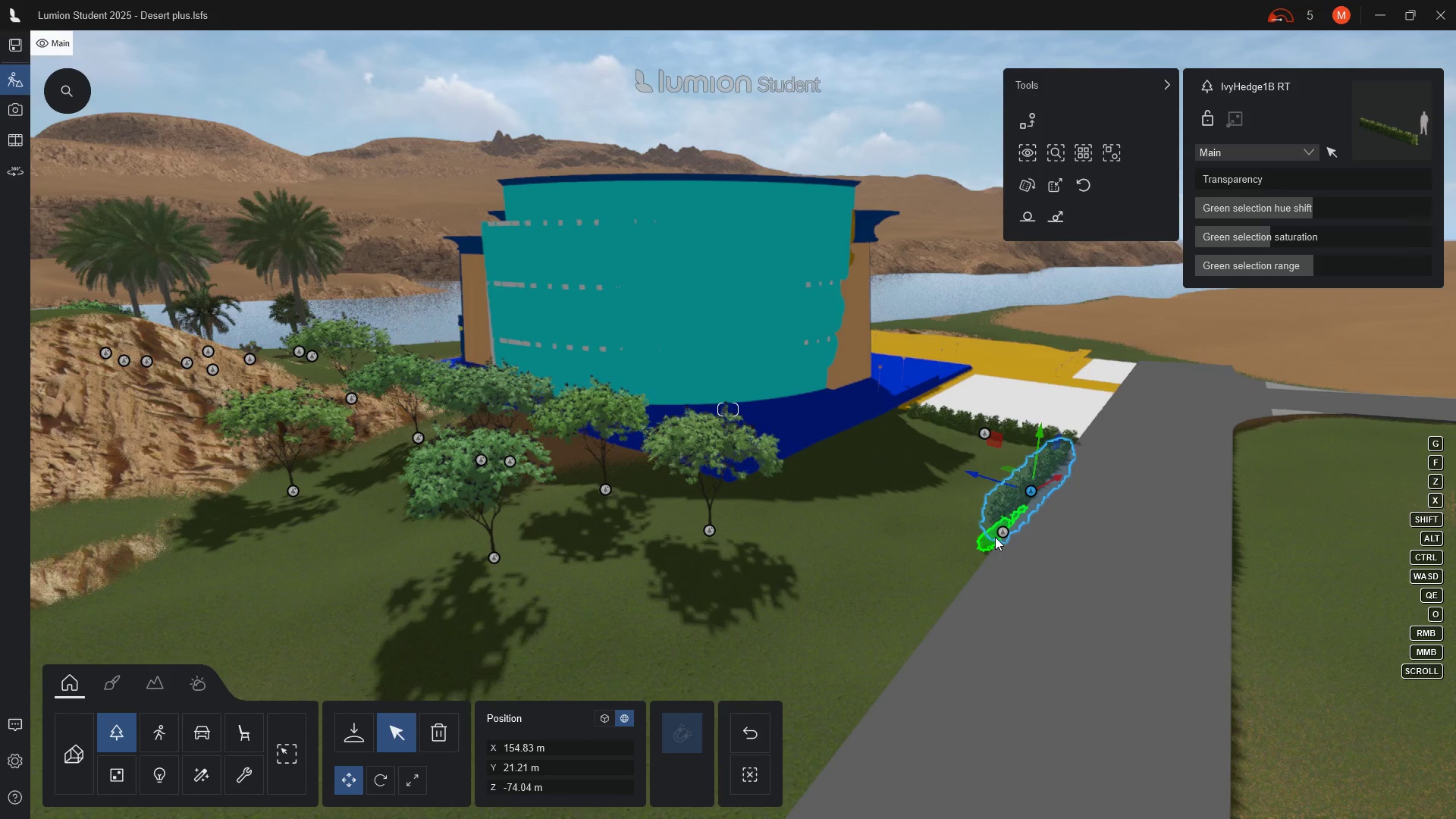 
left_click([1001, 529])
 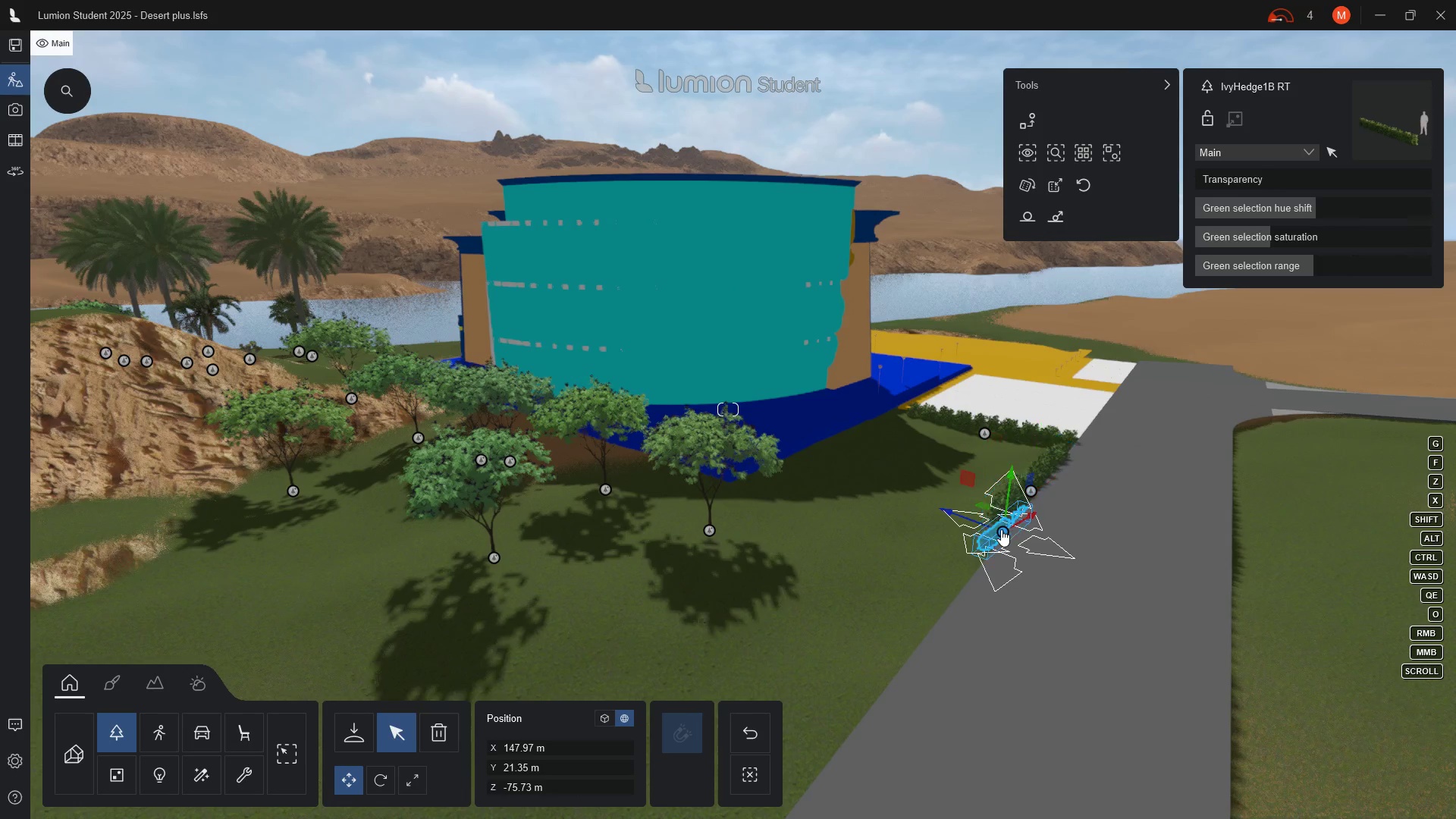 
left_click_drag(start_coordinate=[1001, 529], to_coordinate=[951, 581])
 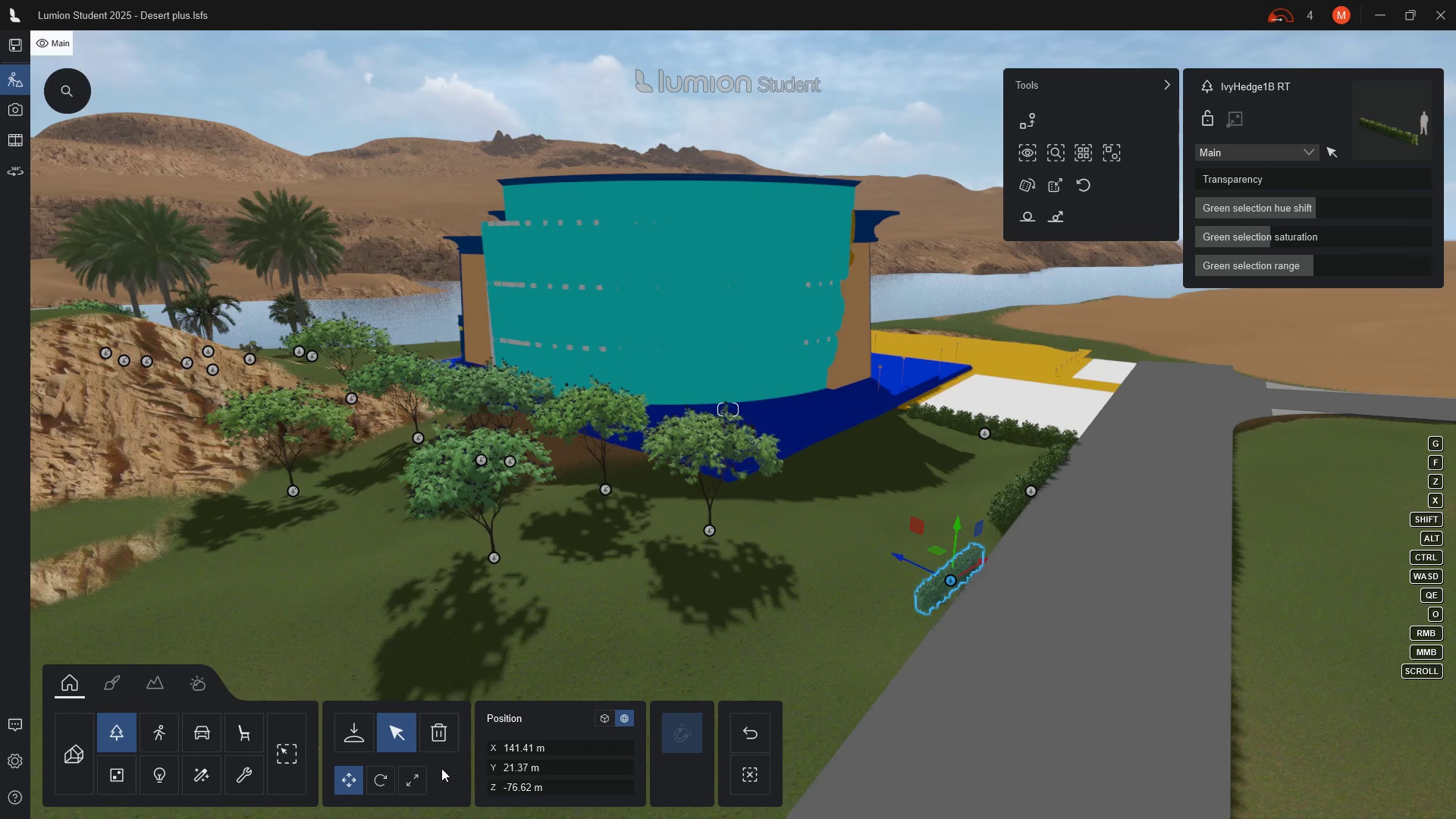 
left_click([378, 783])
 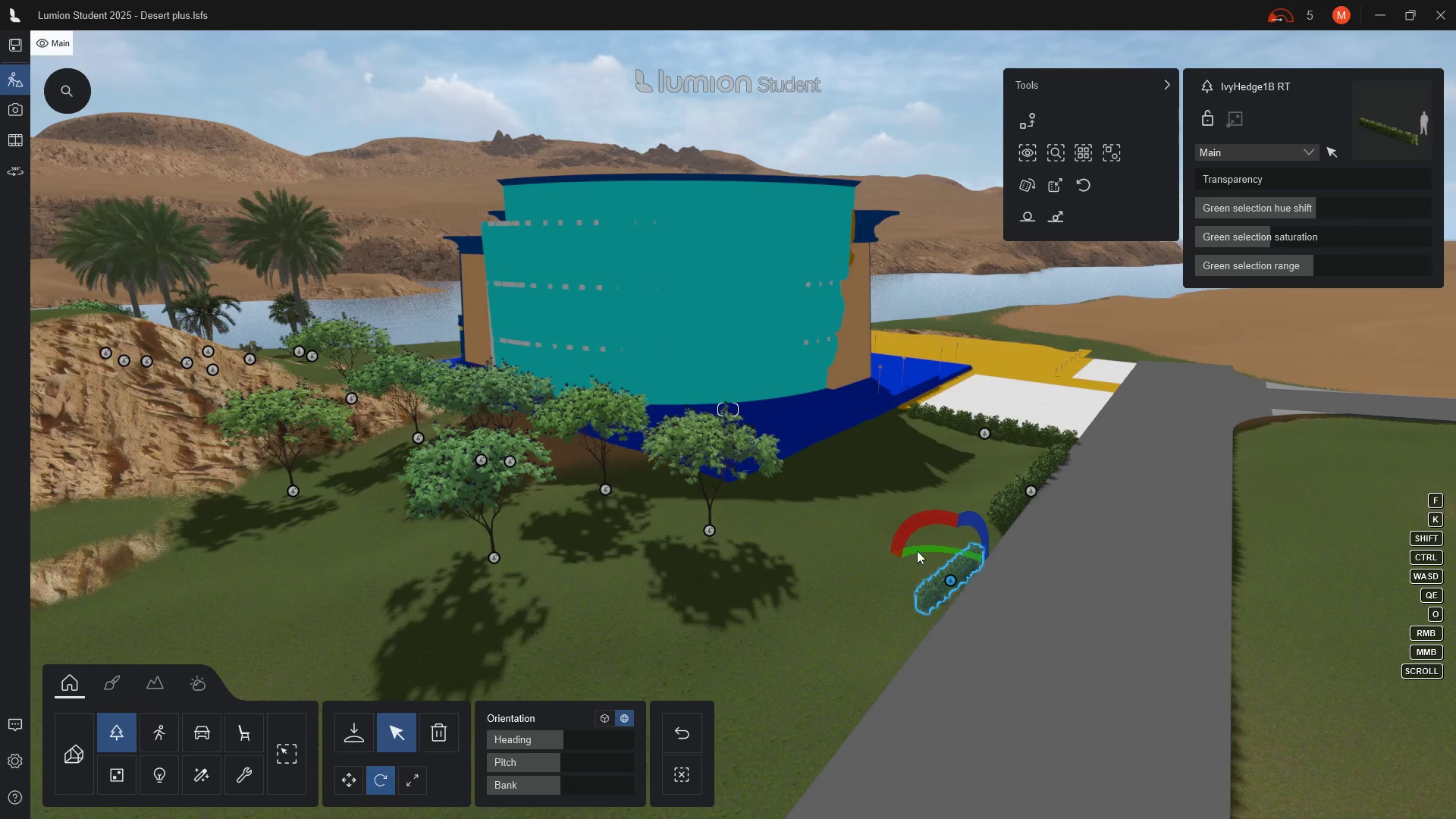 
left_click_drag(start_coordinate=[915, 547], to_coordinate=[903, 550])
 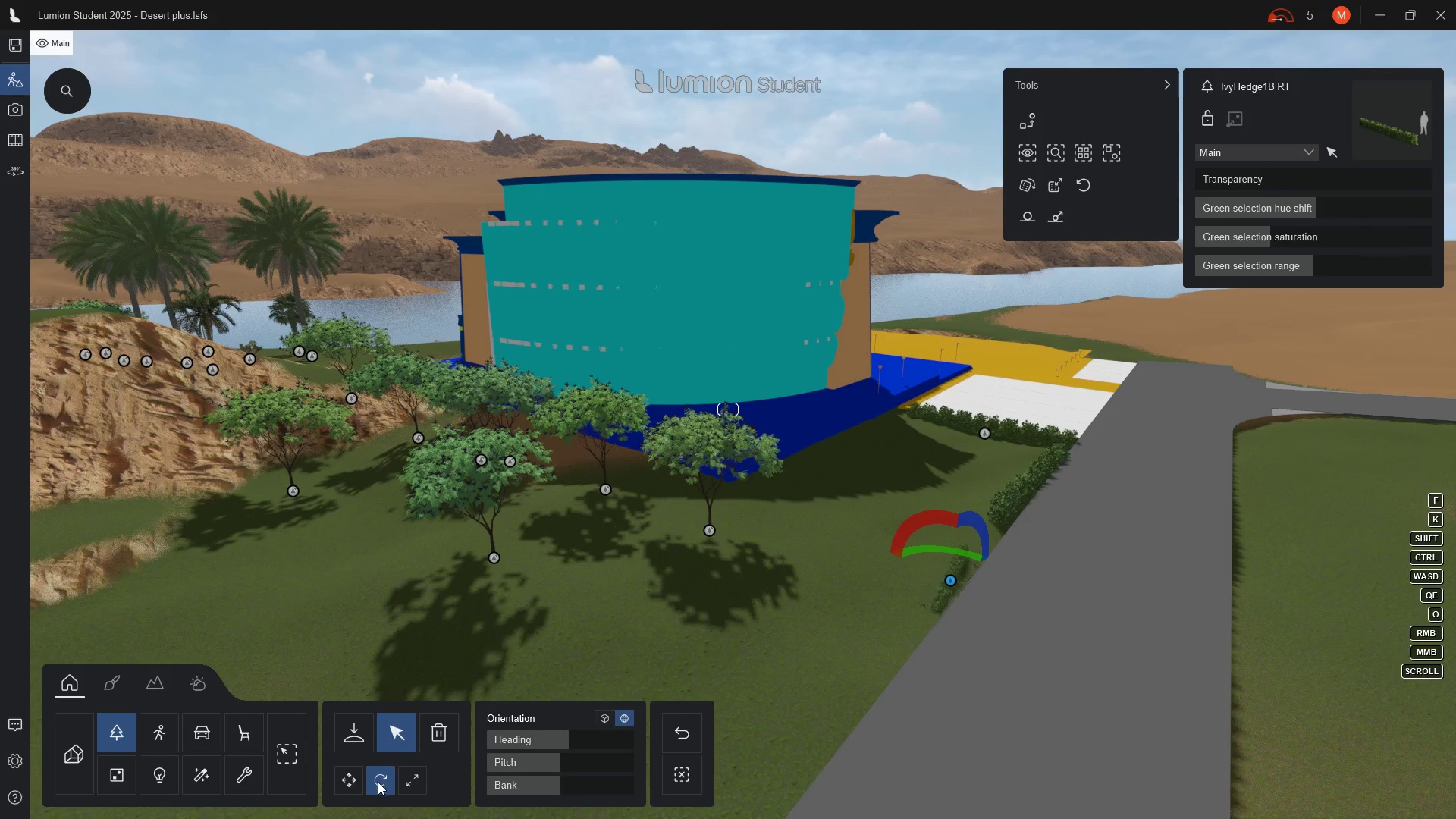 
left_click([408, 781])
 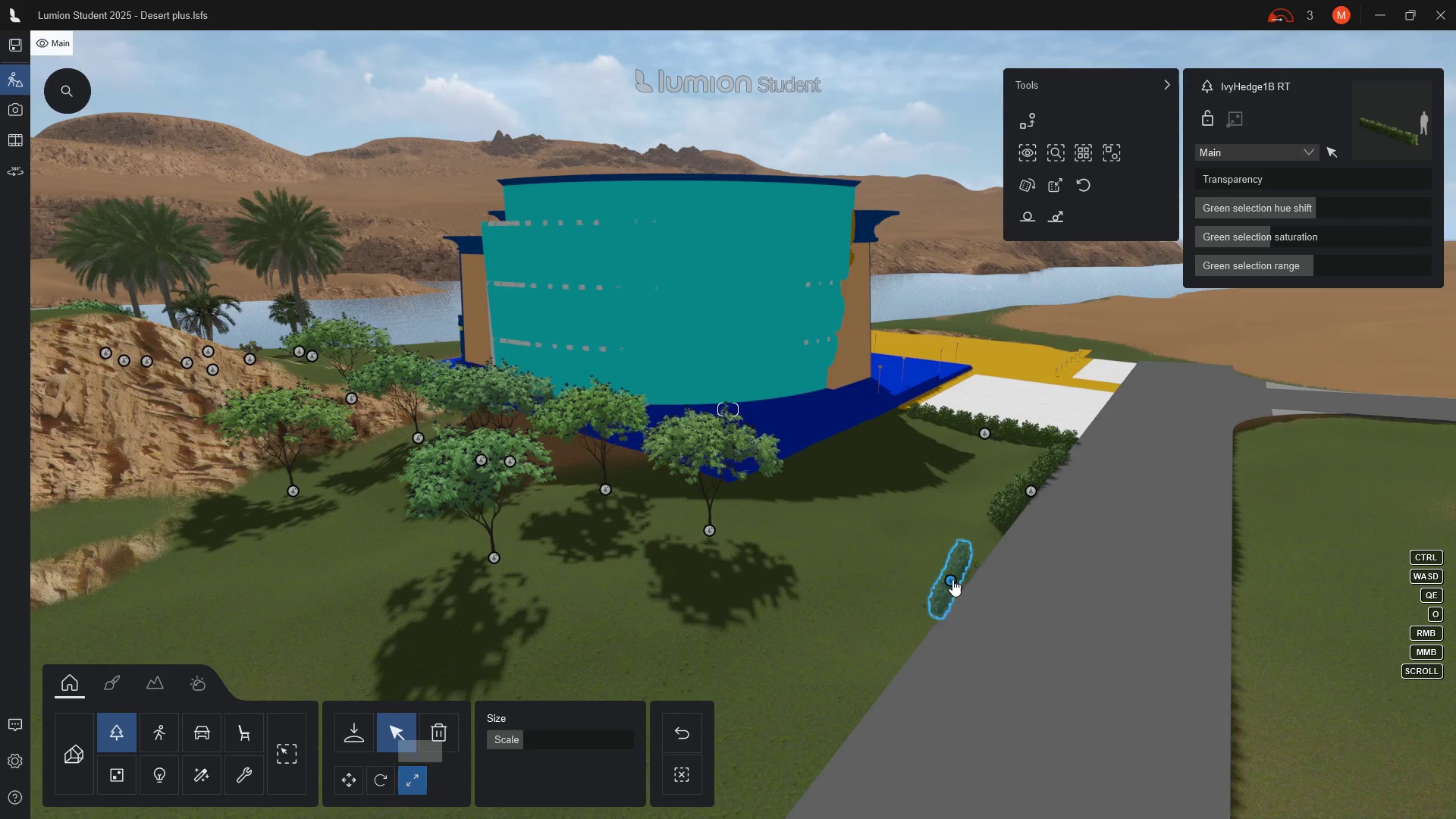 
left_click_drag(start_coordinate=[951, 579], to_coordinate=[1033, 428])
 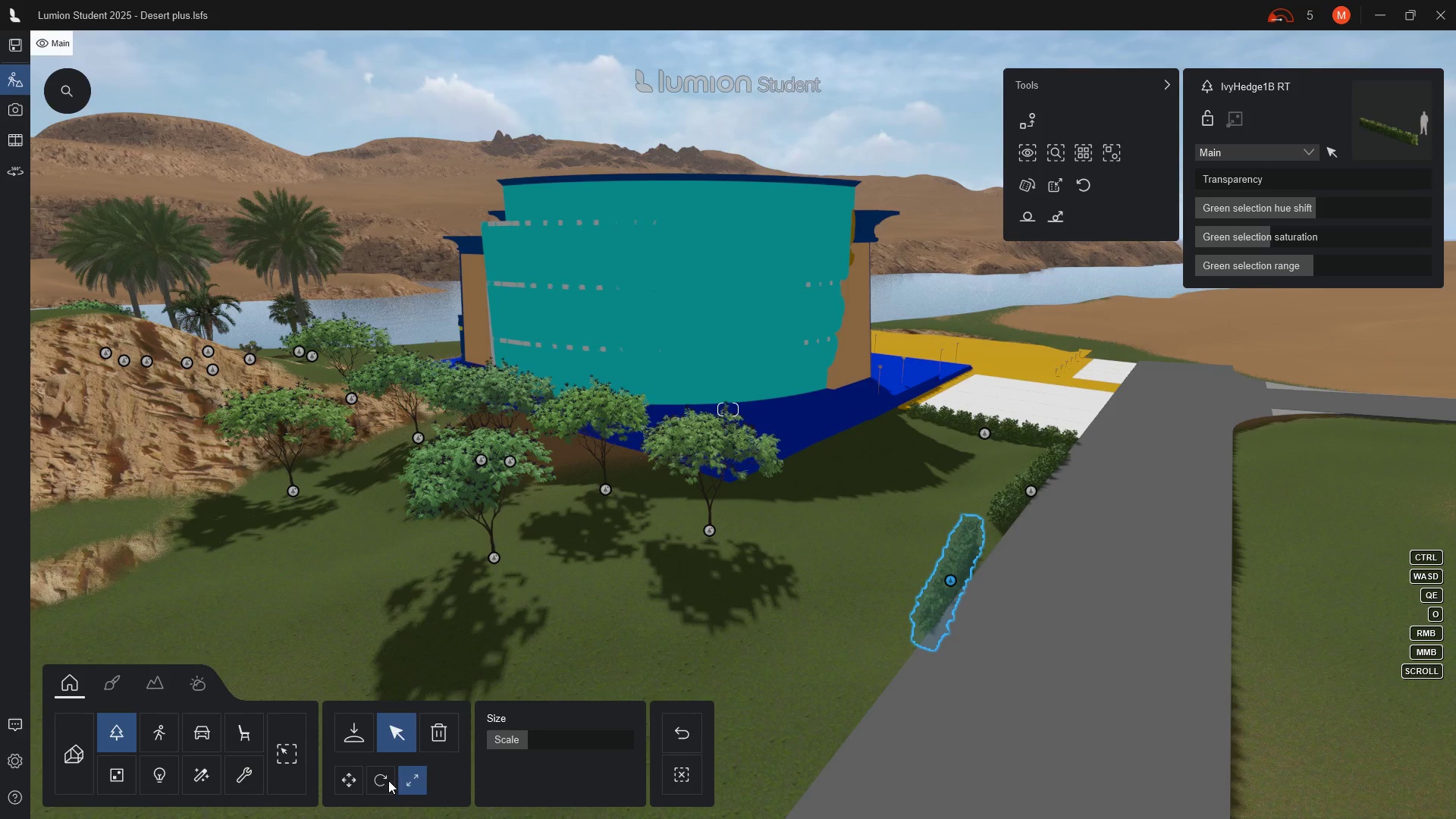 
left_click([381, 780])
 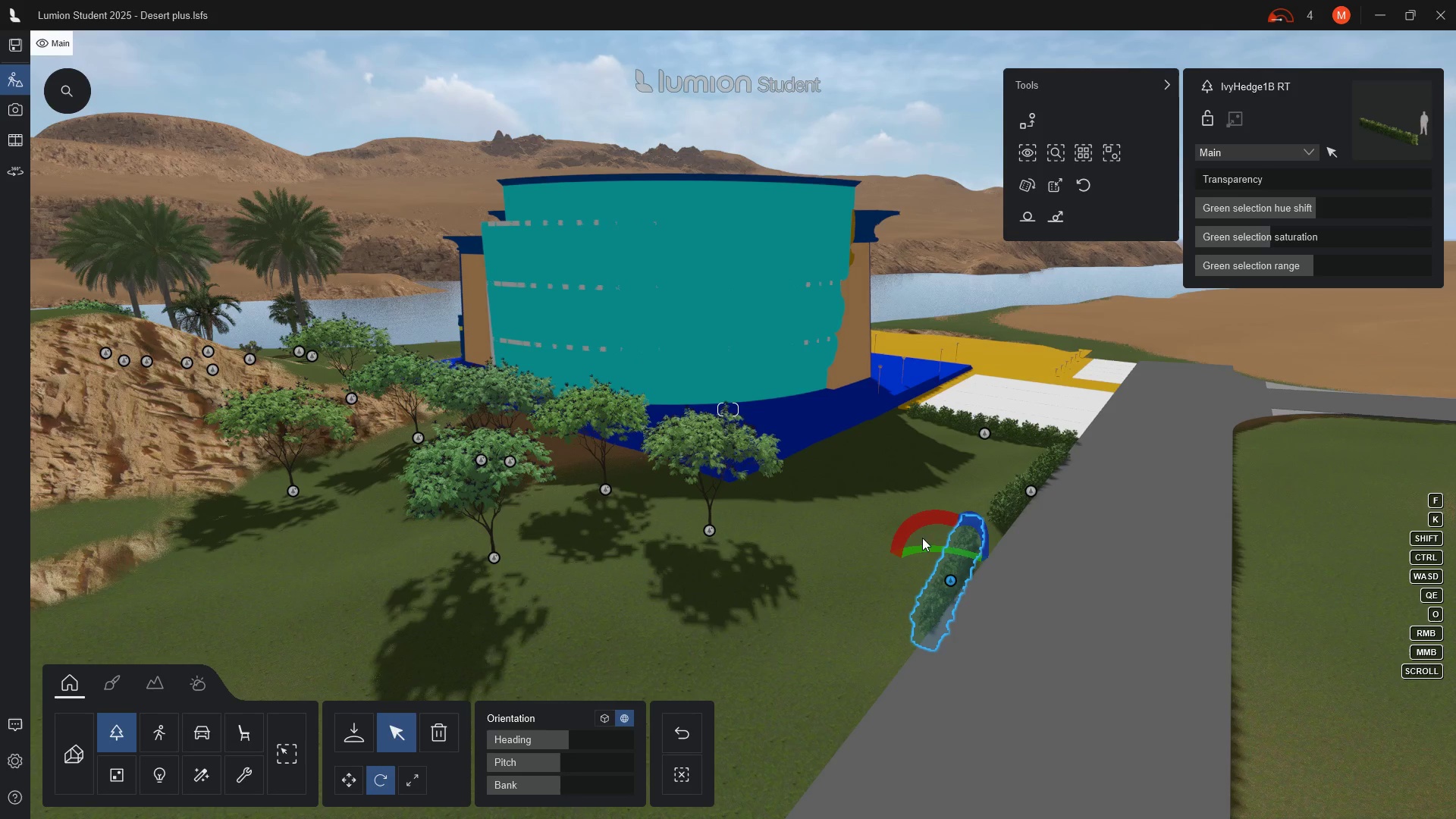 
left_click_drag(start_coordinate=[912, 548], to_coordinate=[924, 550])
 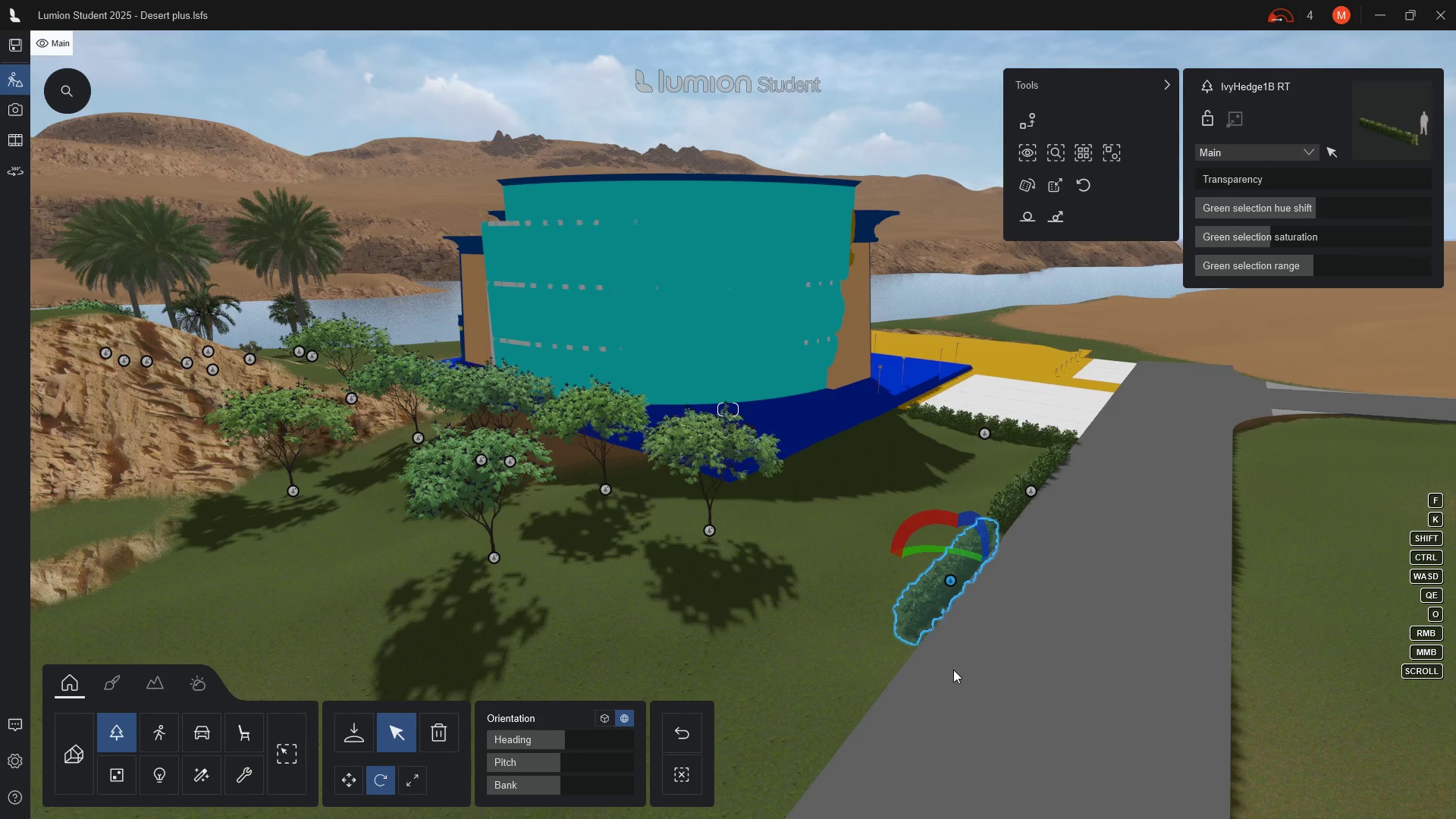 
key(Escape)
 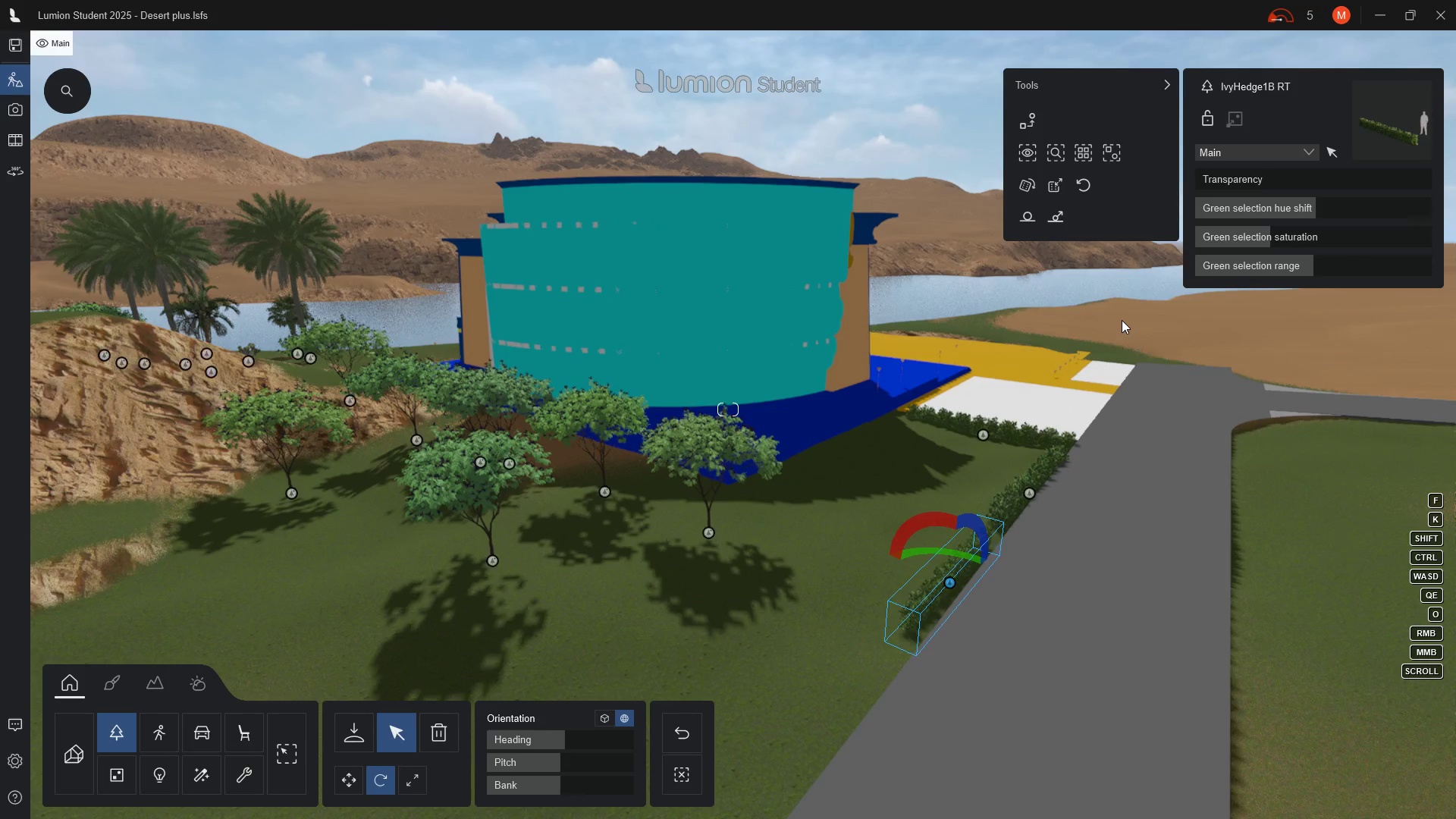 
wait(6.83)
 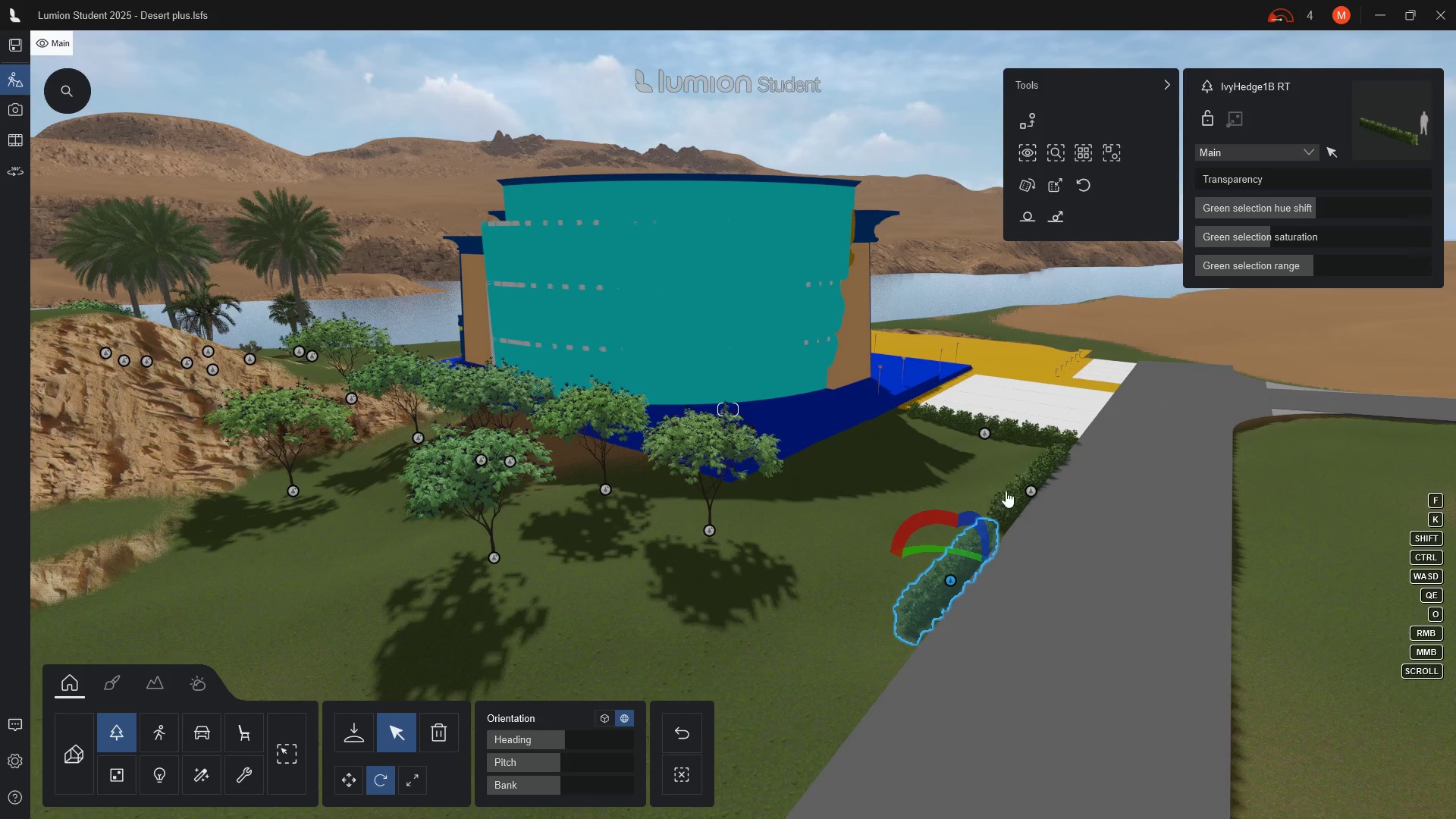 
scroll: coordinate [1125, 305], scroll_direction: up, amount: 60.0
 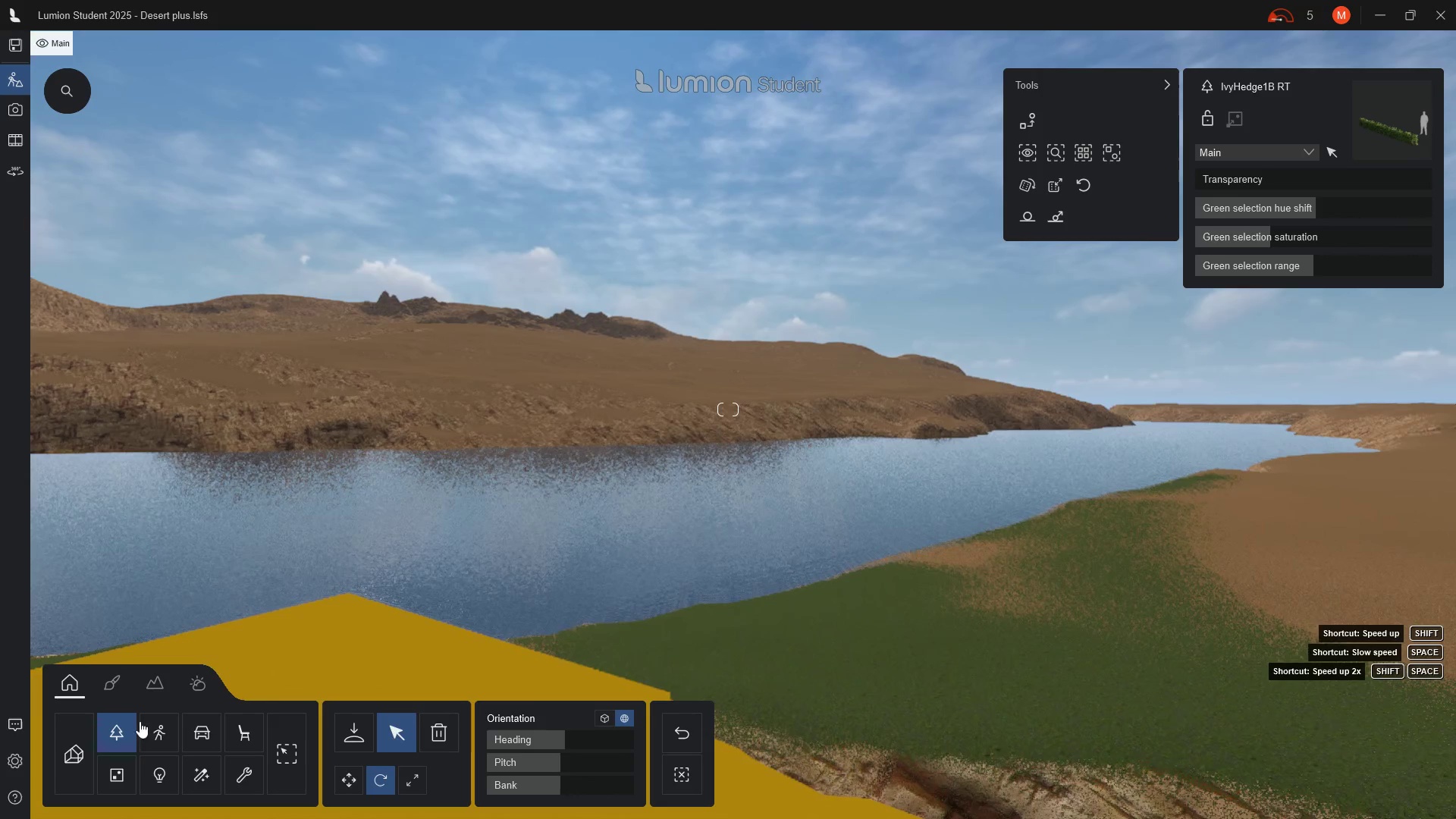 
left_click([126, 739])
 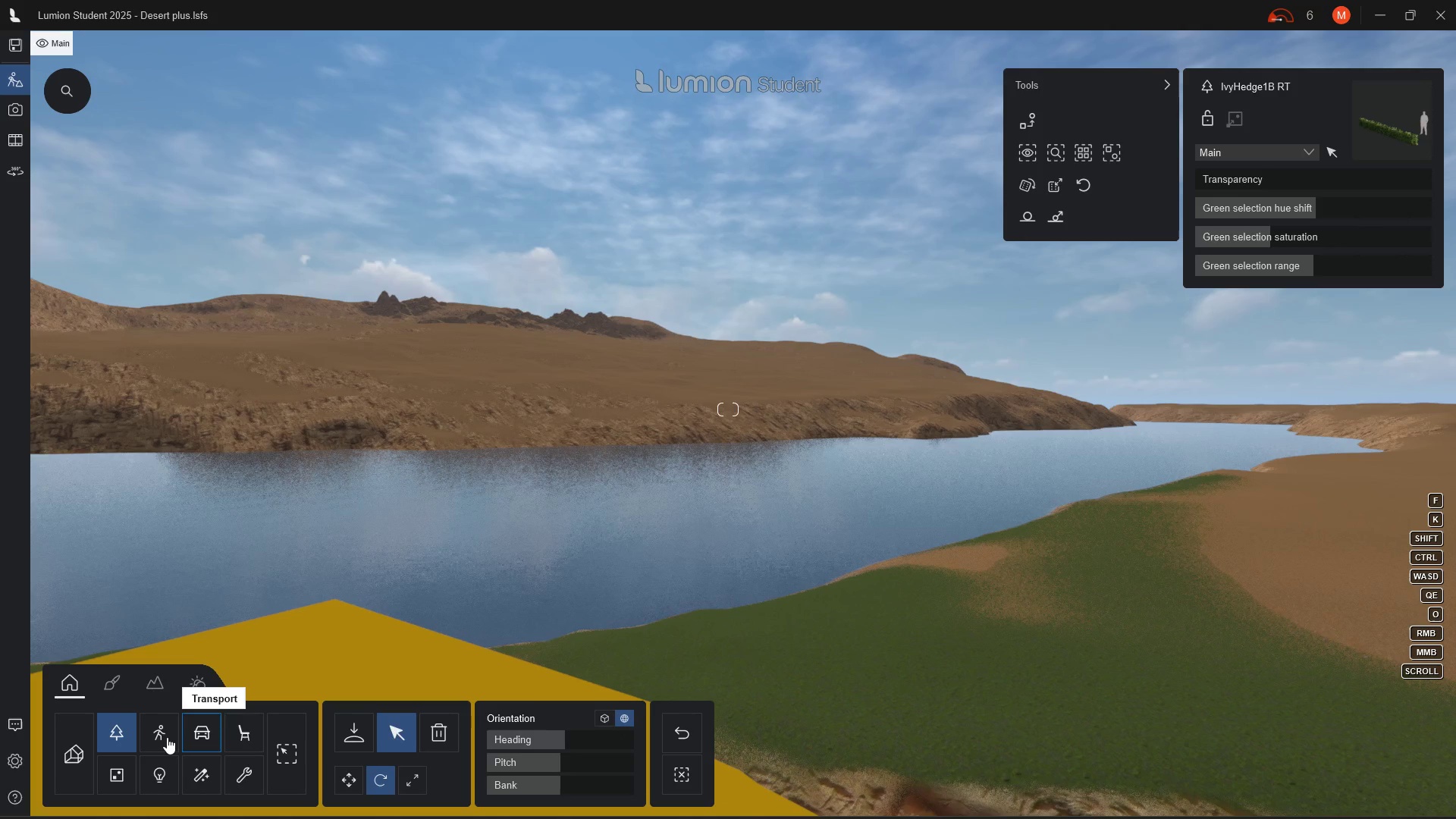 
wait(6.53)
 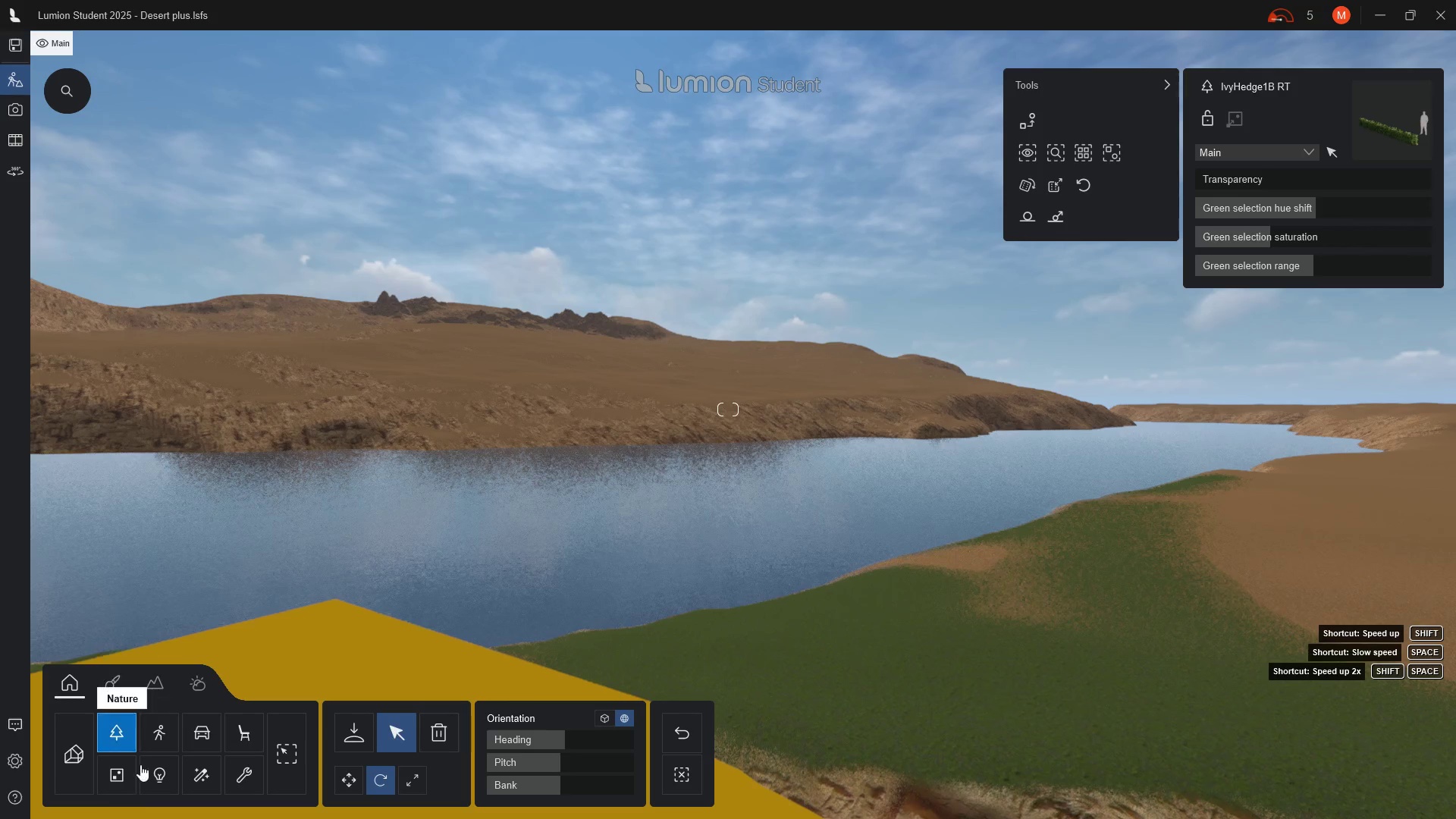 
left_click([119, 731])
 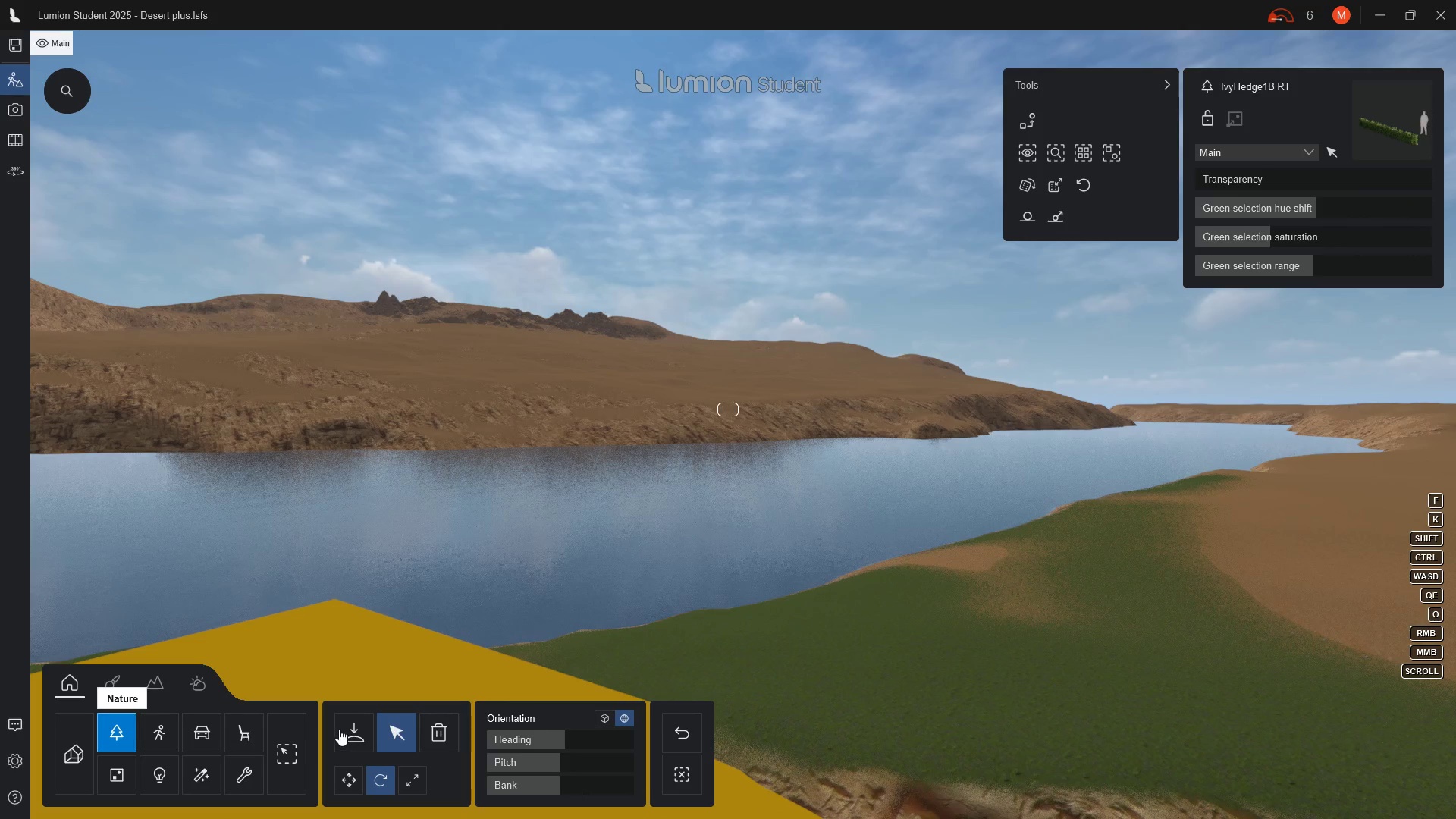 
left_click([339, 729])
 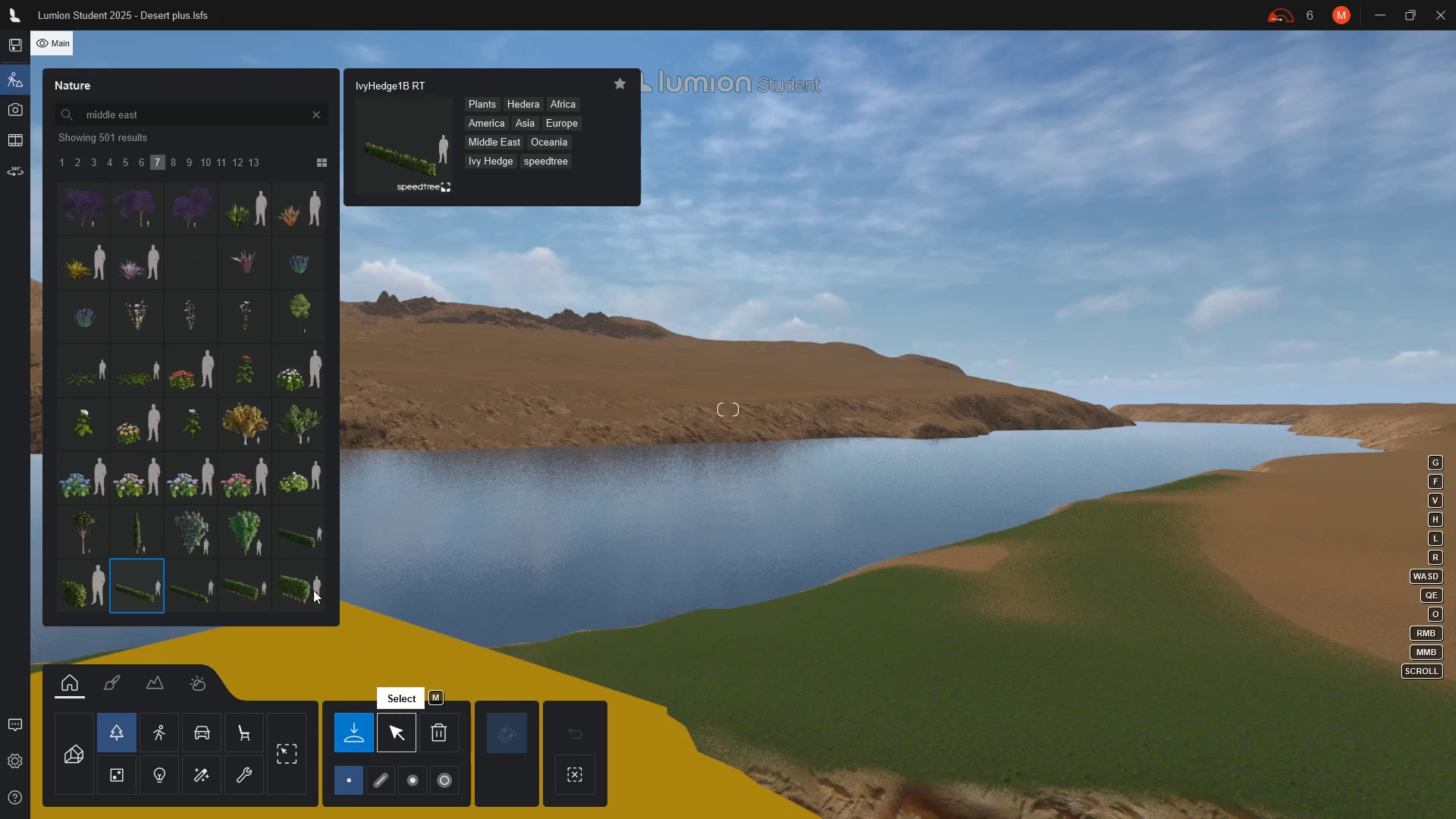 
mouse_move([236, 501])
 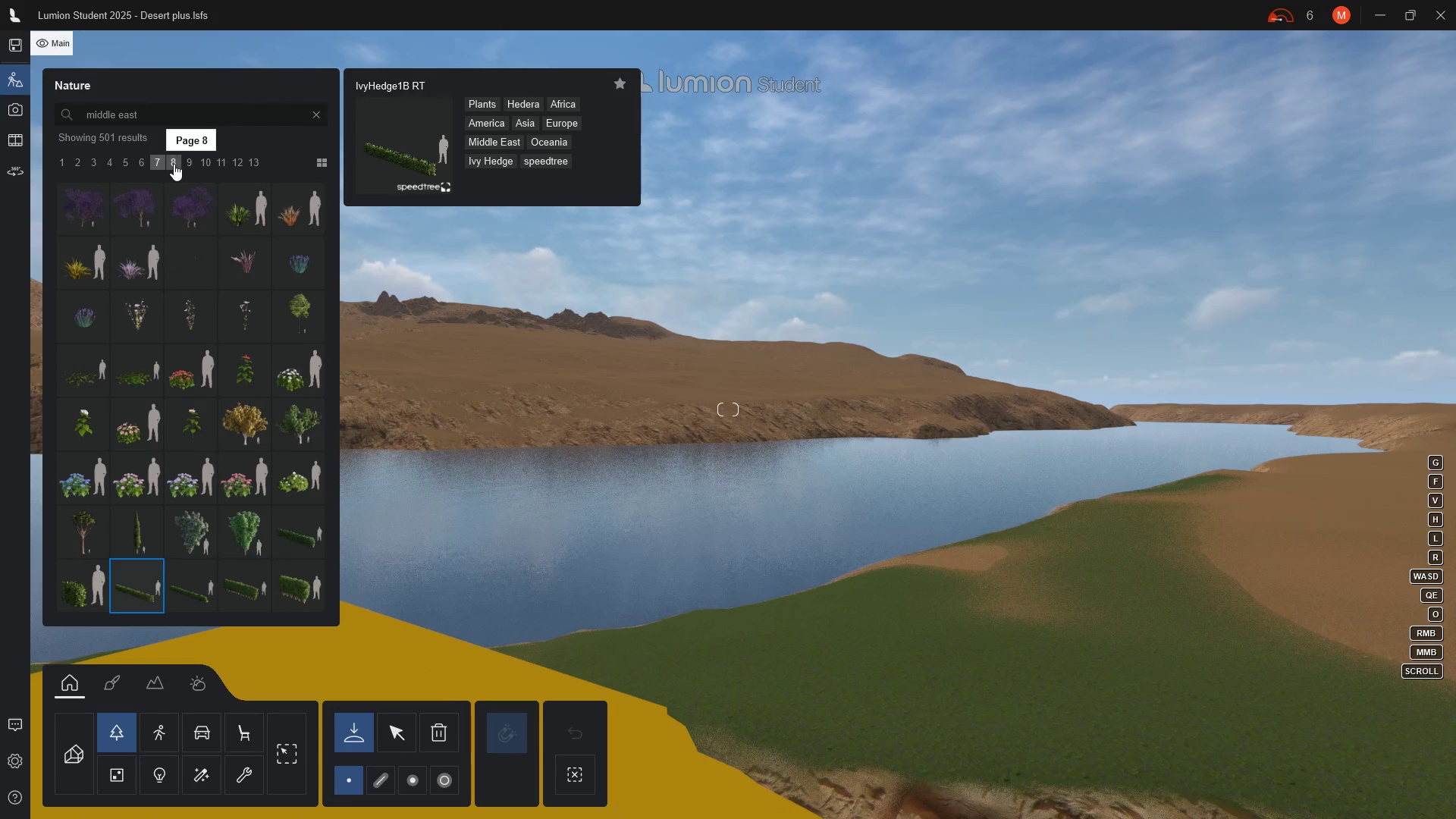 
left_click([174, 164])
 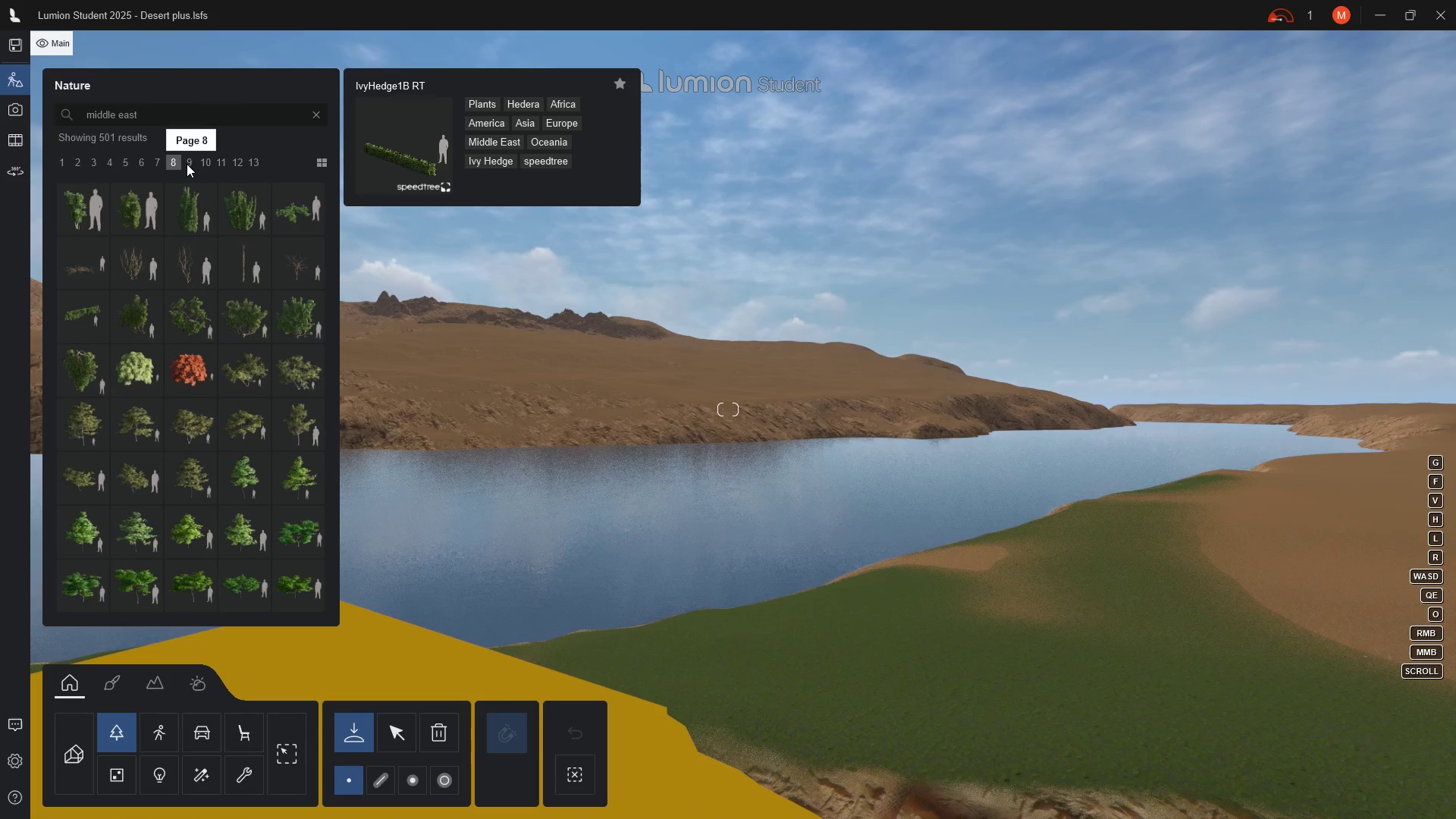 
left_click([188, 164])
 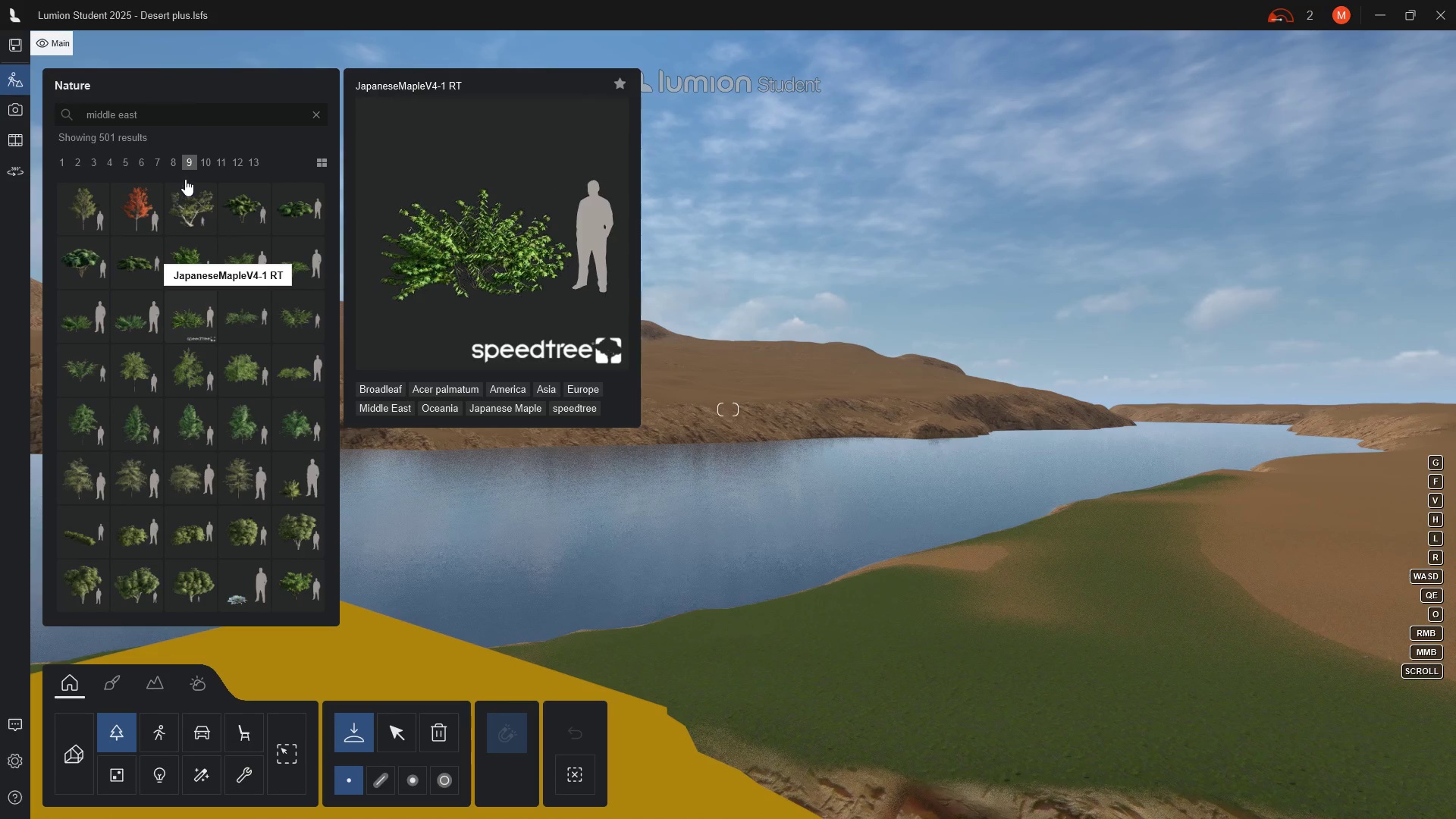 
left_click([206, 164])
 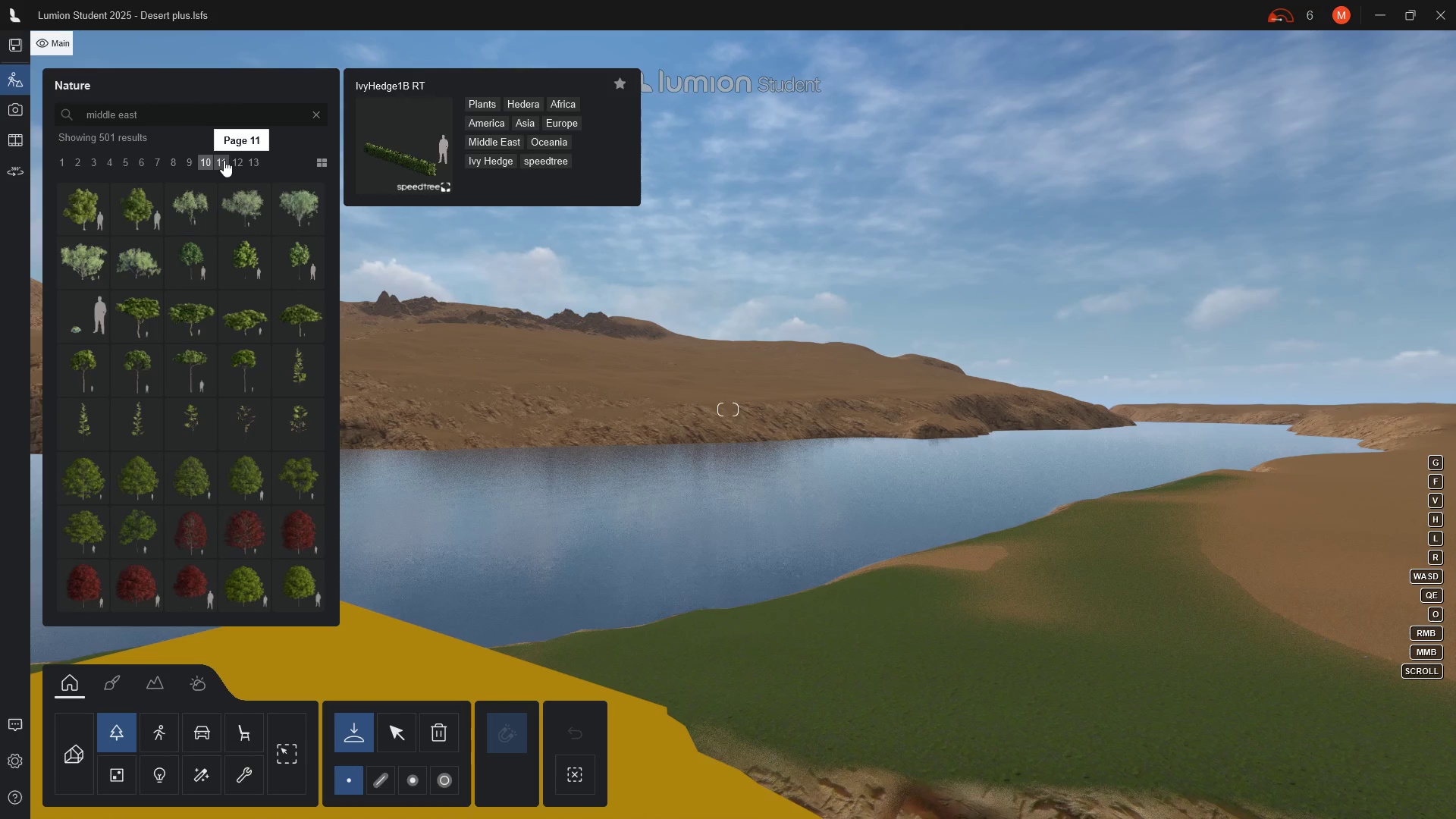 
left_click([226, 160])
 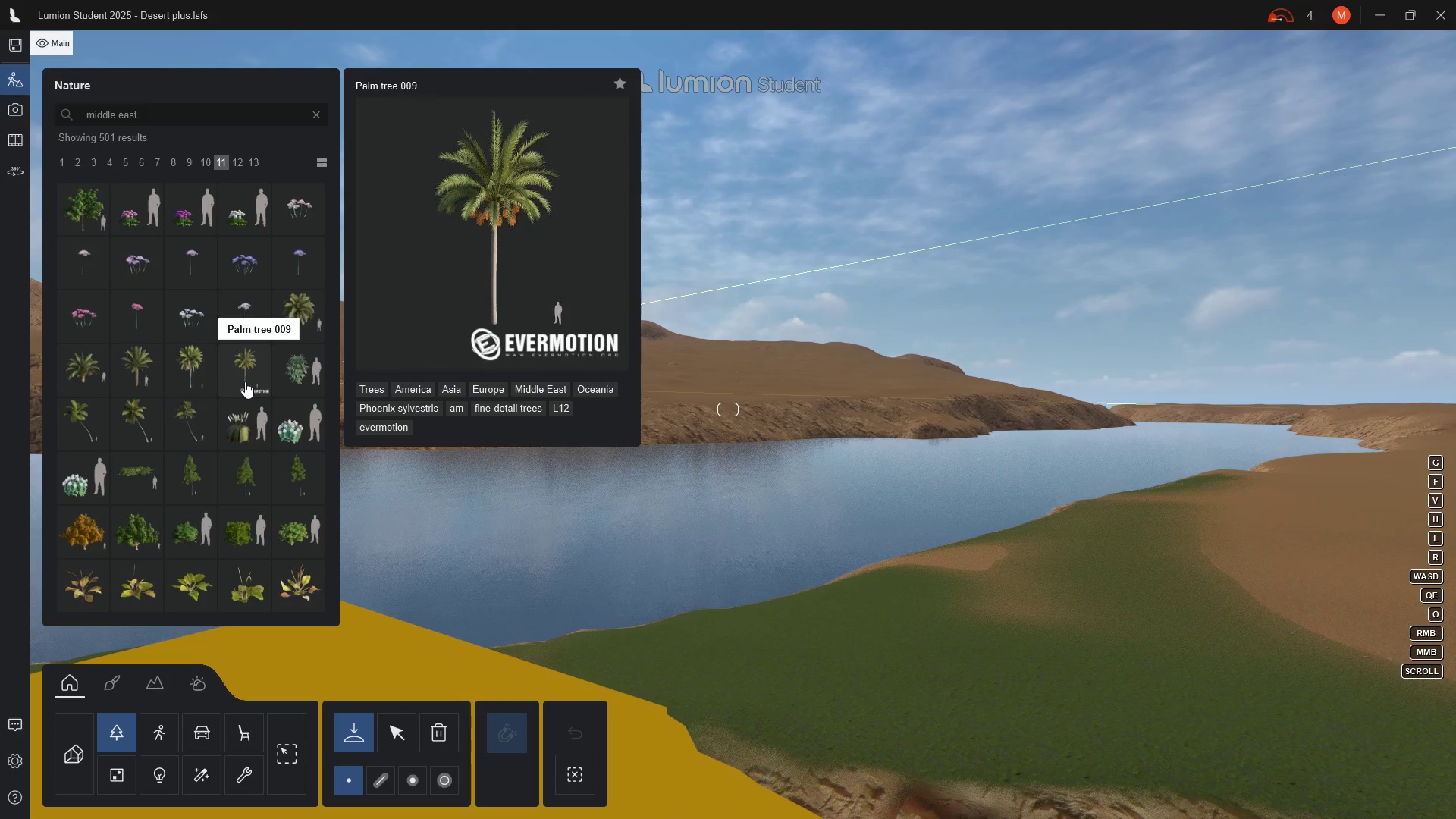 
wait(6.56)
 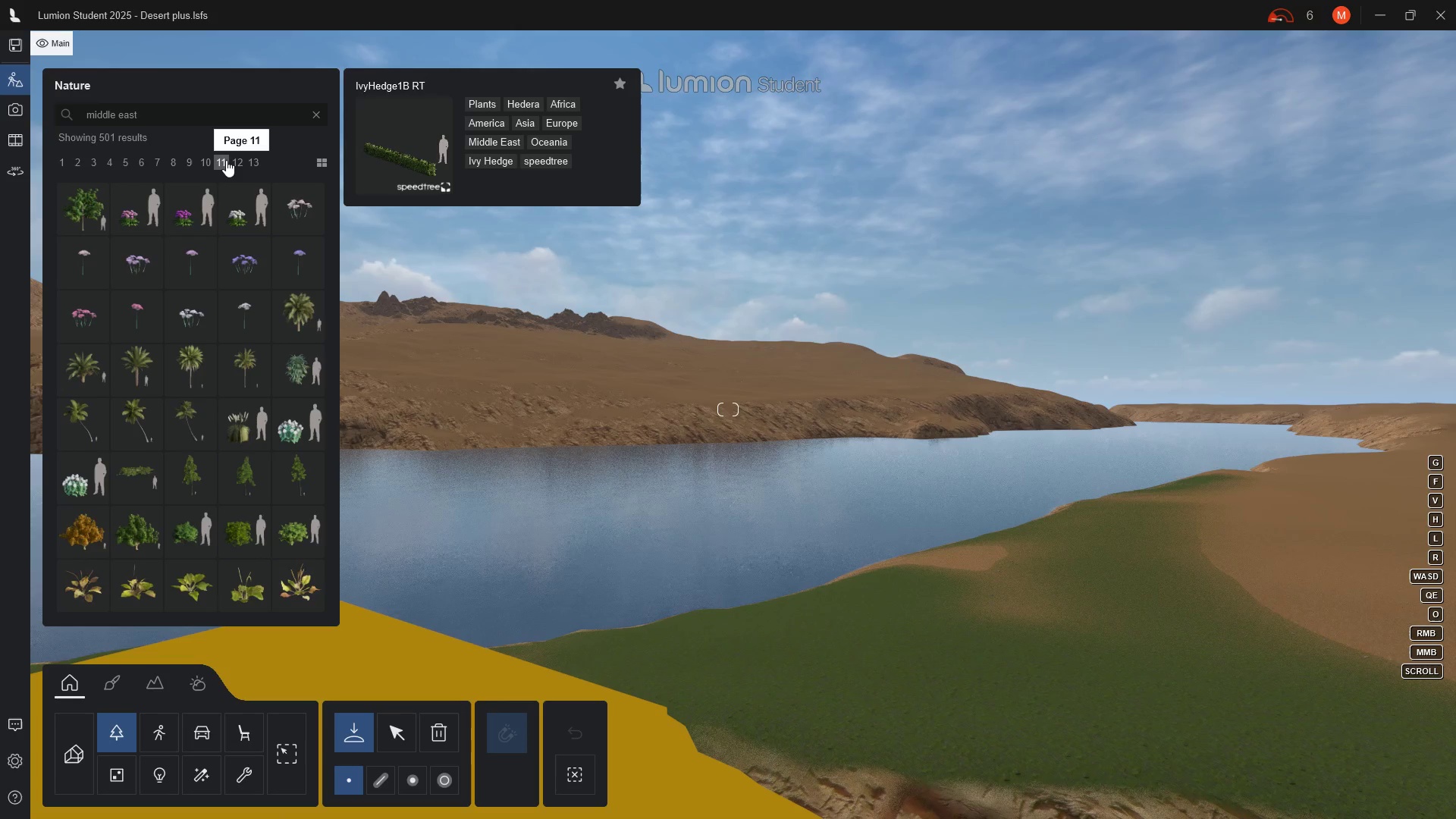 
left_click([245, 381])
 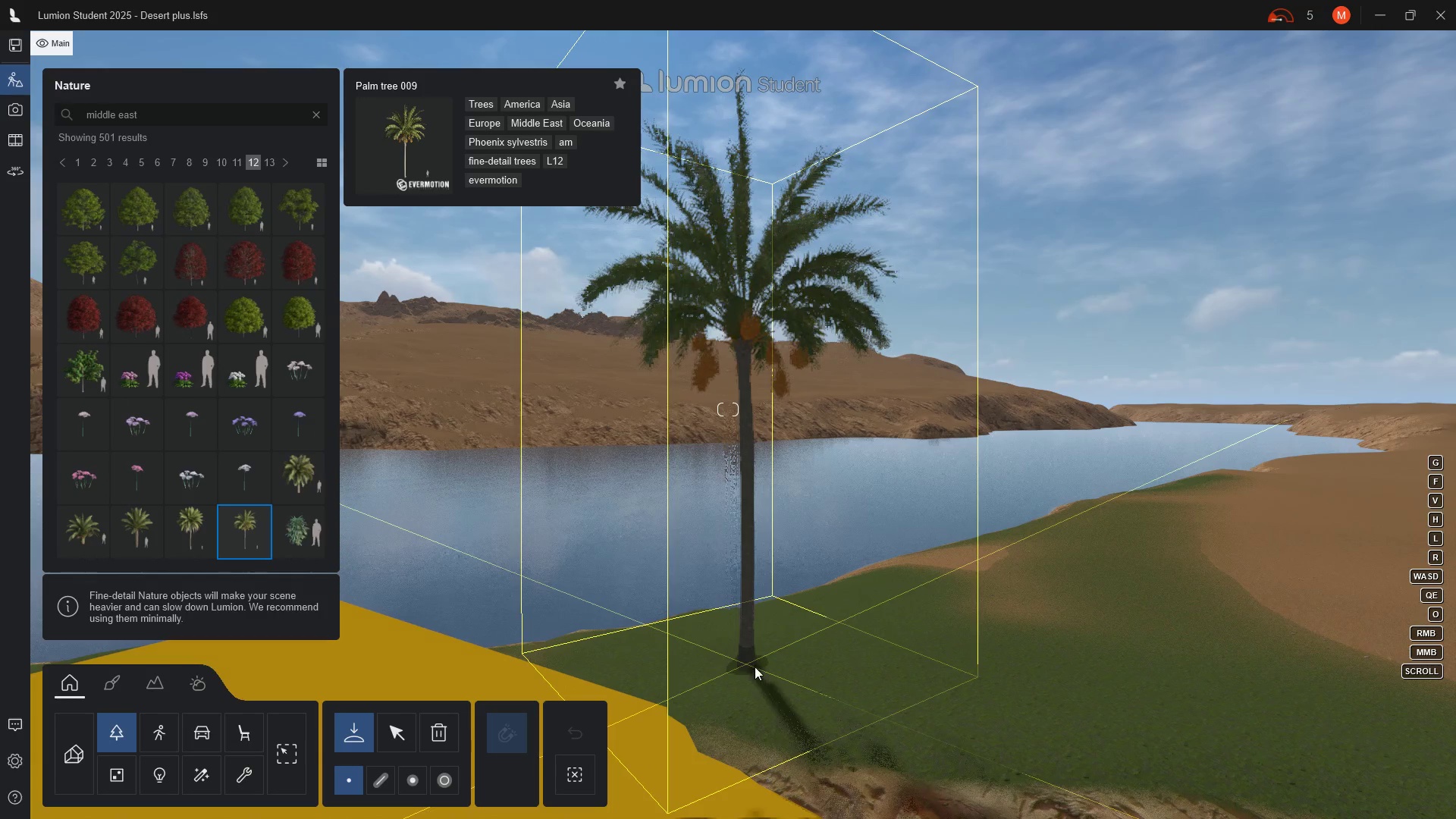 
wait(5.14)
 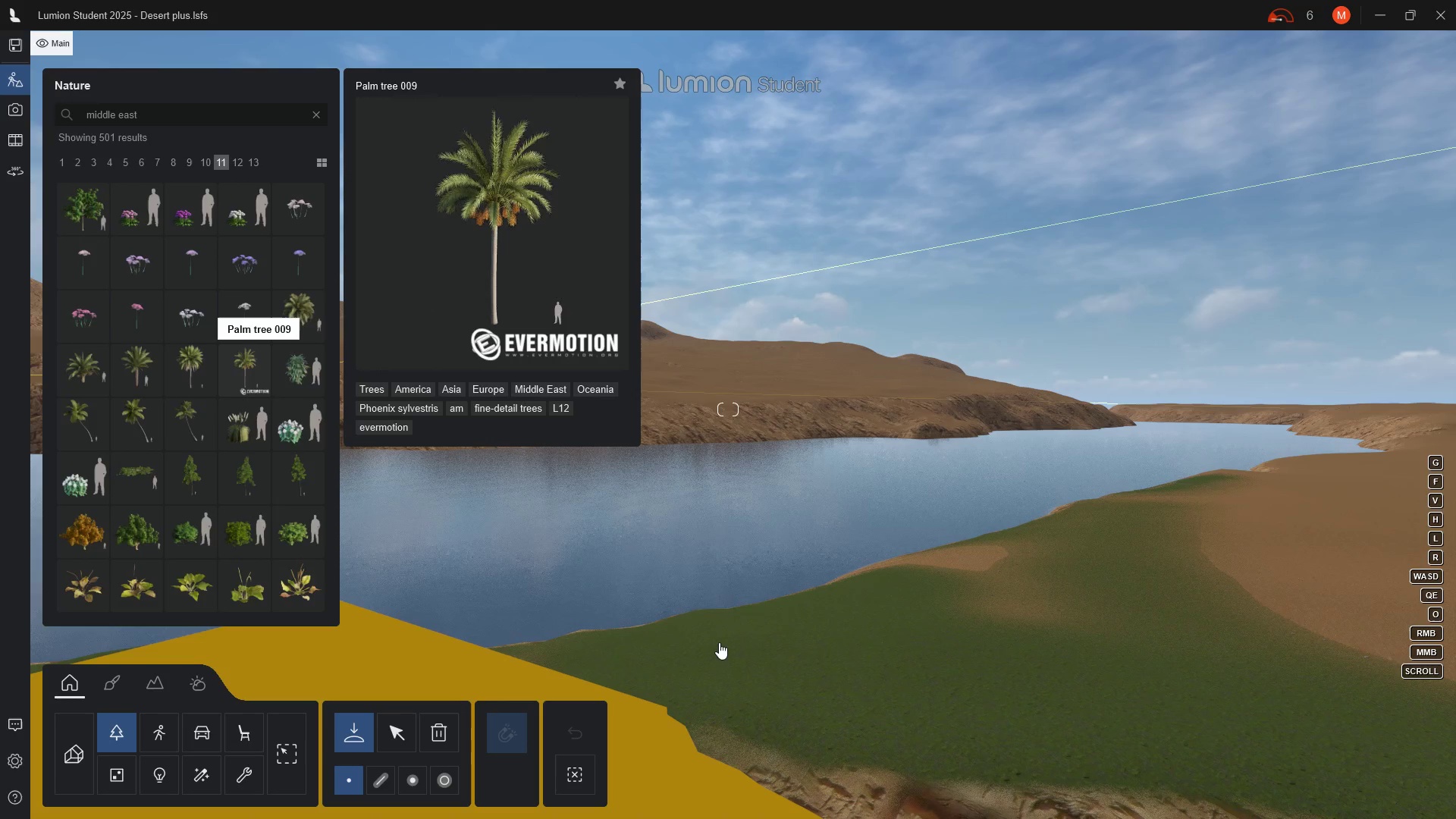 
left_click([756, 668])
 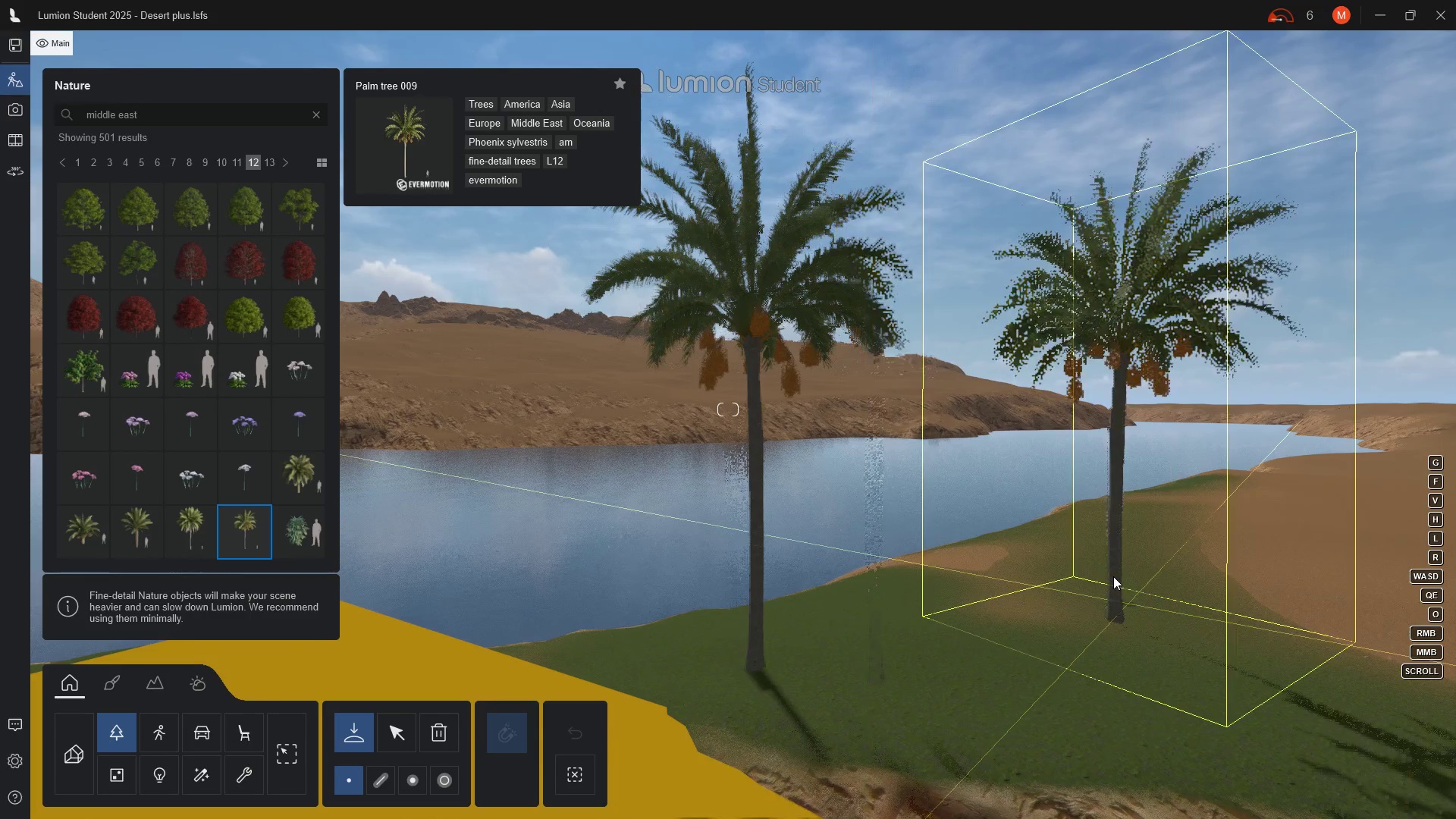 
left_click([1113, 566])
 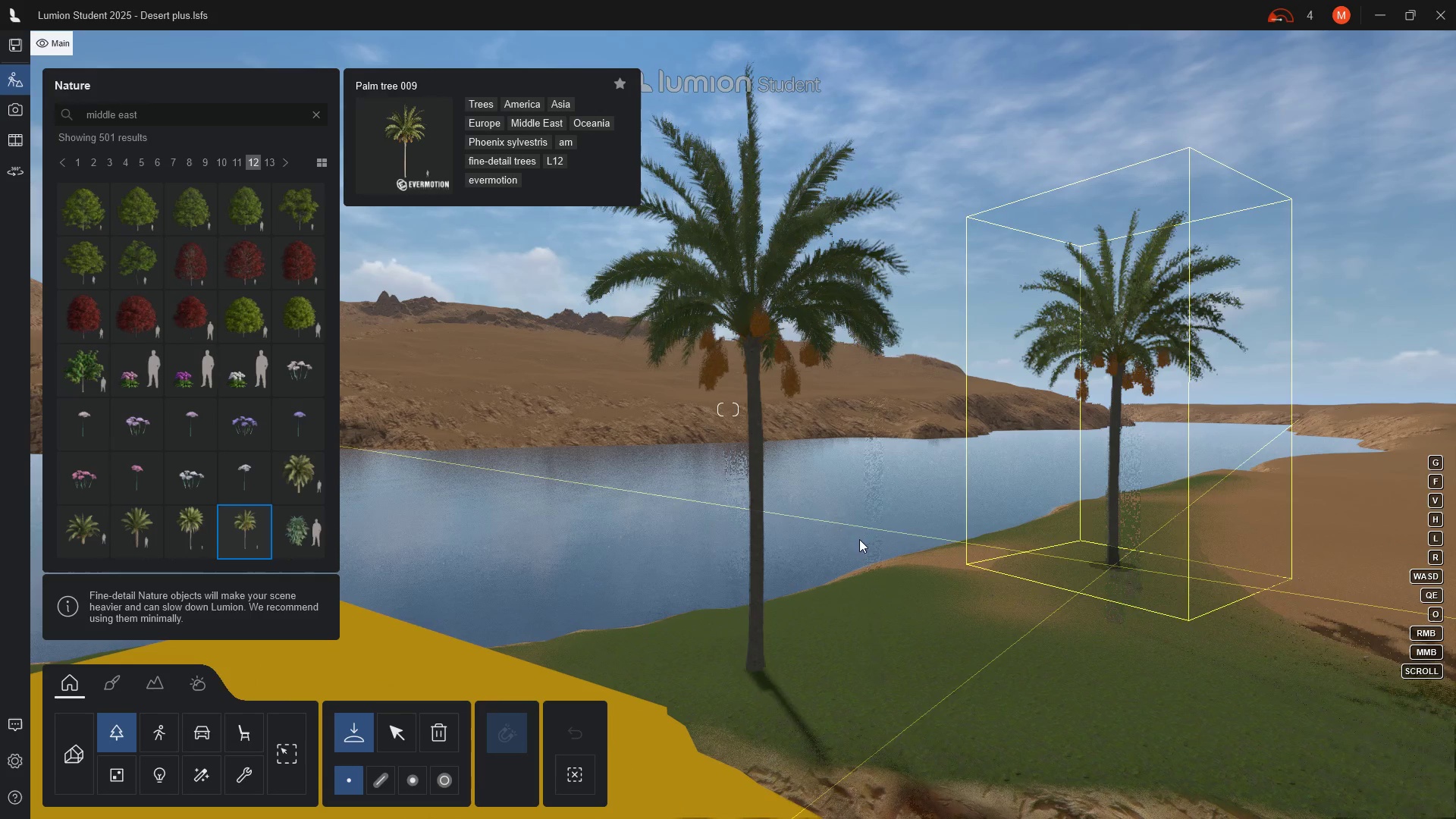 
scroll: coordinate [999, 529], scroll_direction: down, amount: 31.0
 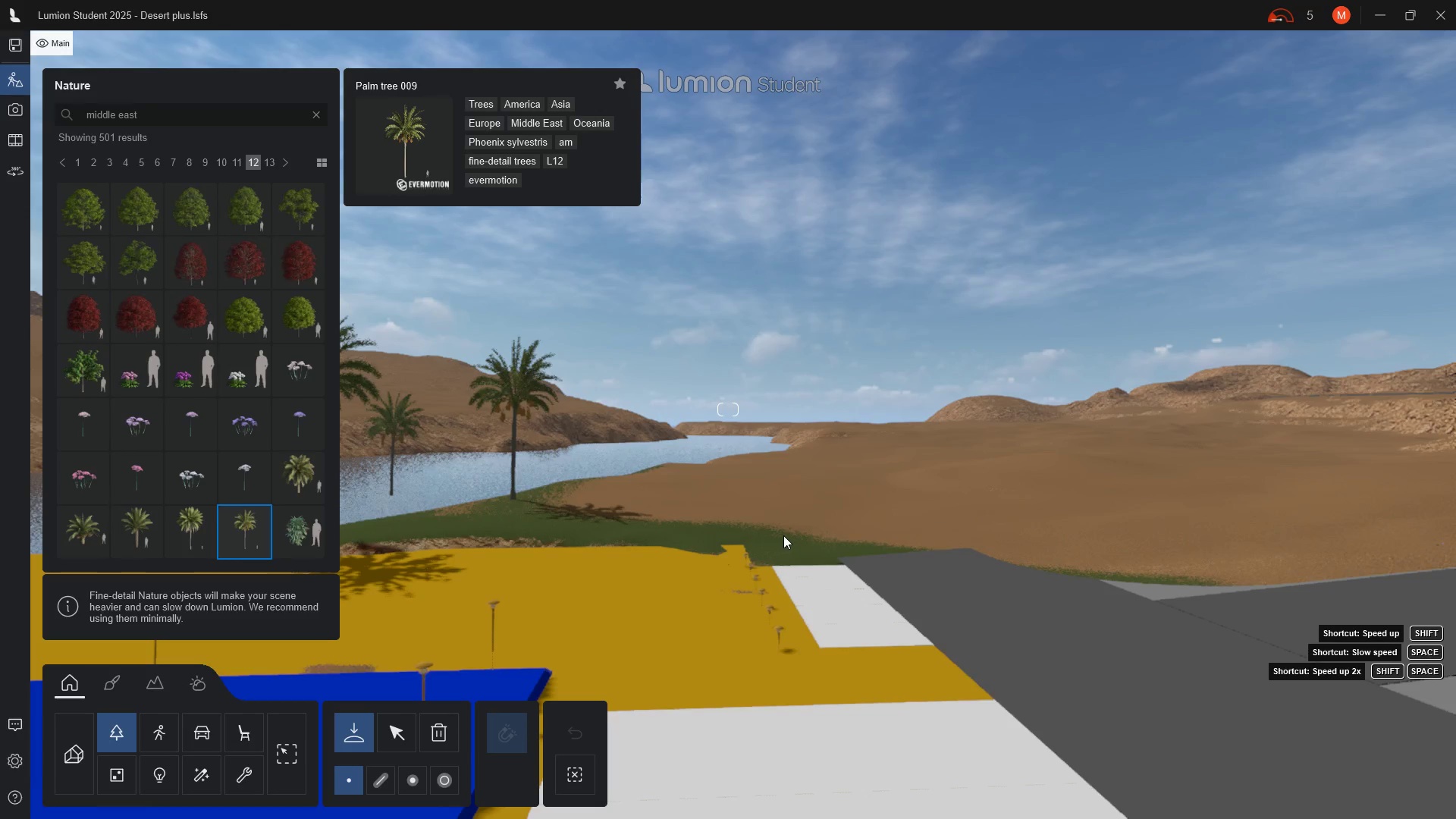 
wait(5.56)
 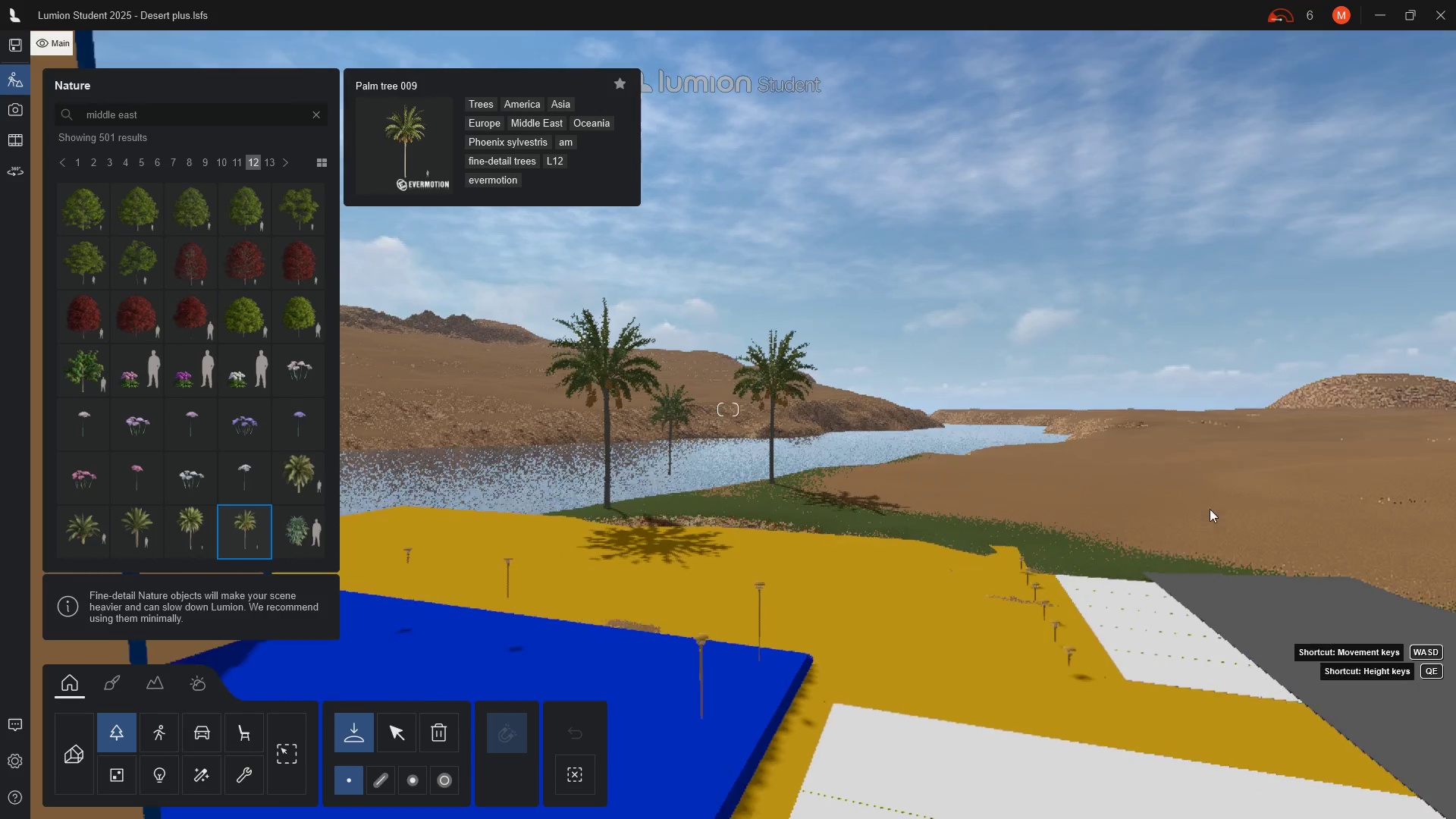 
left_click([786, 547])
 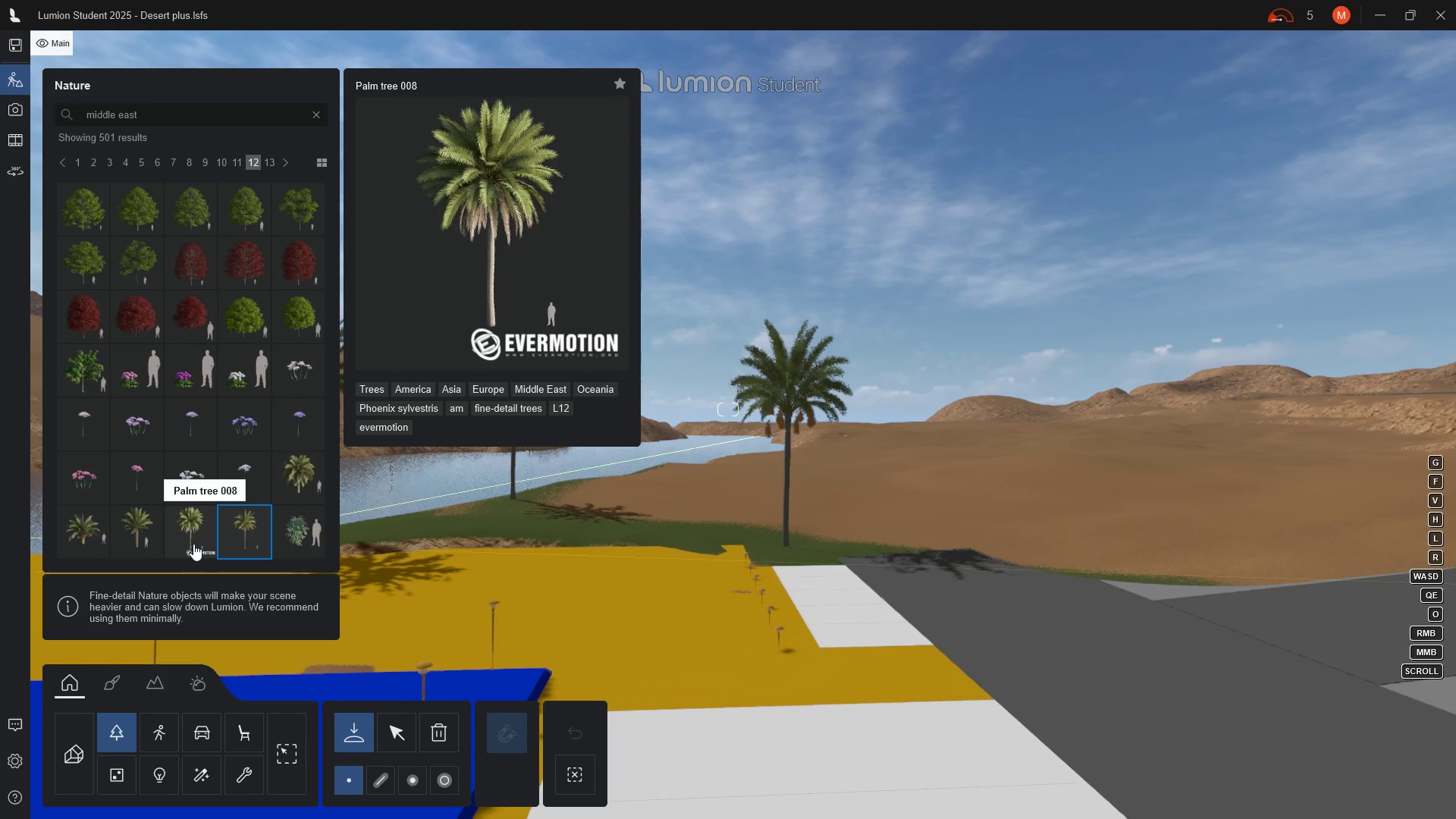 
left_click([193, 544])
 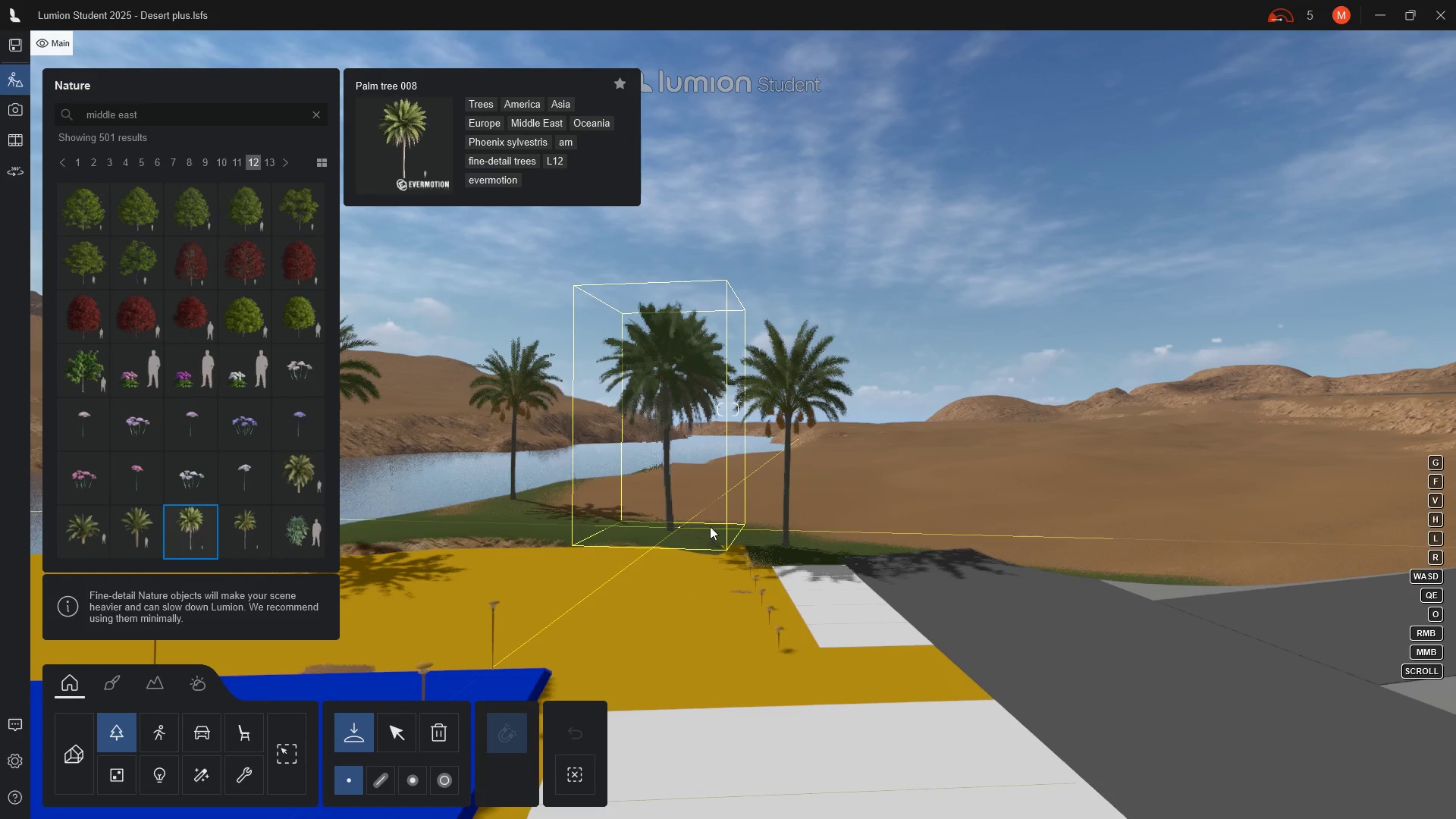 
left_click([755, 540])
 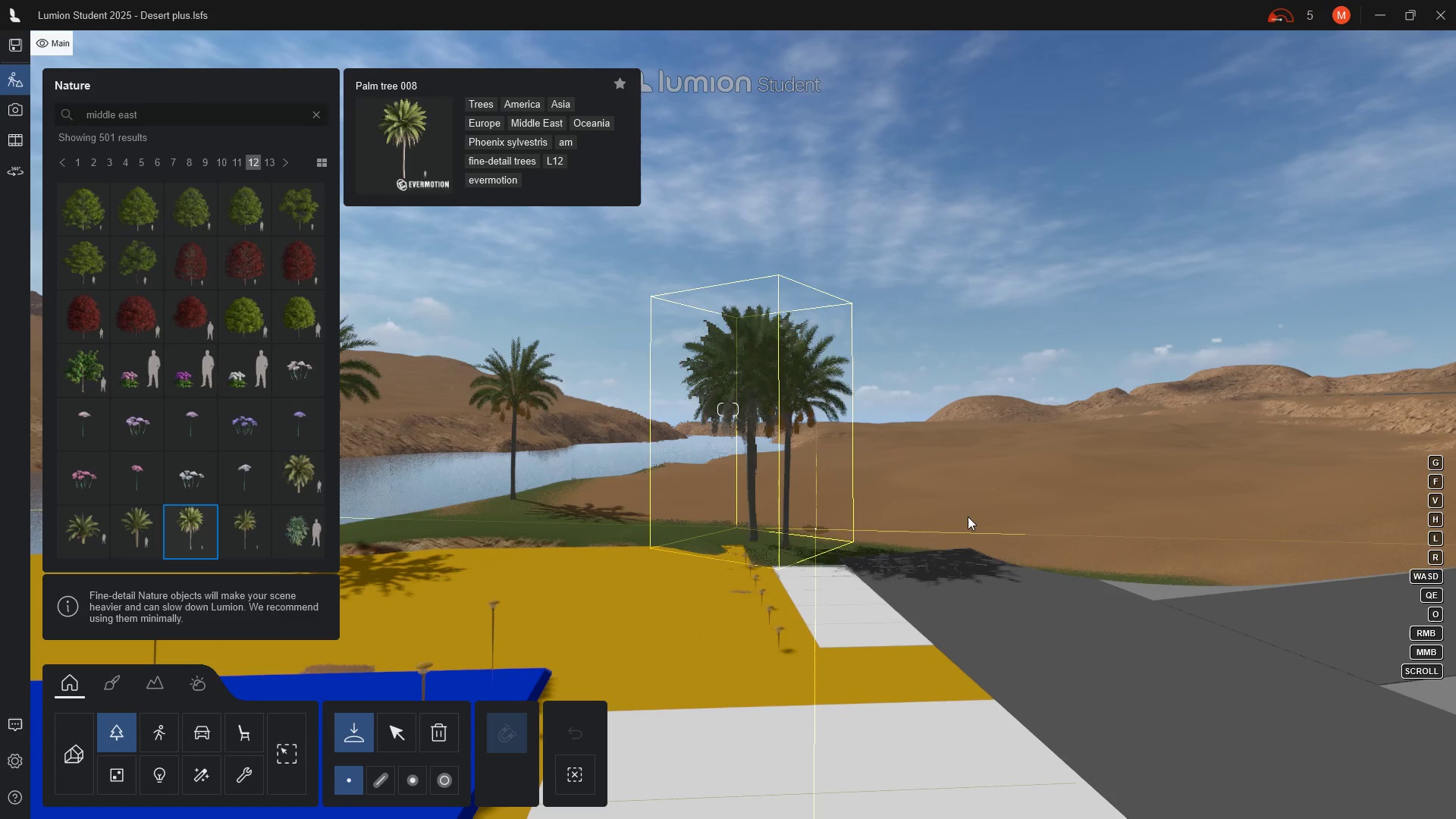 
scroll: coordinate [1041, 452], scroll_direction: down, amount: 70.0
 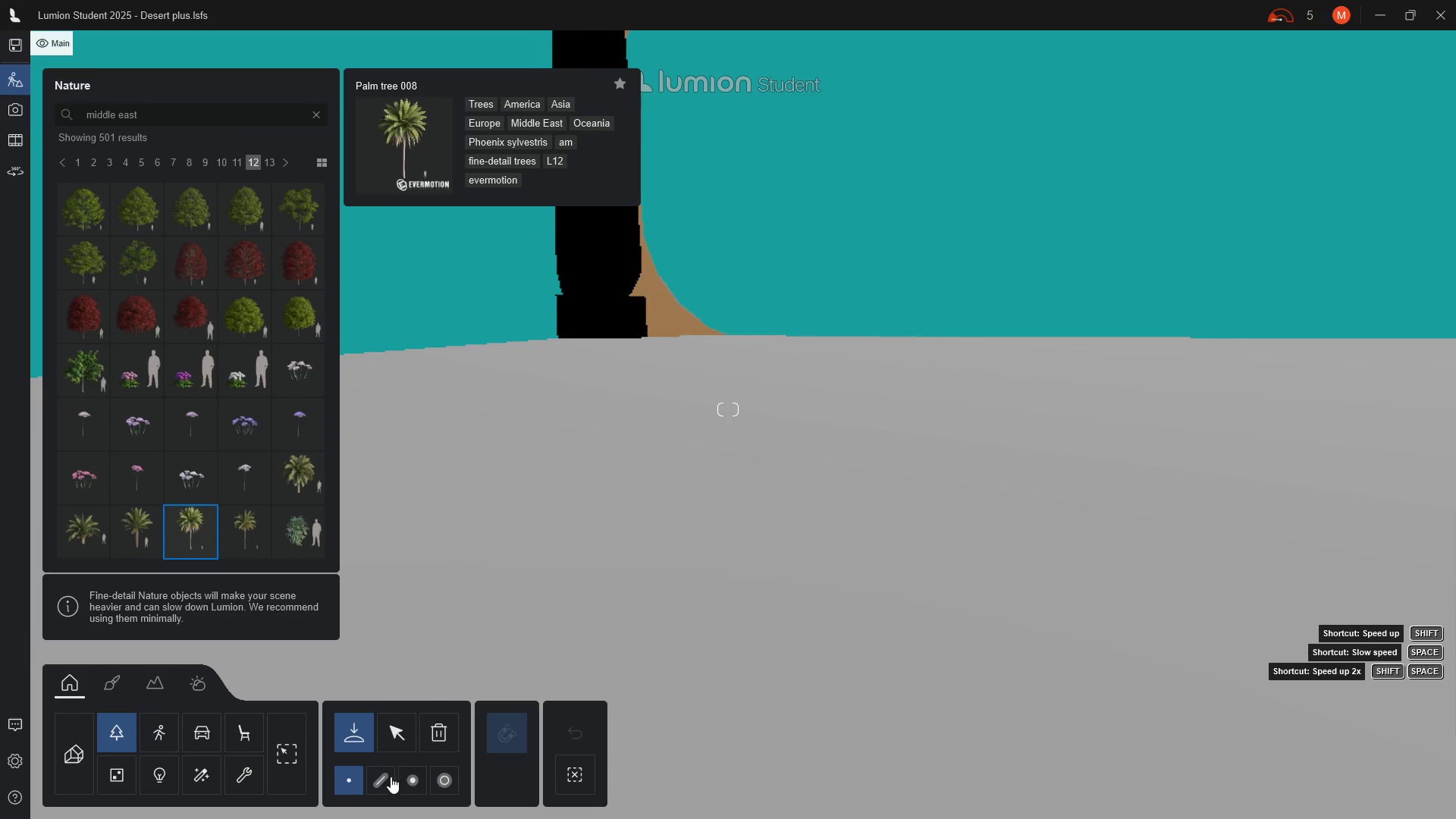 
left_click([381, 786])
 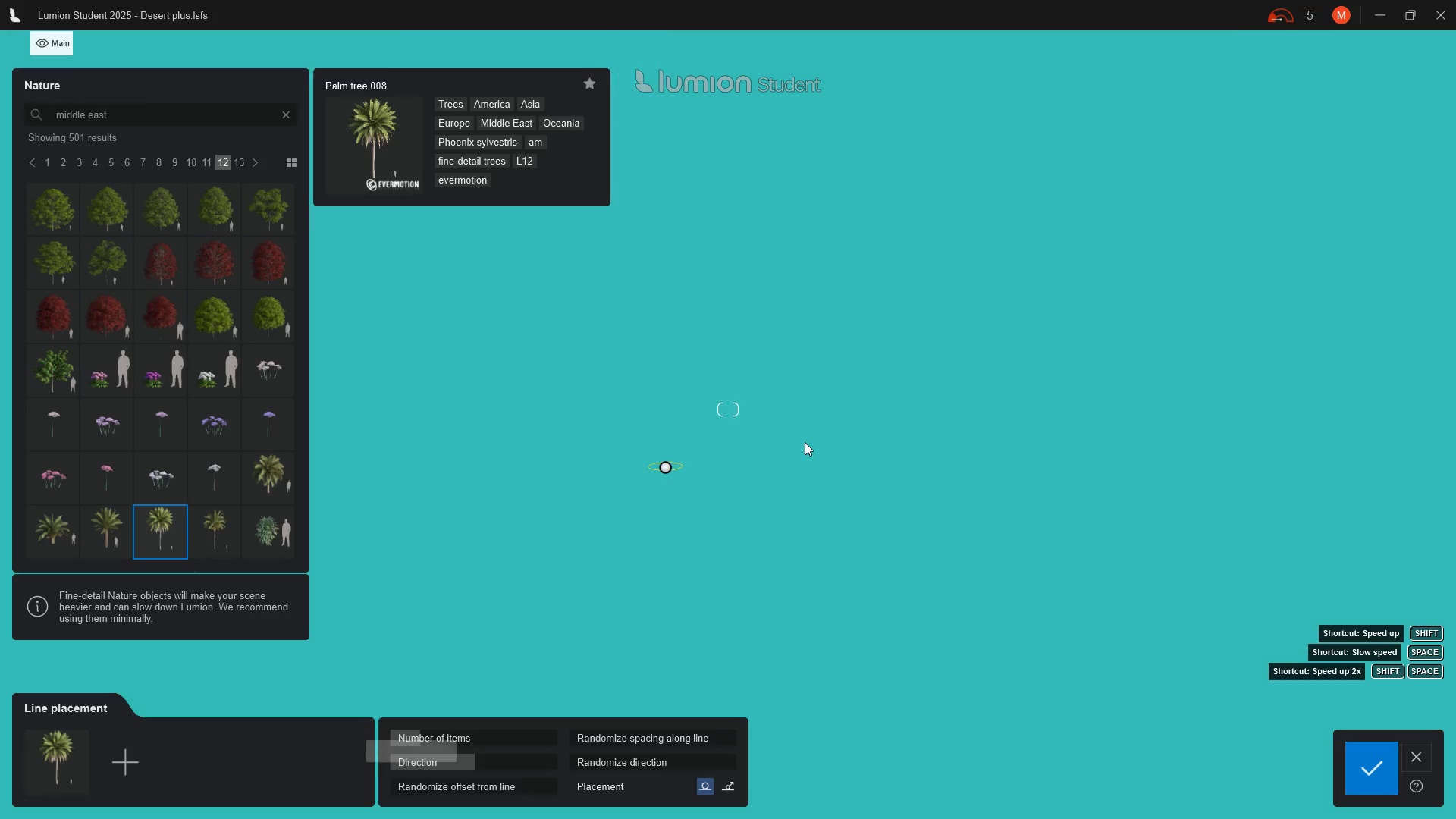 
hold_key(key=Q, duration=4.56)
 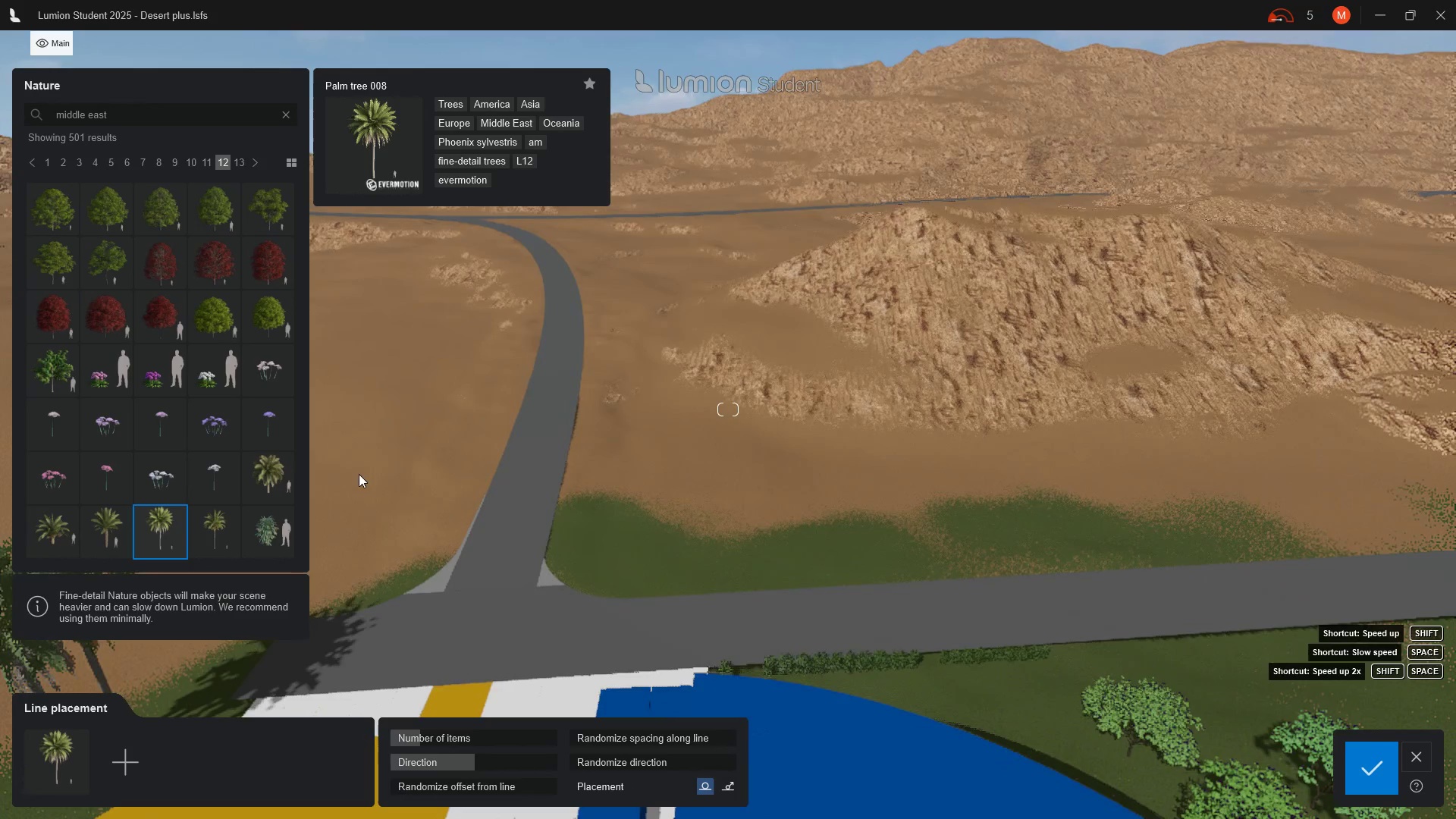 
scroll: coordinate [897, 289], scroll_direction: up, amount: 17.0
 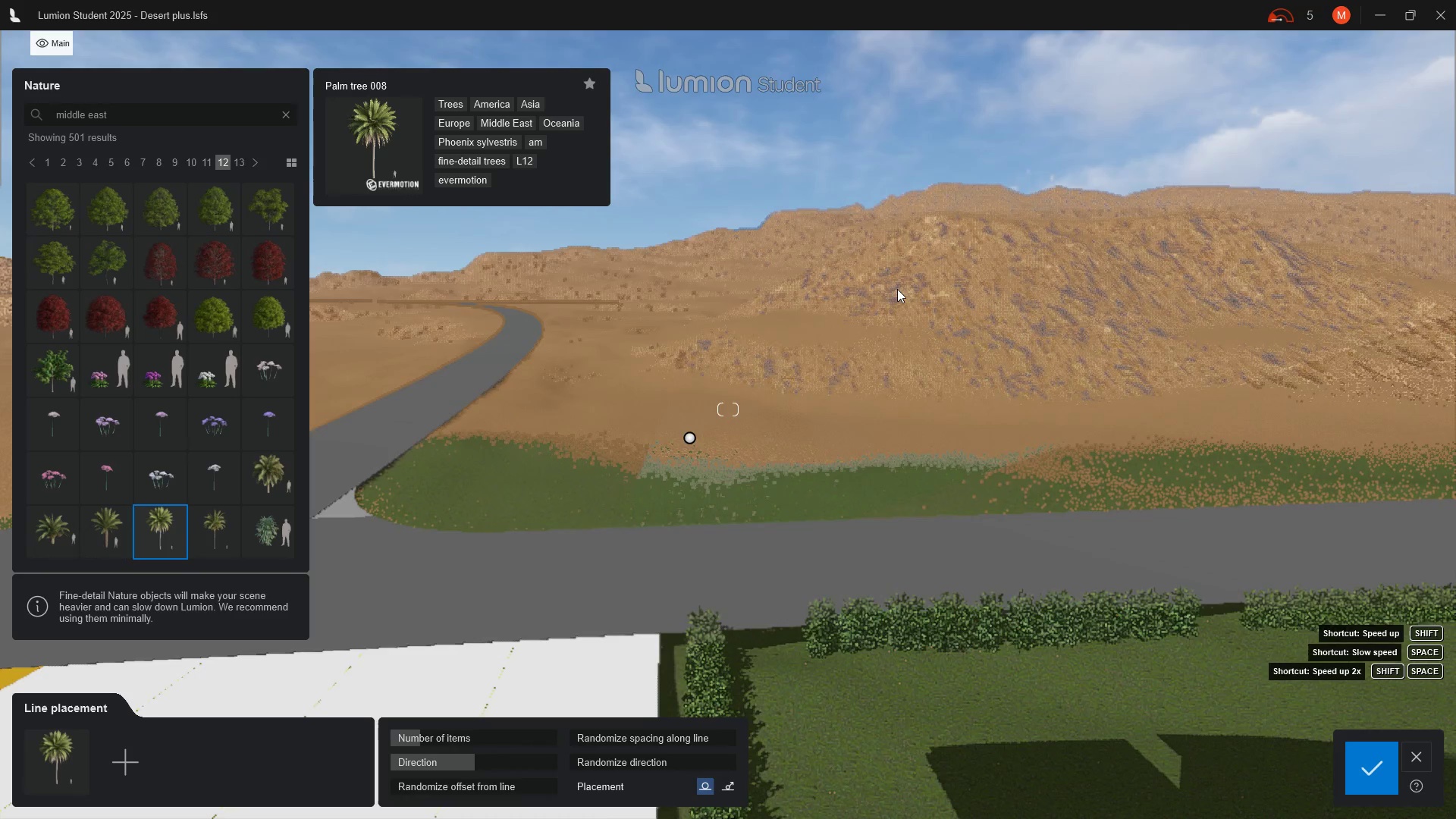 
hold_key(key=ShiftLeft, duration=4.05)
scroll: coordinate [886, 486], scroll_direction: down, amount: 13.0
 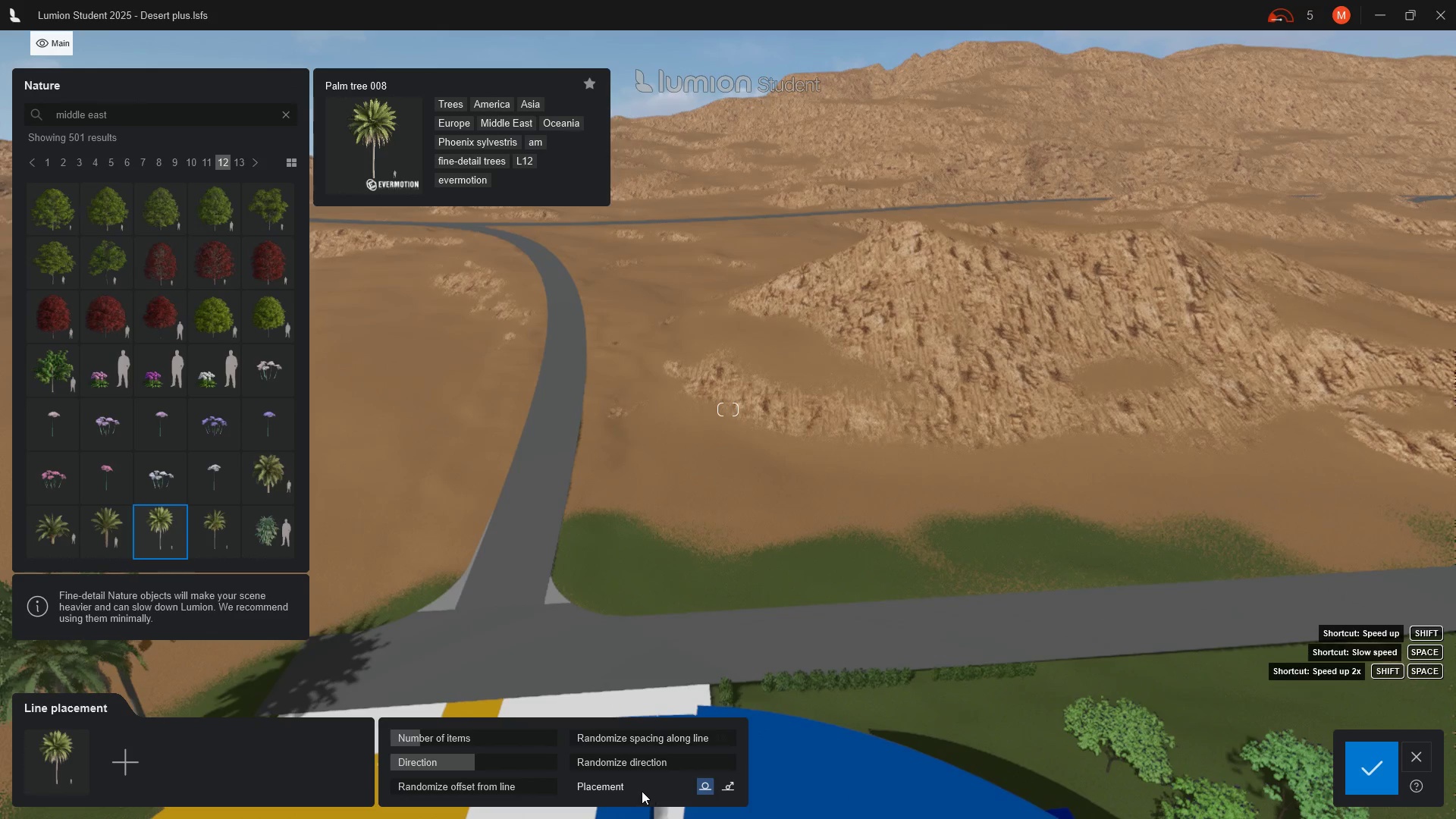 
left_click([727, 788])
 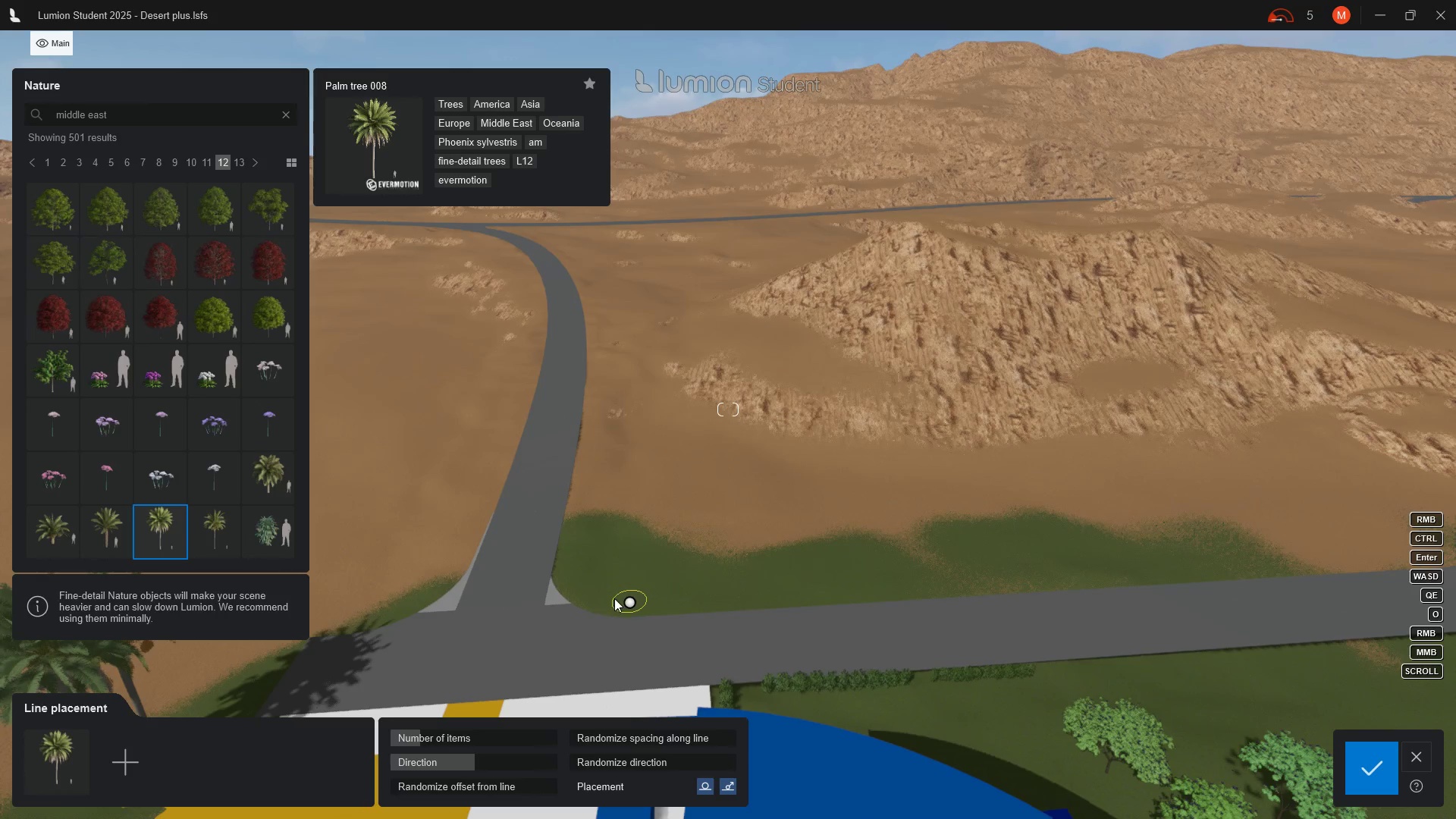 
left_click_drag(start_coordinate=[623, 597], to_coordinate=[1357, 554])
 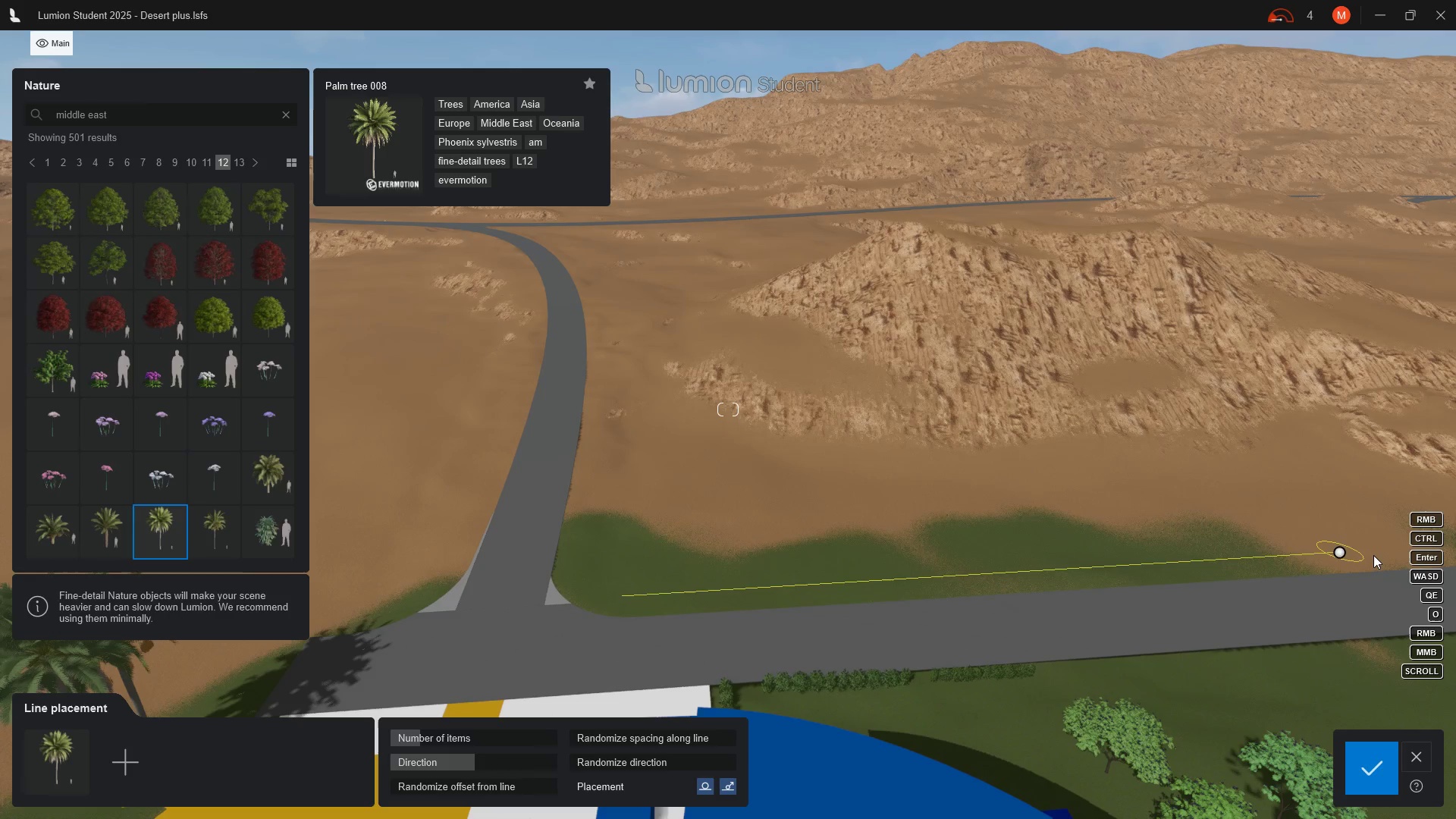 
scroll: coordinate [1350, 557], scroll_direction: down, amount: 8.0
 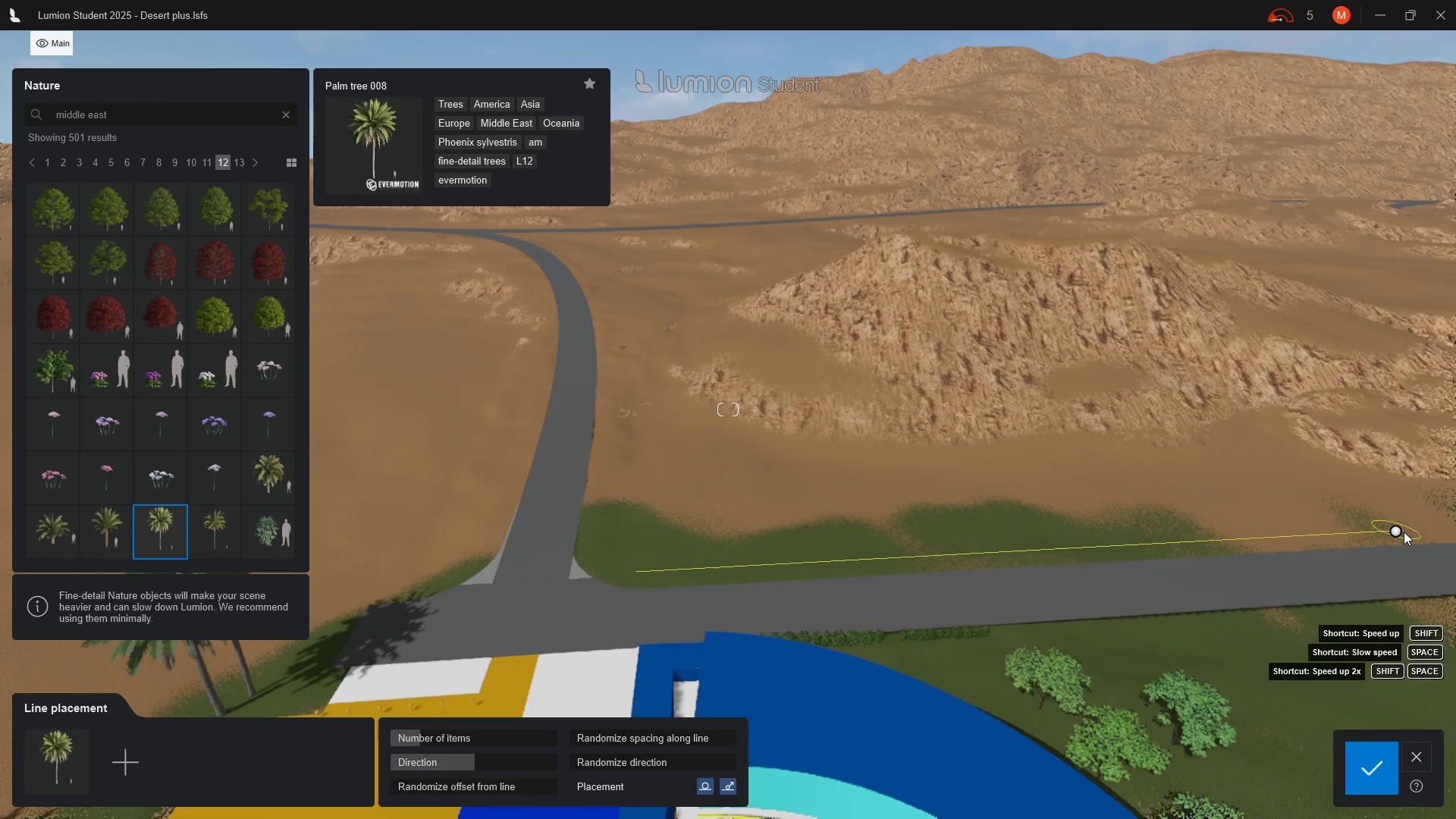 
left_click([1404, 532])
 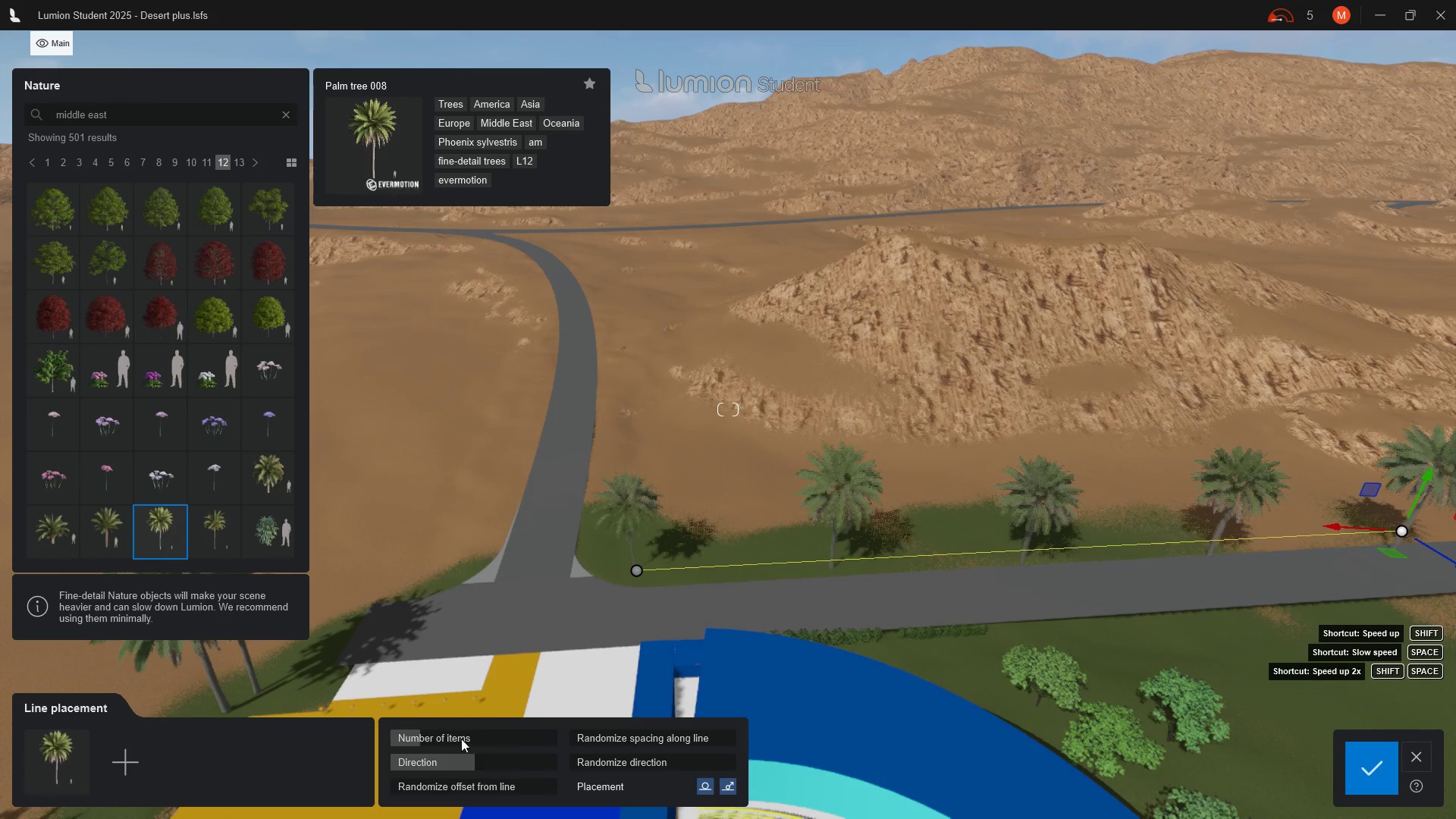 
left_click_drag(start_coordinate=[418, 739], to_coordinate=[441, 739])
 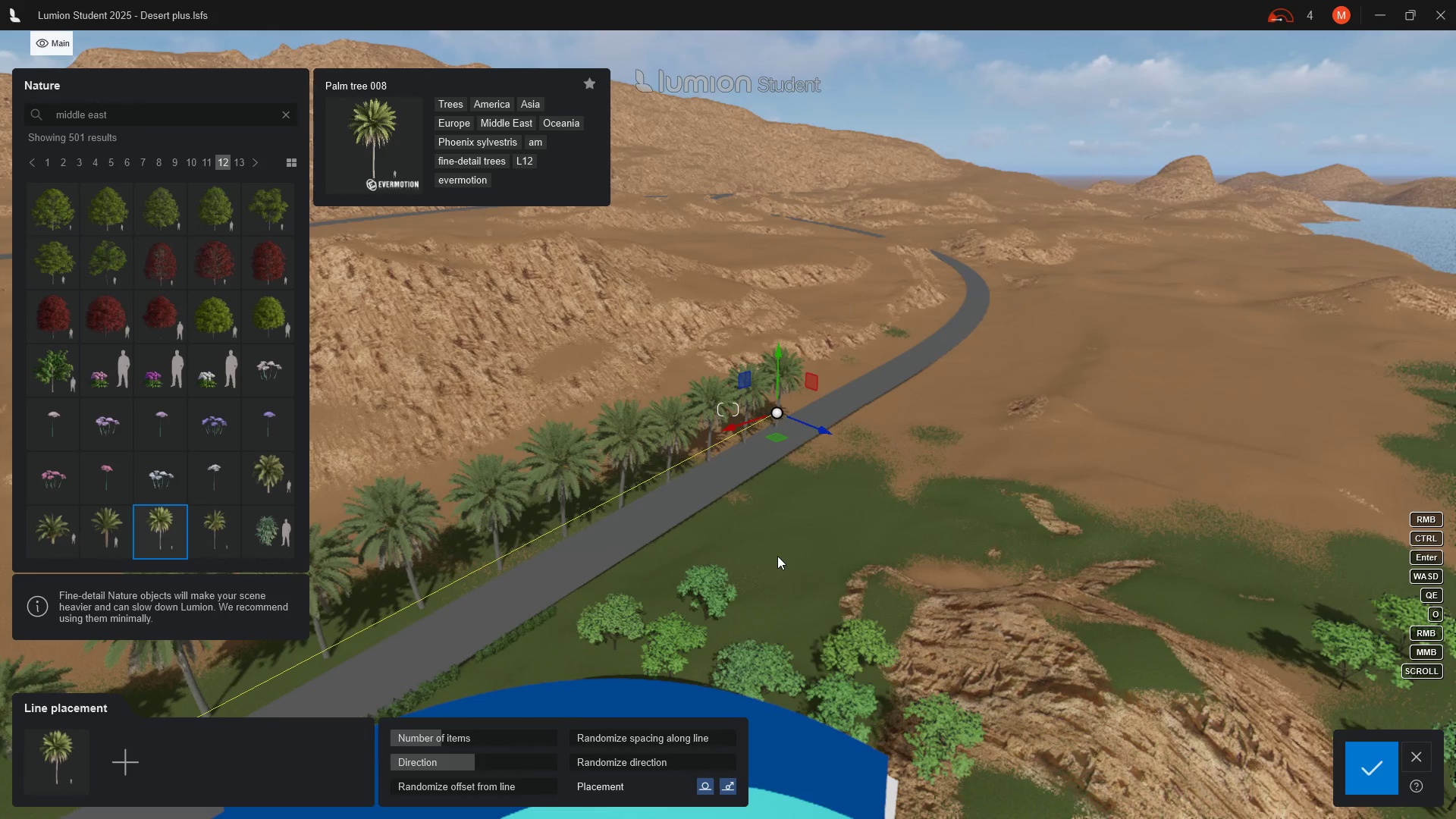 
wait(11.8)
 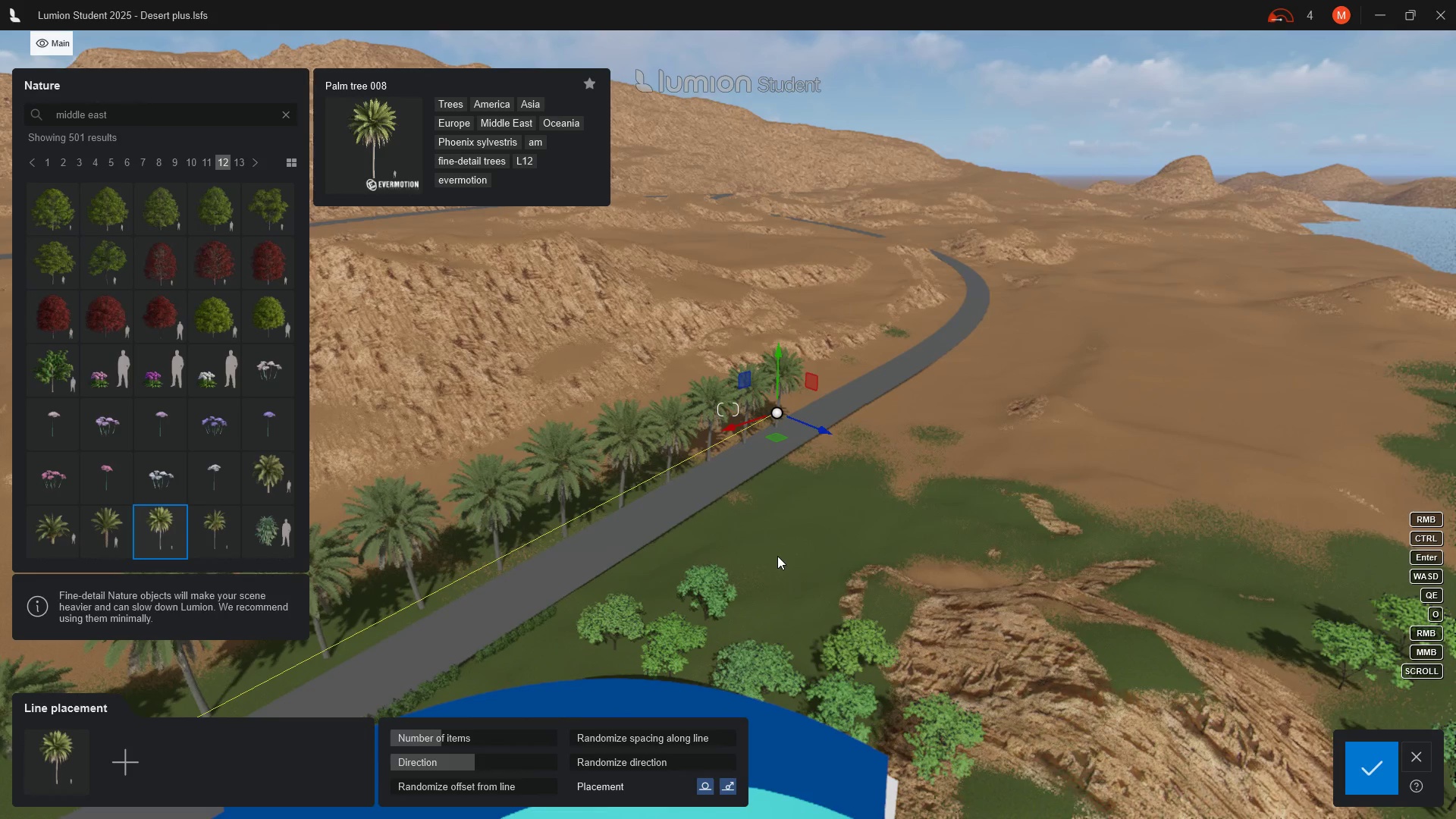 
left_click_drag(start_coordinate=[582, 787], to_coordinate=[623, 787])
 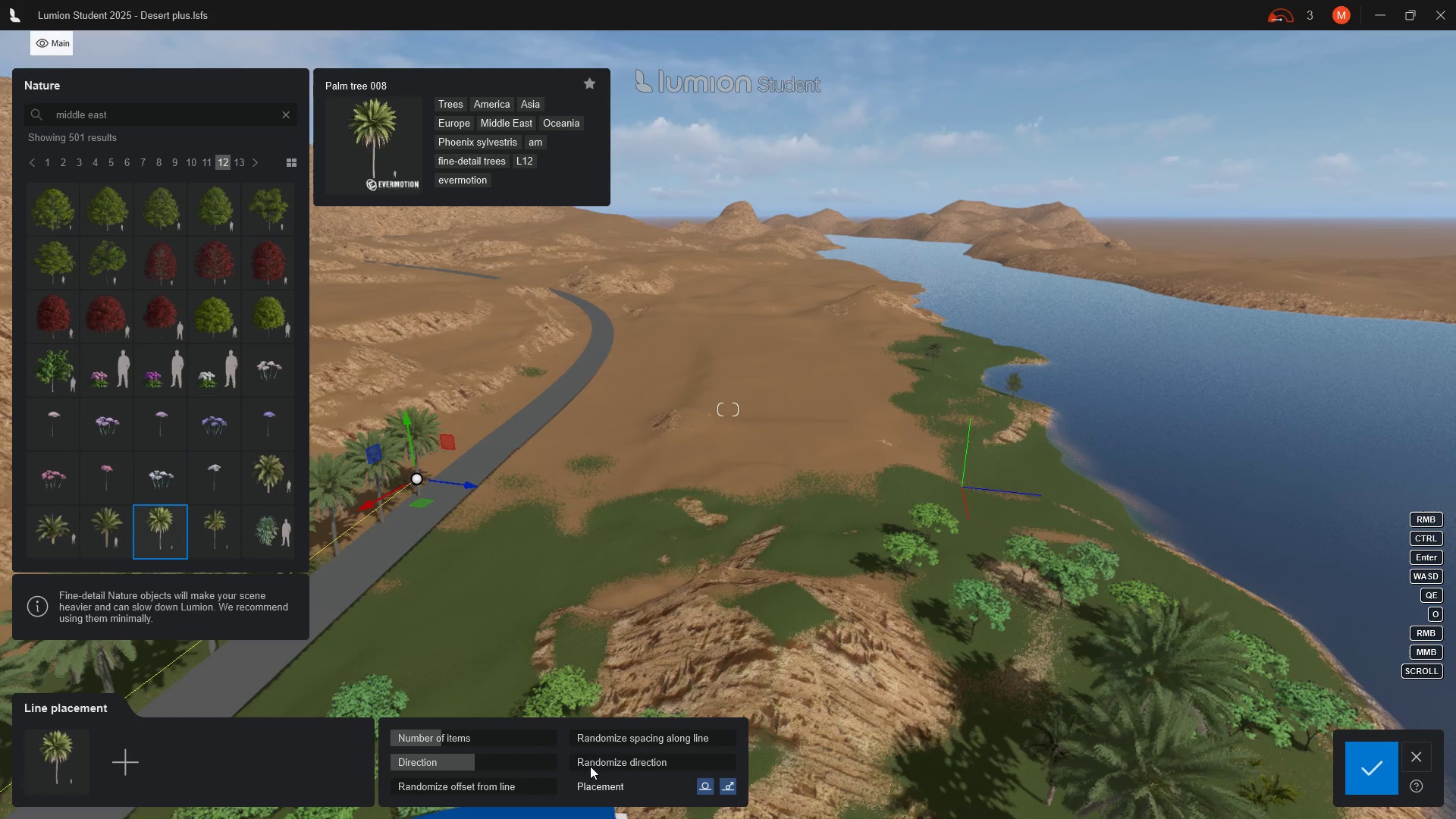 
left_click_drag(start_coordinate=[582, 757], to_coordinate=[612, 765])
 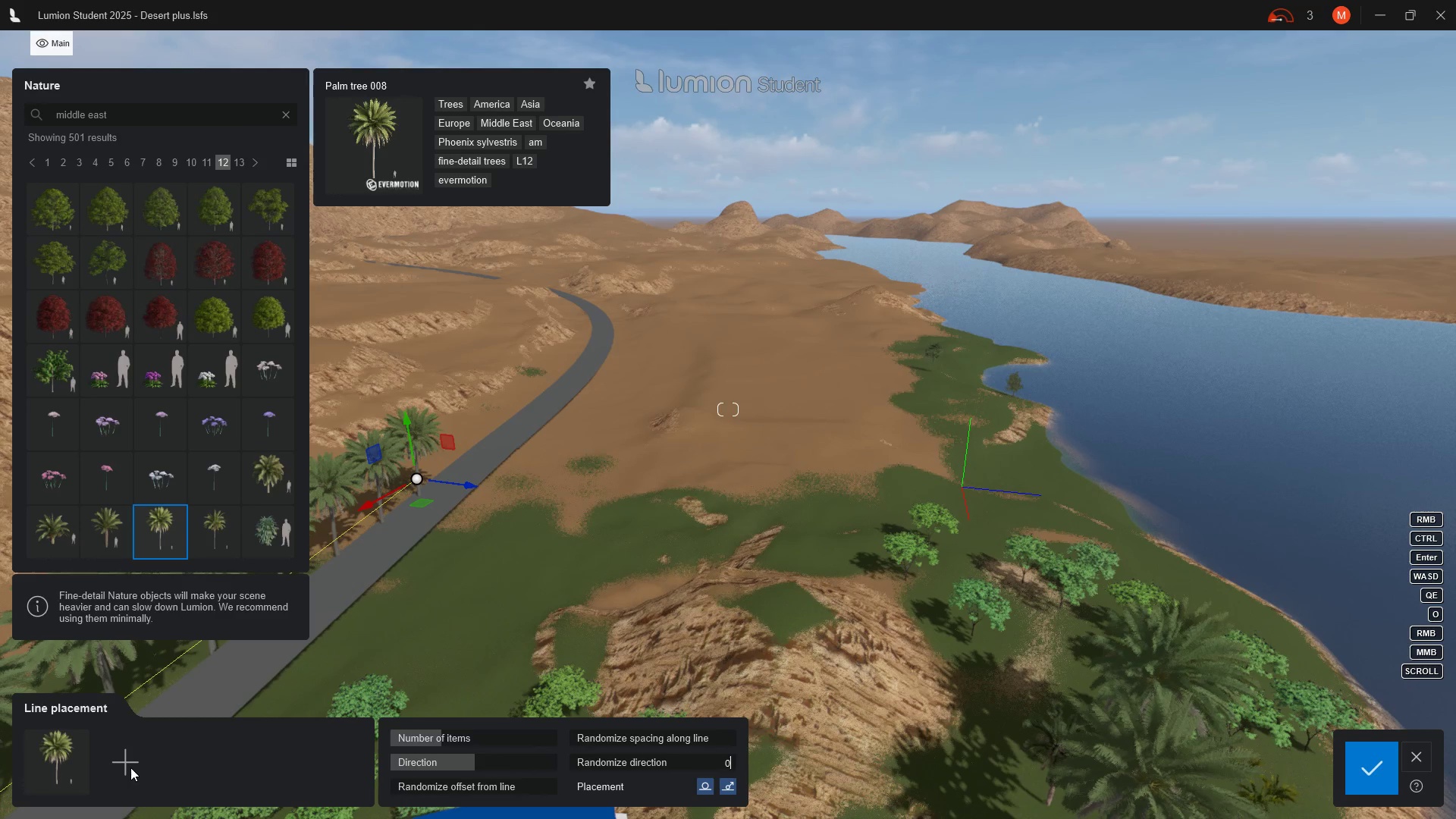 
left_click([130, 767])
 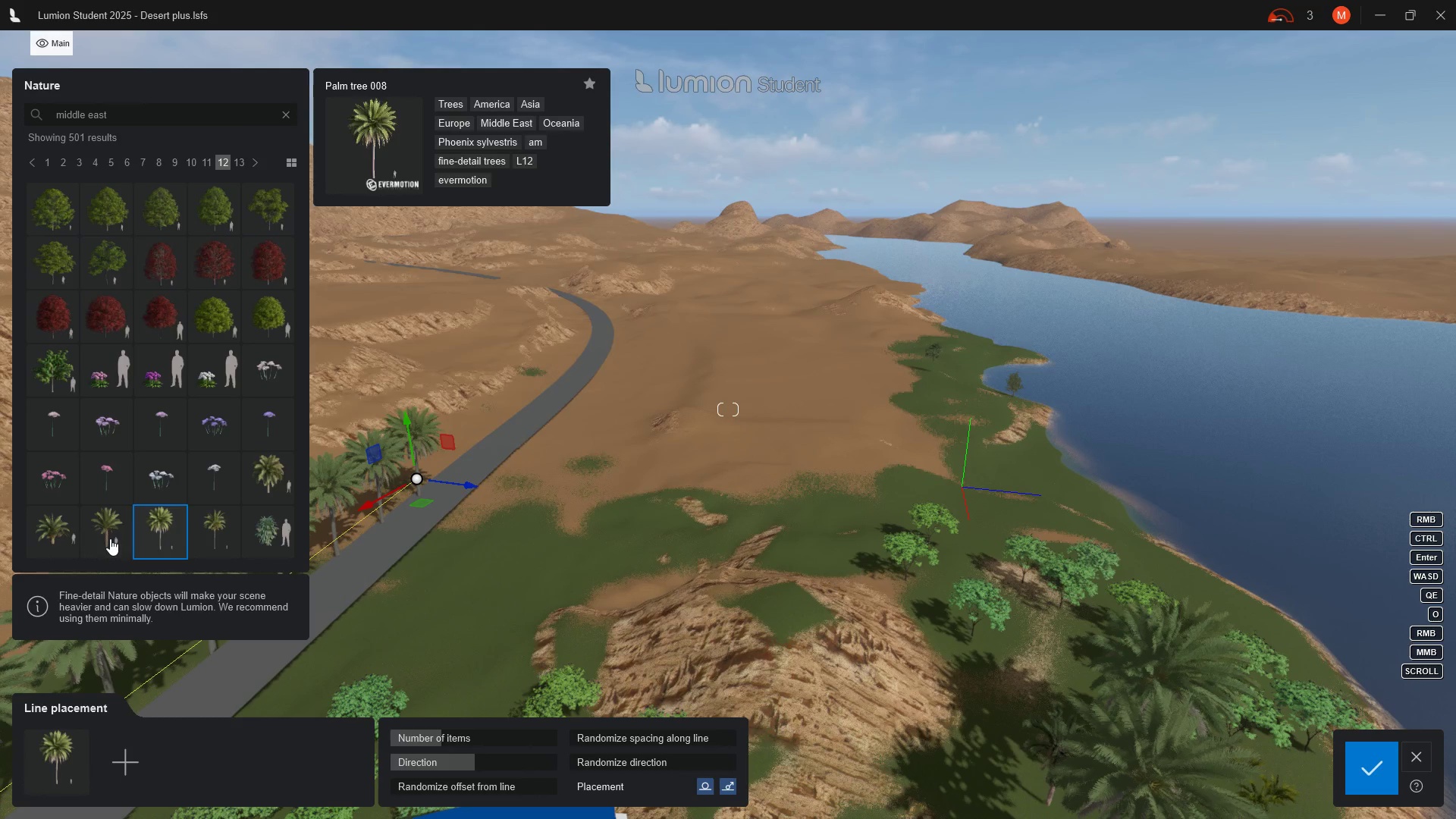 
left_click([110, 538])
 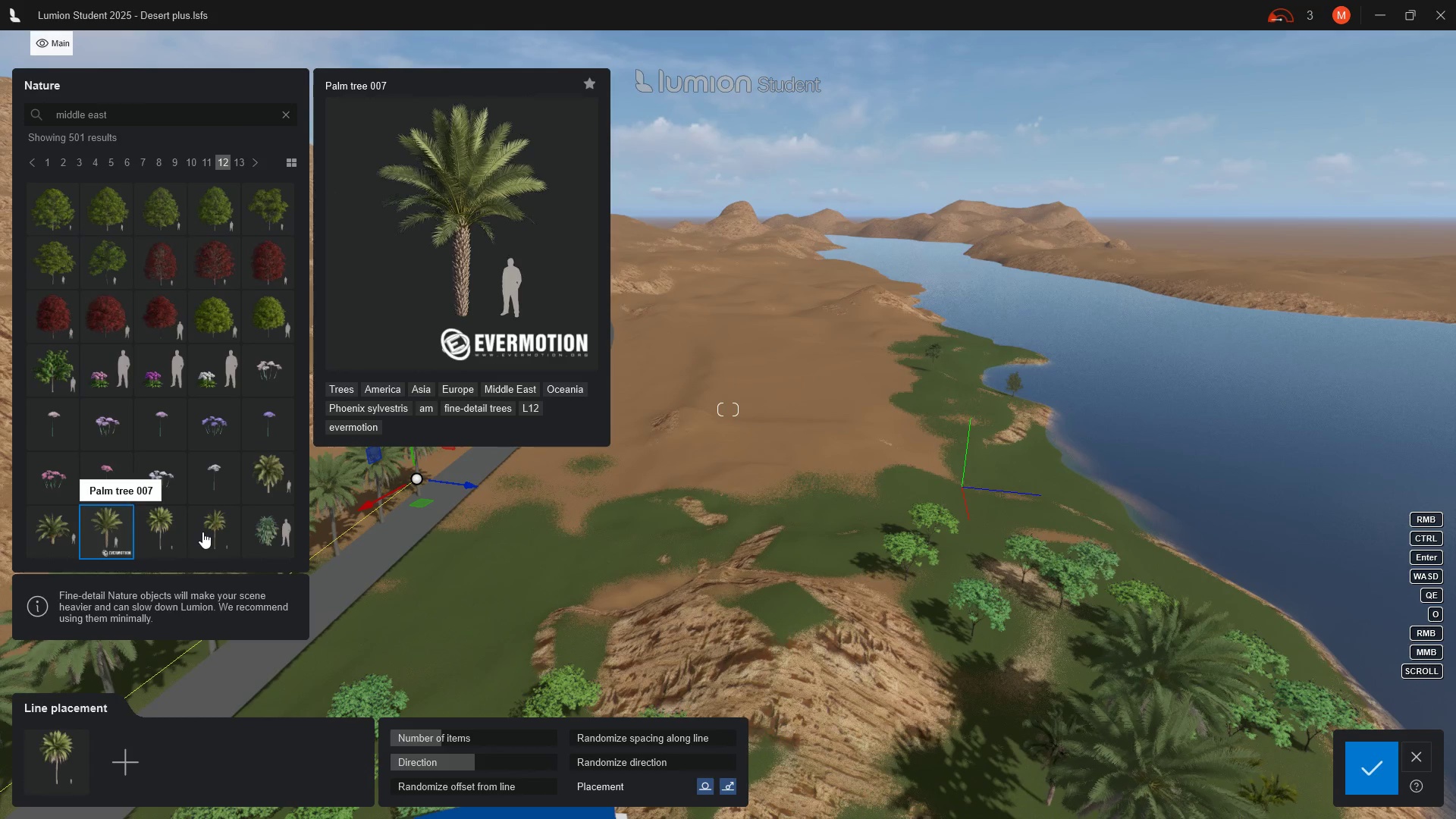 
left_click([214, 536])
 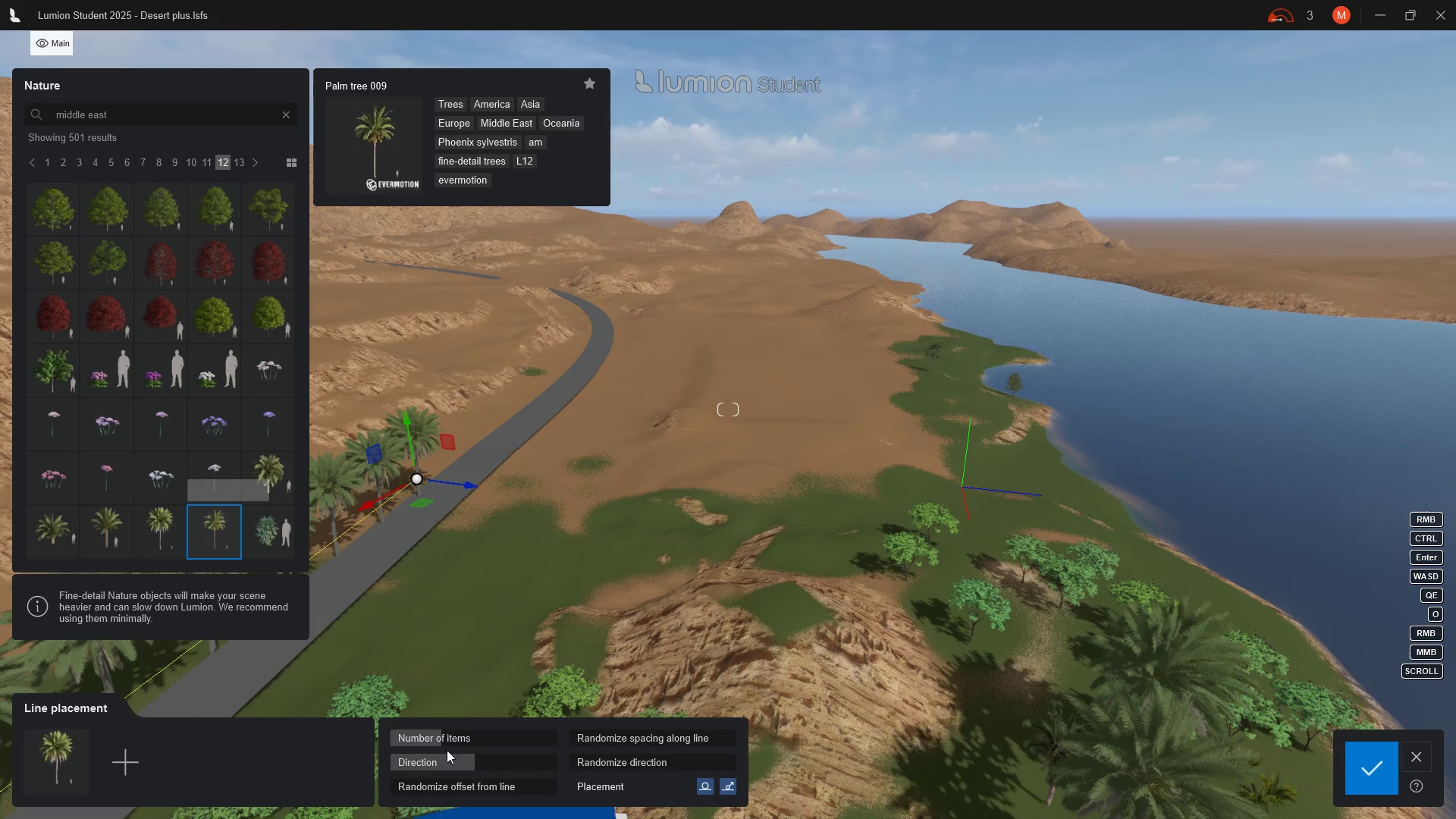 
left_click([1371, 782])
 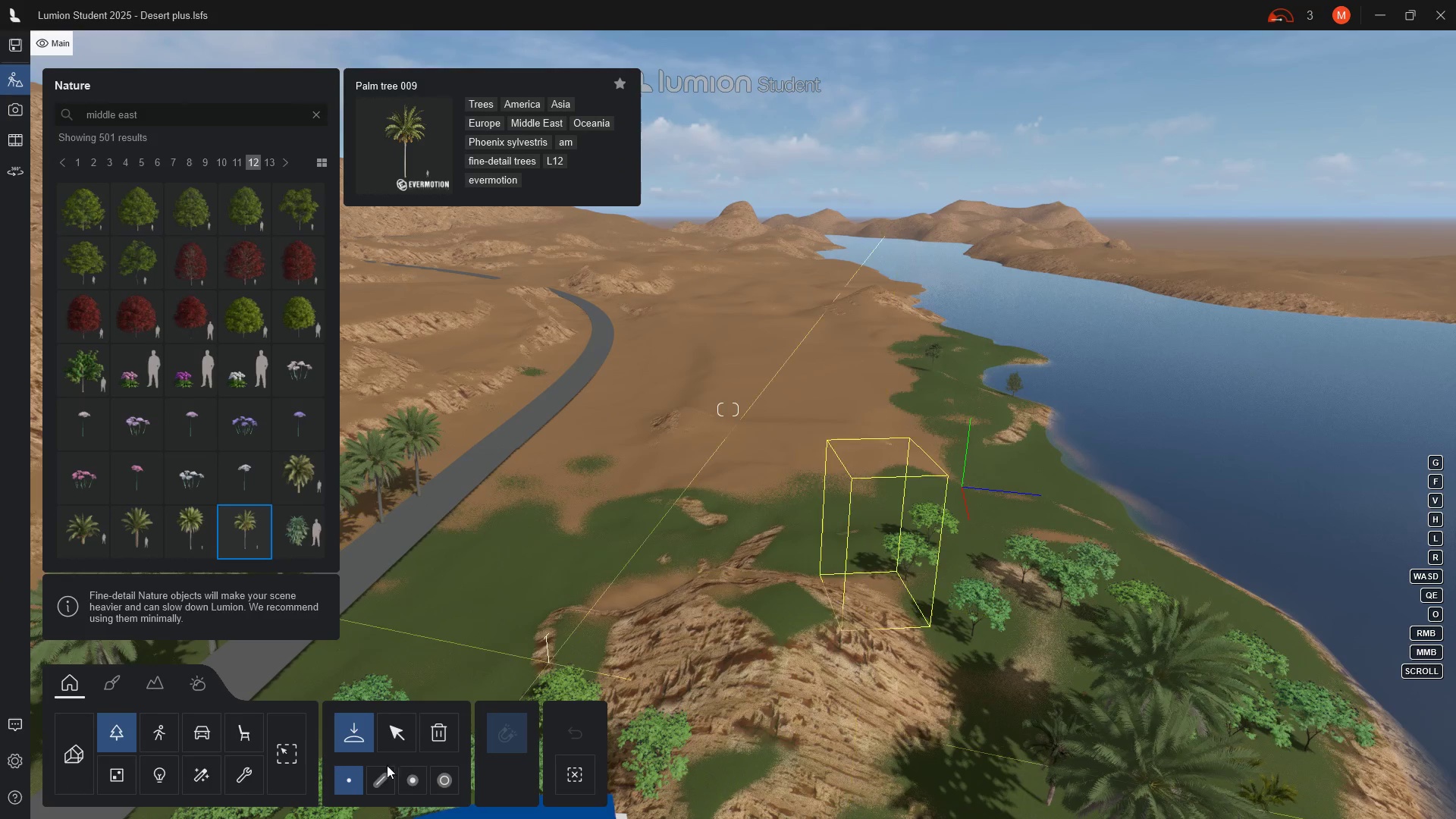 
left_click([410, 783])
 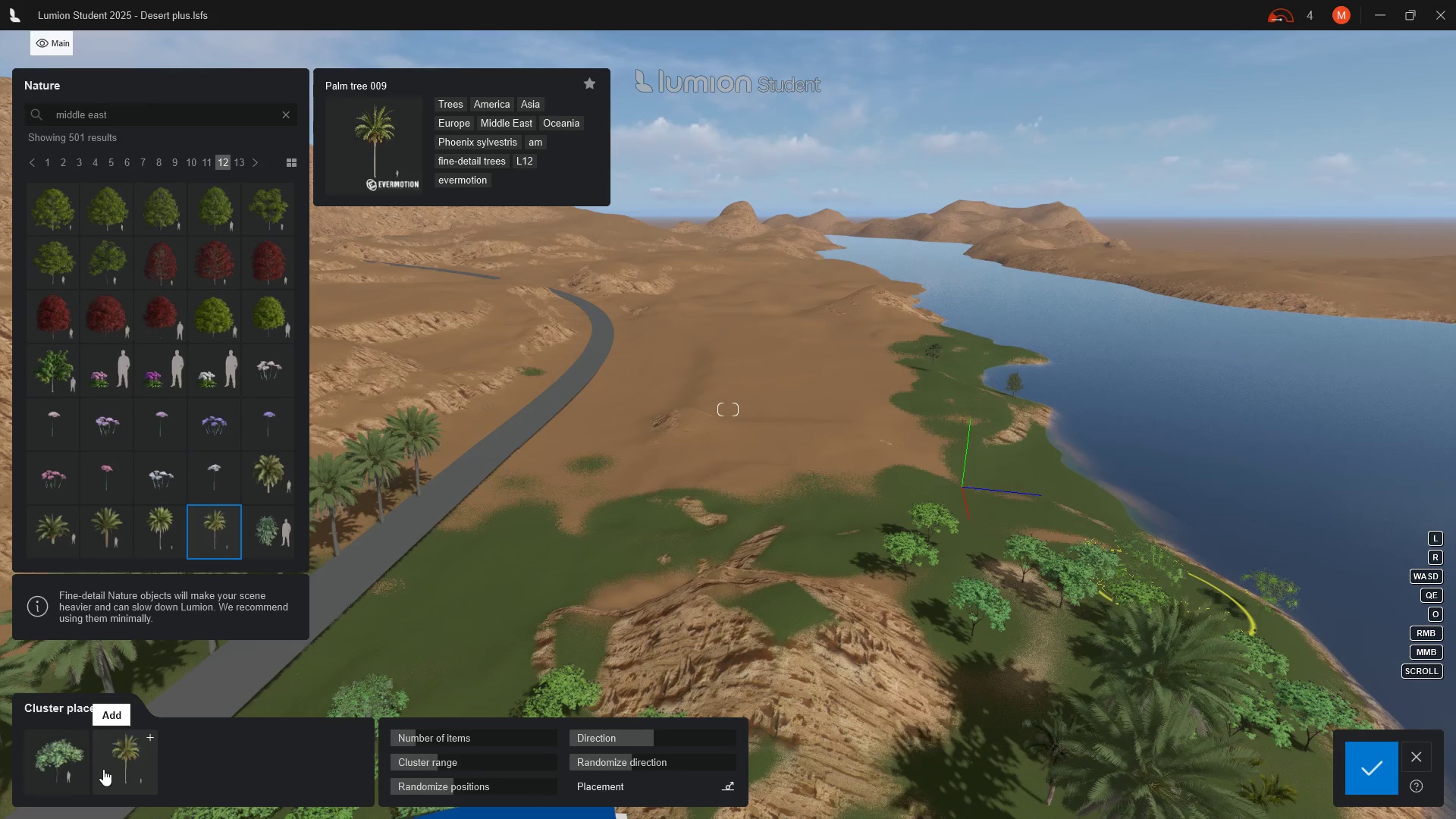 
wait(6.55)
 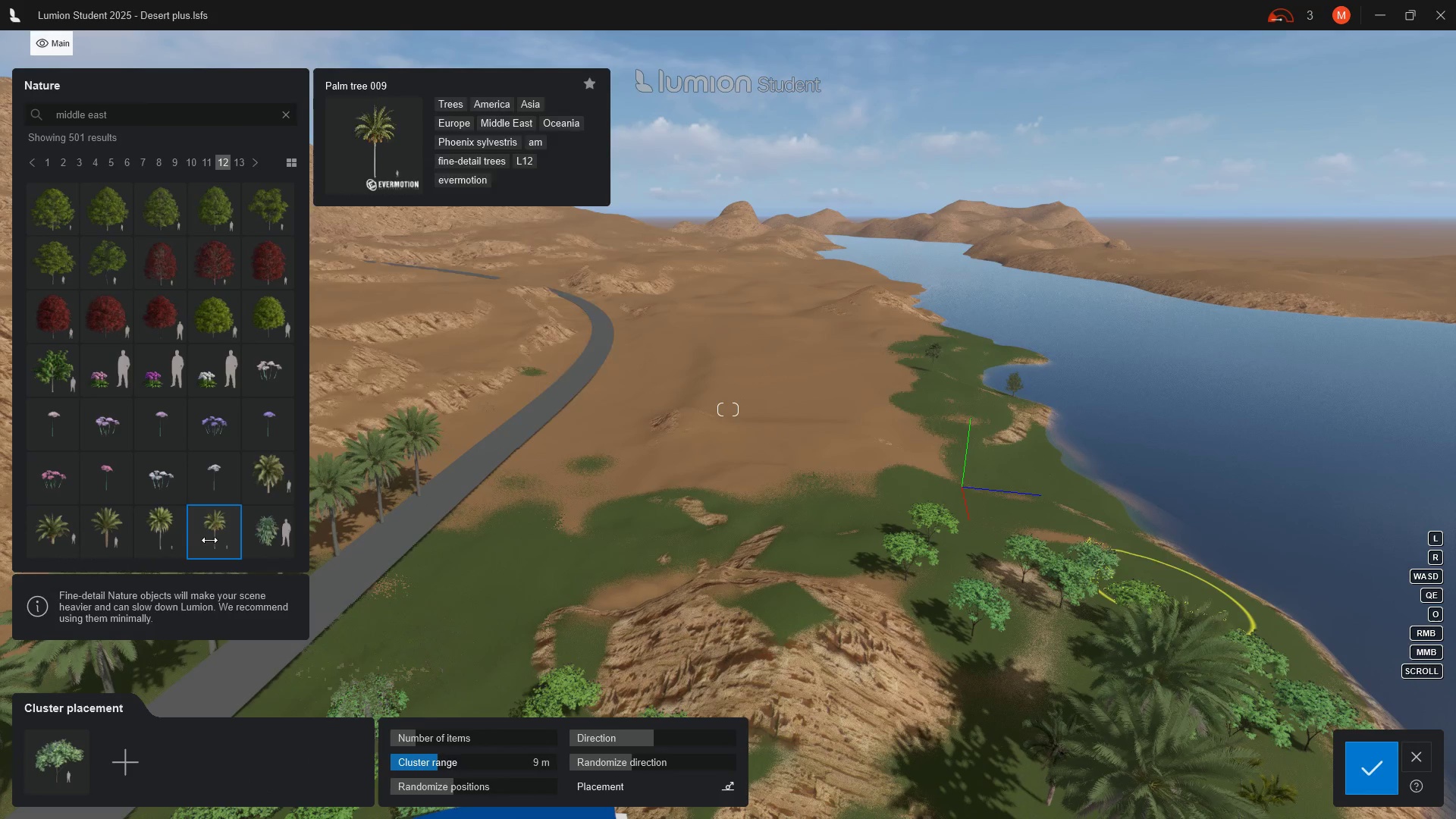 
left_click([114, 769])
 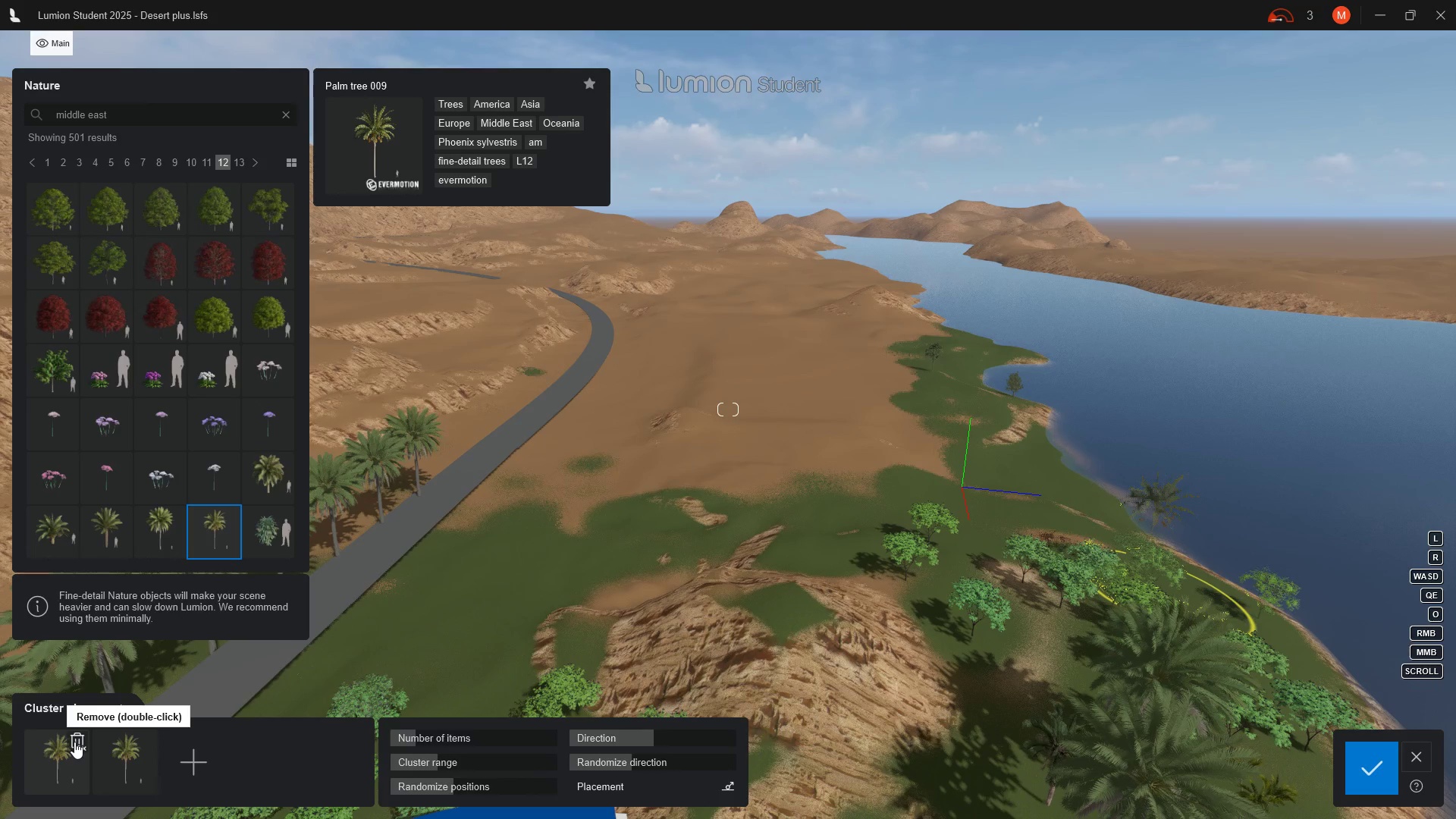 
double_click([74, 742])
 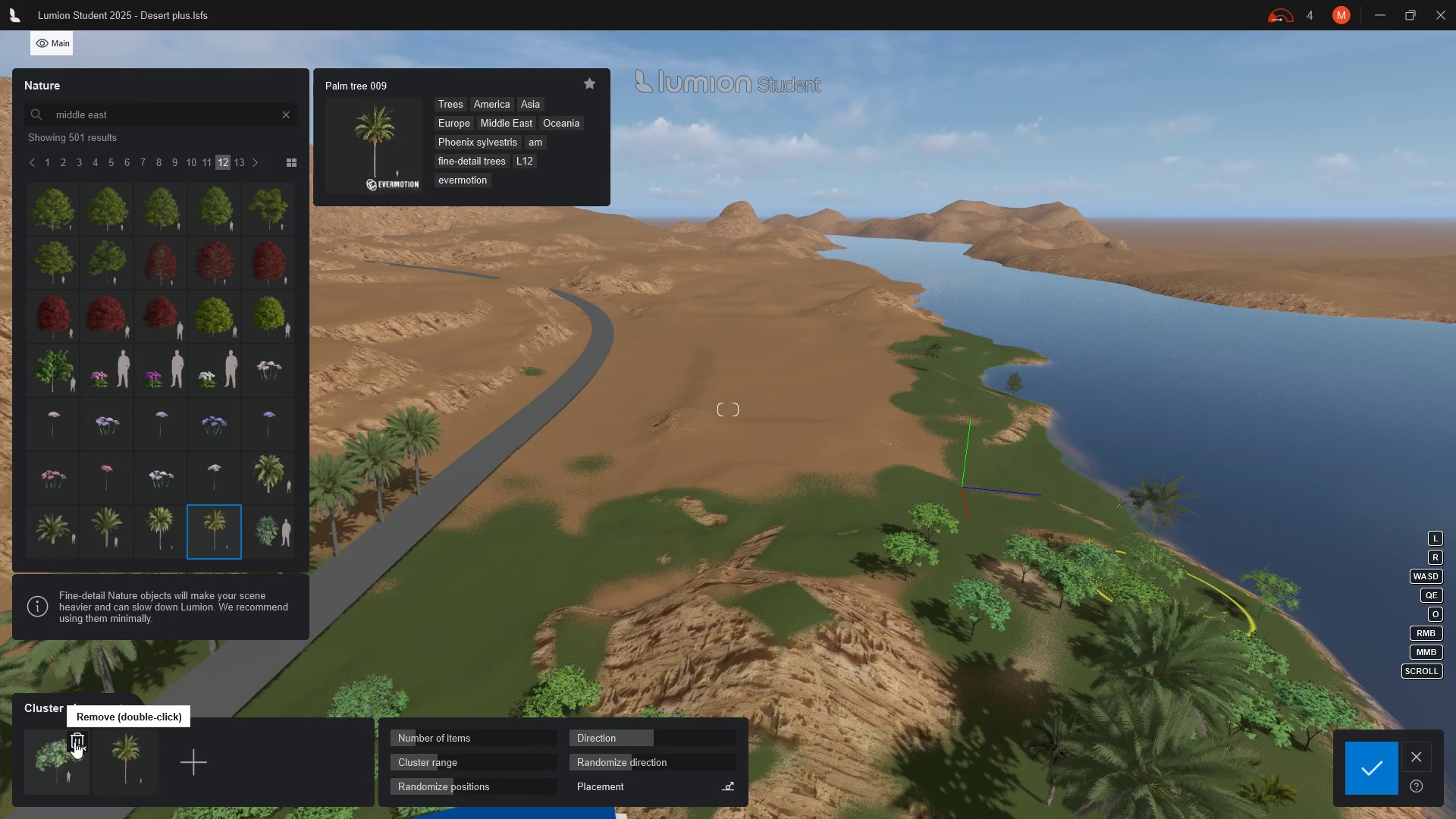 
triple_click([74, 742])
 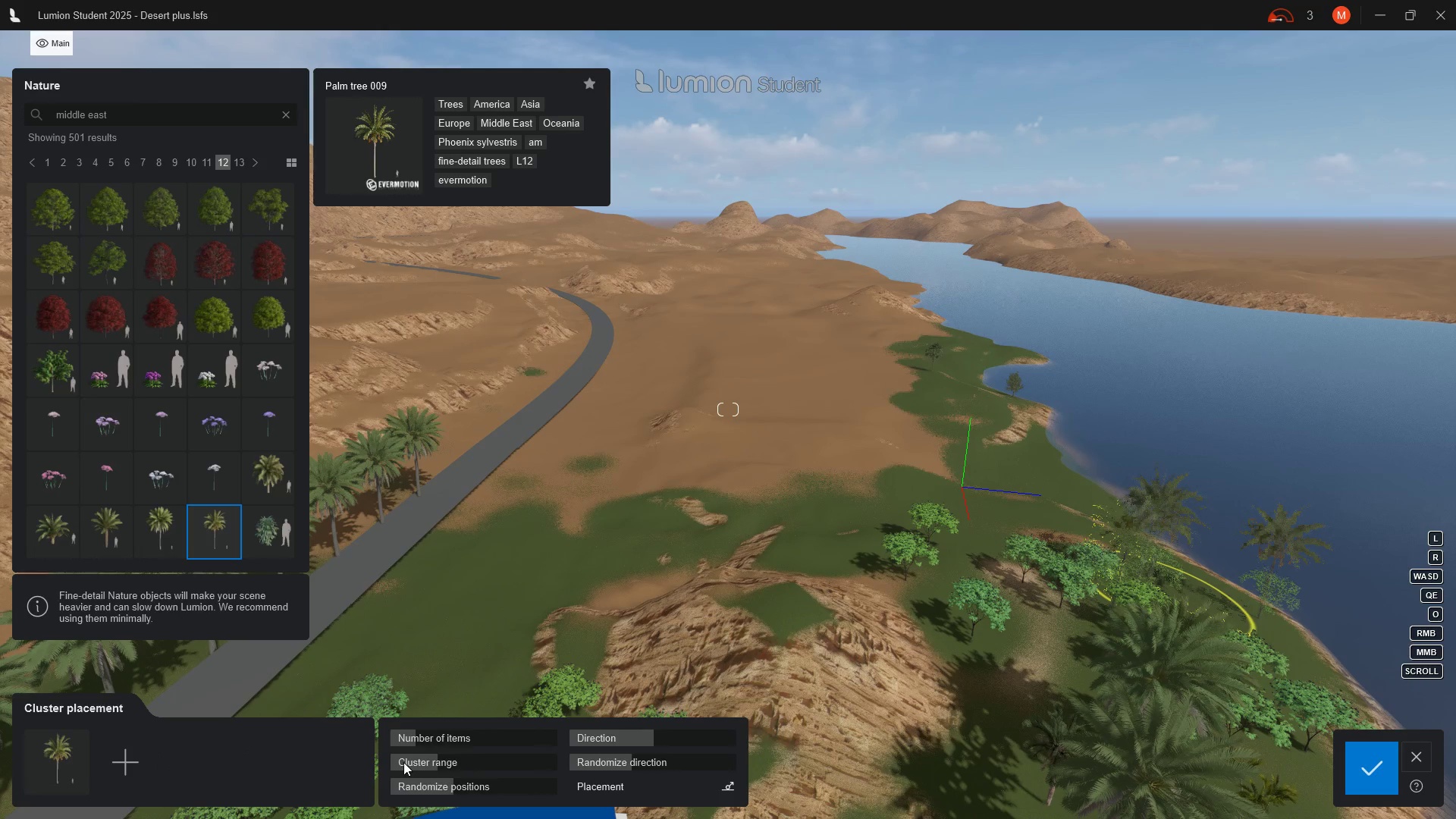 
left_click_drag(start_coordinate=[412, 735], to_coordinate=[429, 736])
 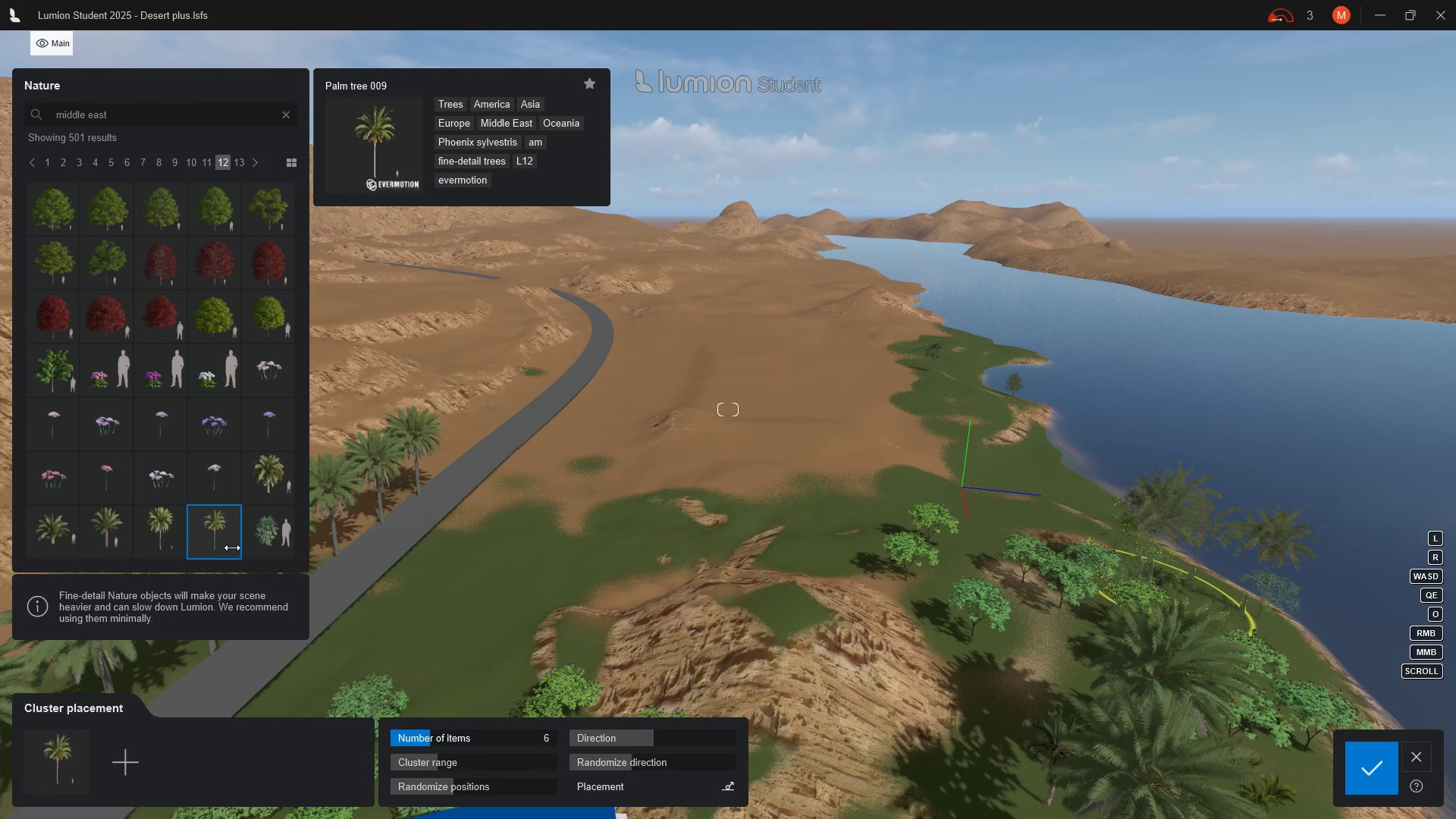 
mouse_move([241, 527])
 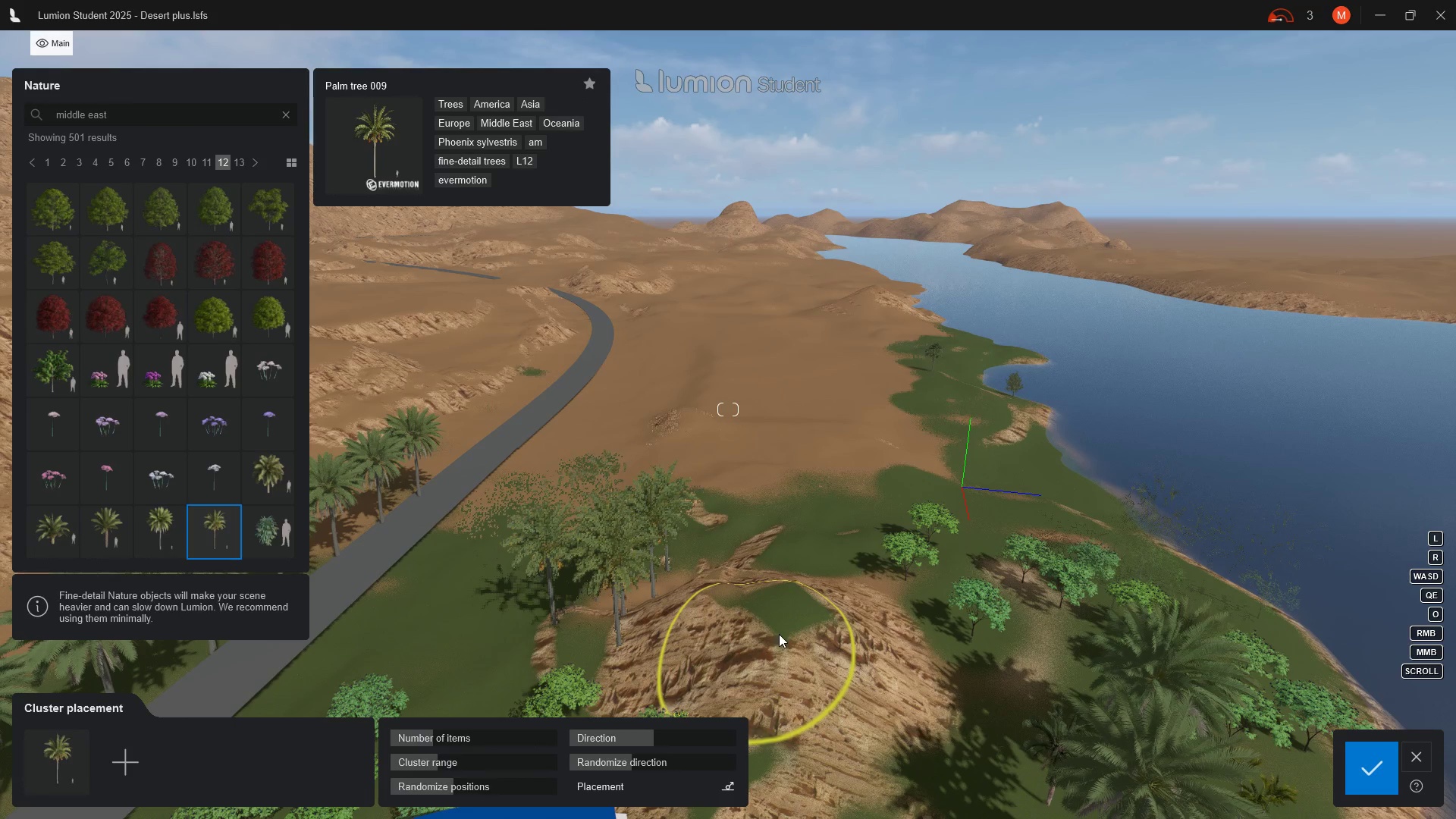 
wait(10.13)
 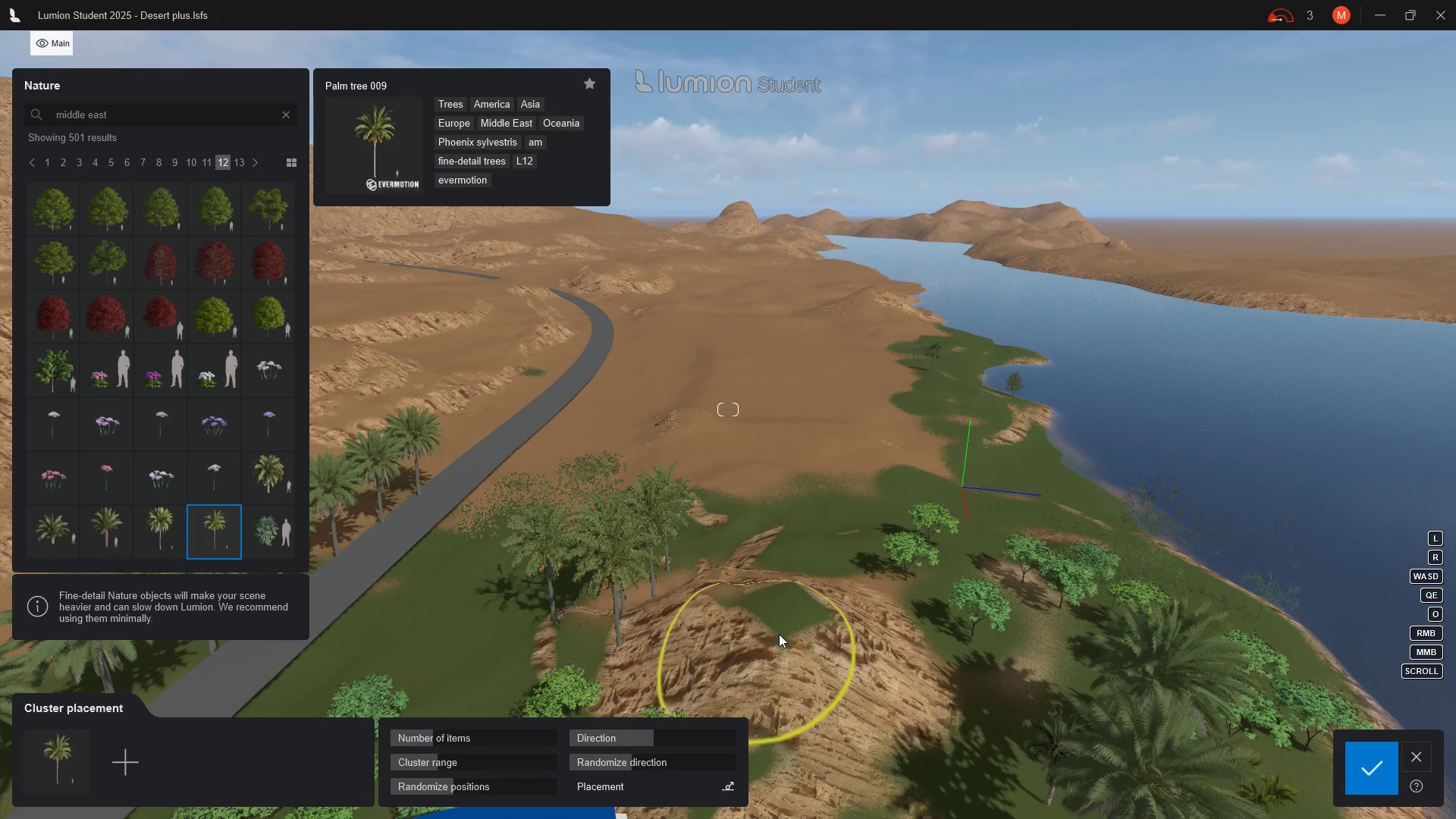 
left_click([813, 598])
 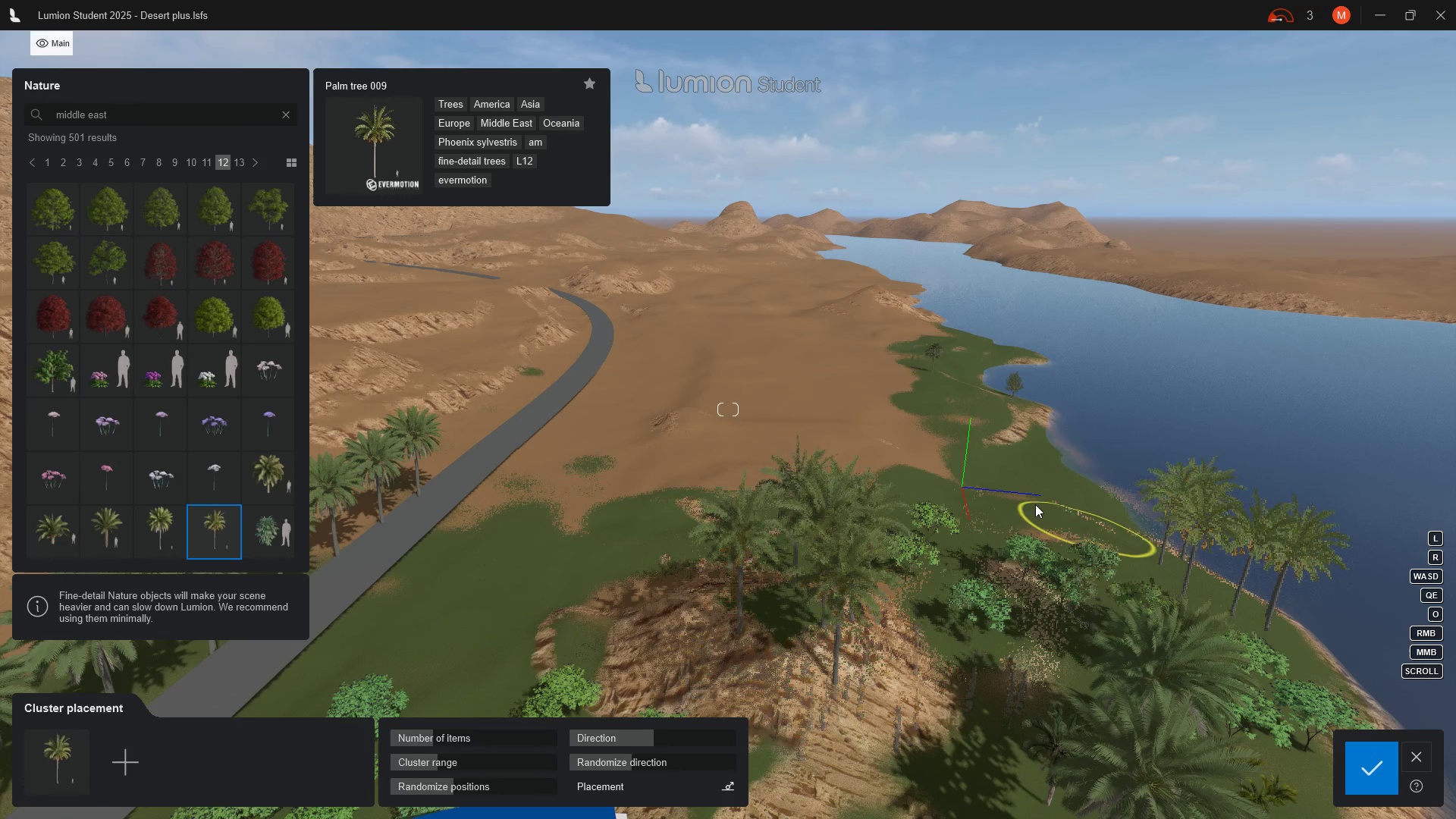 
wait(5.19)
 